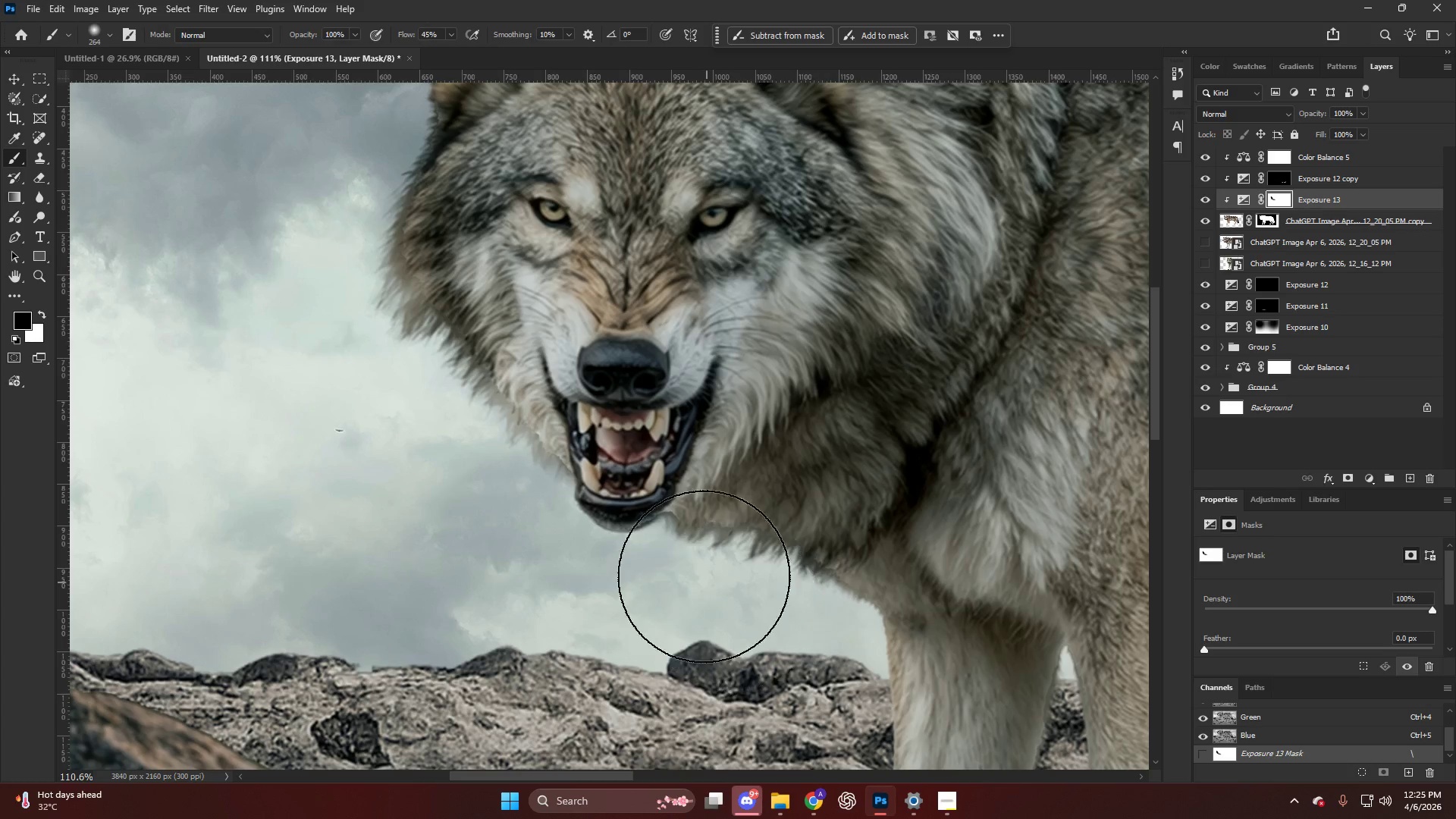 
left_click_drag(start_coordinate=[704, 575], to_coordinate=[730, 588])
 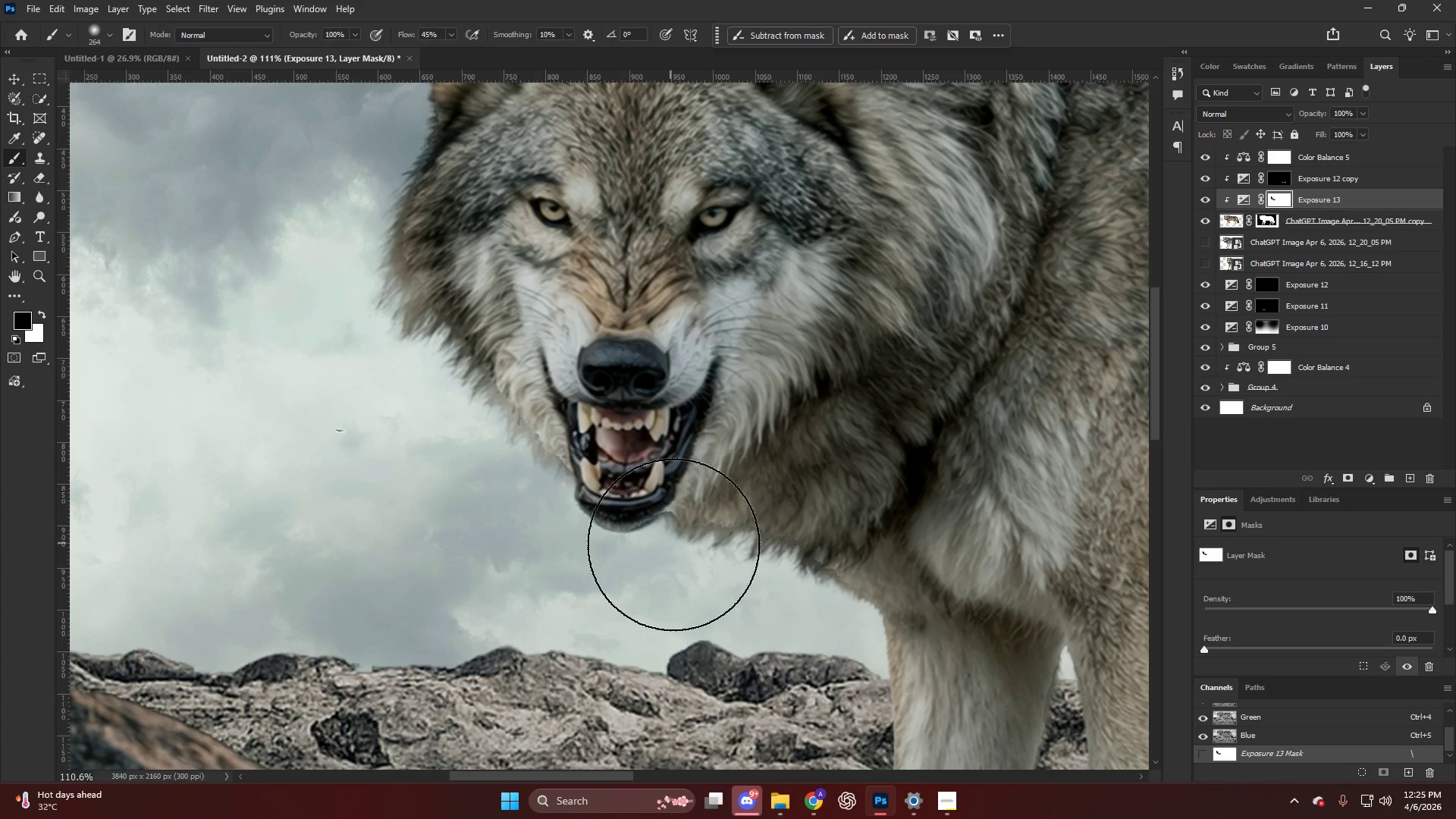 
left_click_drag(start_coordinate=[681, 551], to_coordinate=[802, 654])
 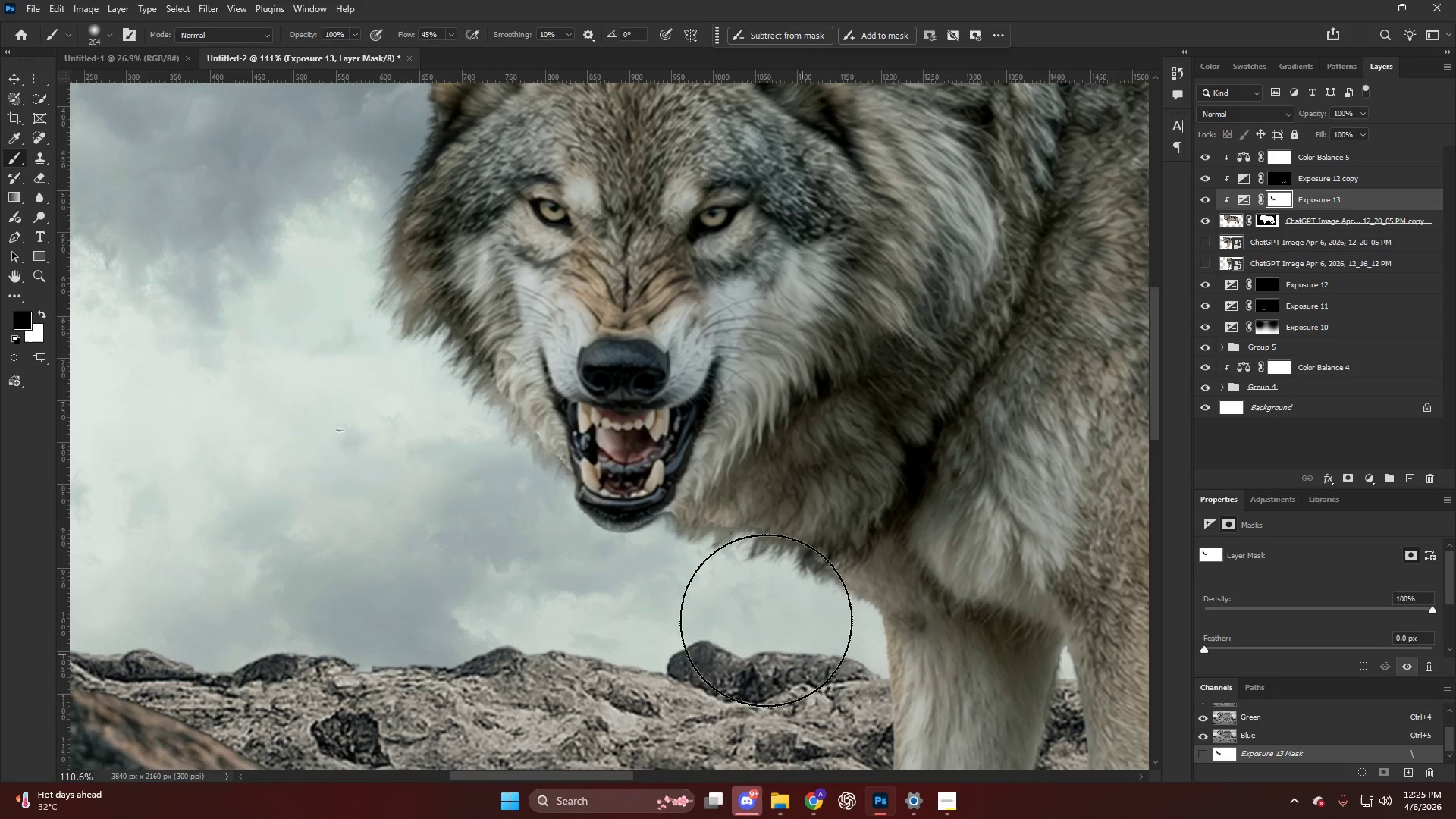 
key(Alt+AltLeft)
 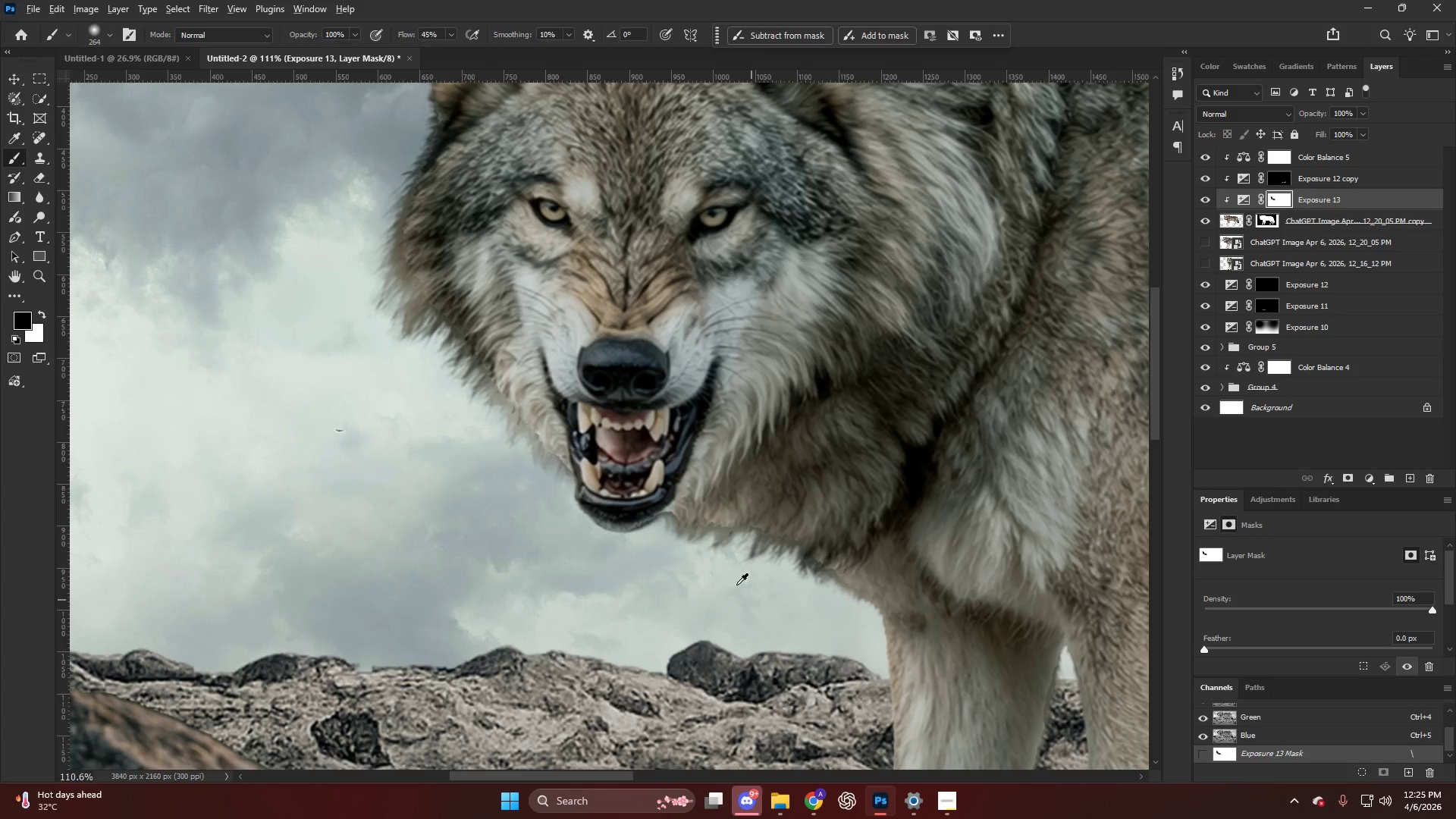 
hold_key(key=AltLeft, duration=0.61)
scroll: coordinate [770, 579], scroll_direction: down, amount: 7.0
 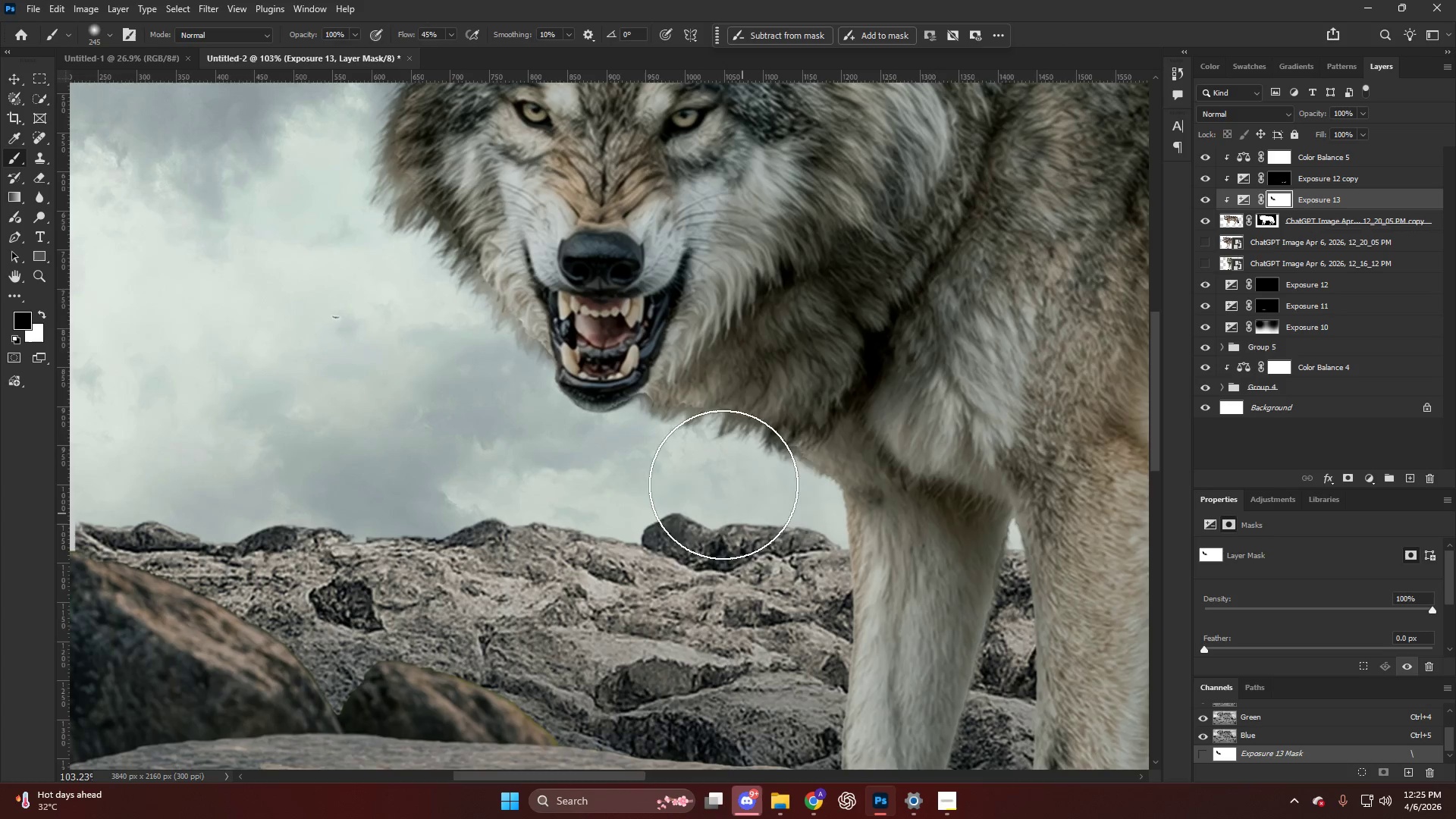 
left_click_drag(start_coordinate=[723, 483], to_coordinate=[784, 523])
 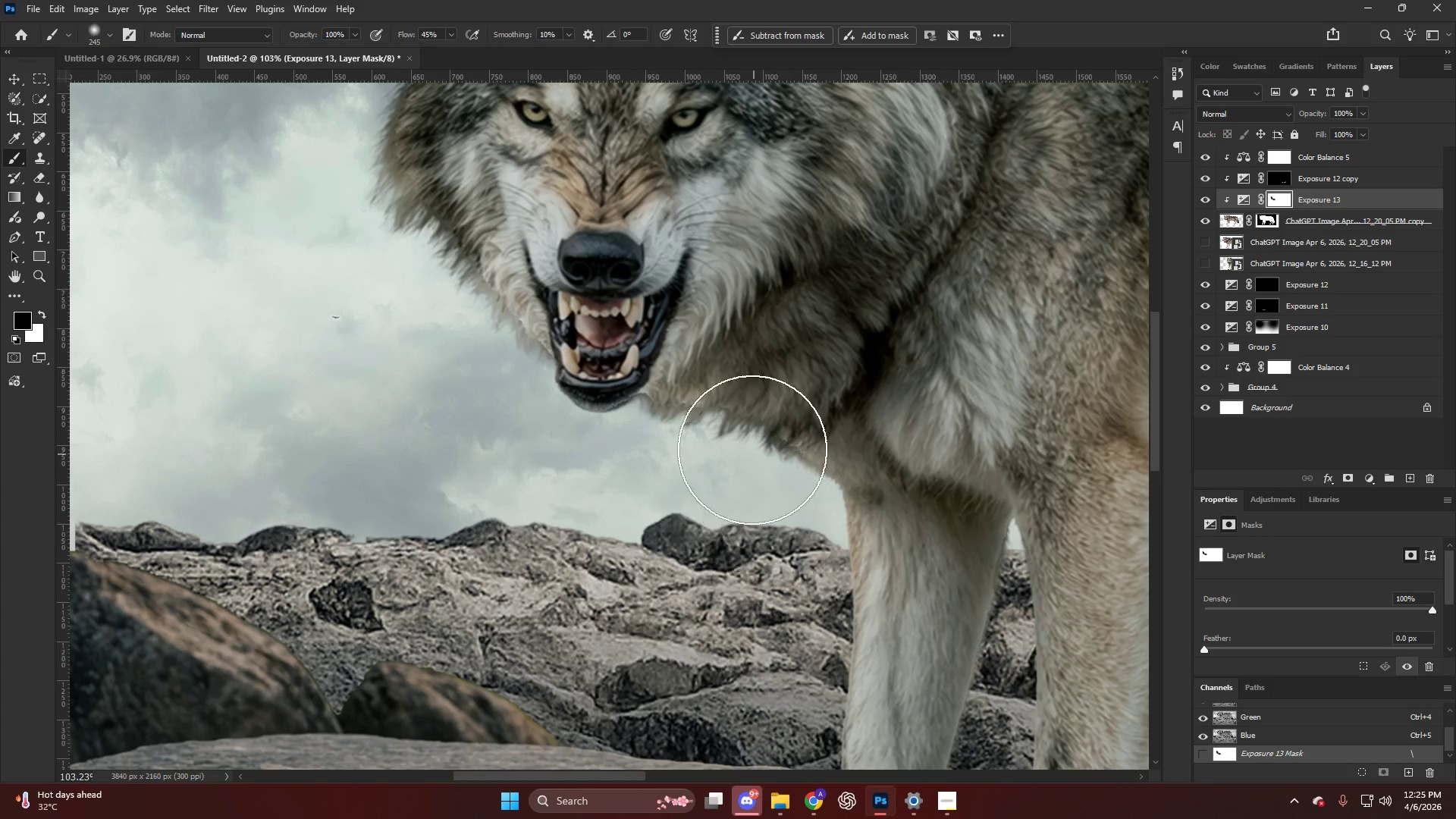 
left_click_drag(start_coordinate=[753, 450], to_coordinate=[791, 613])
 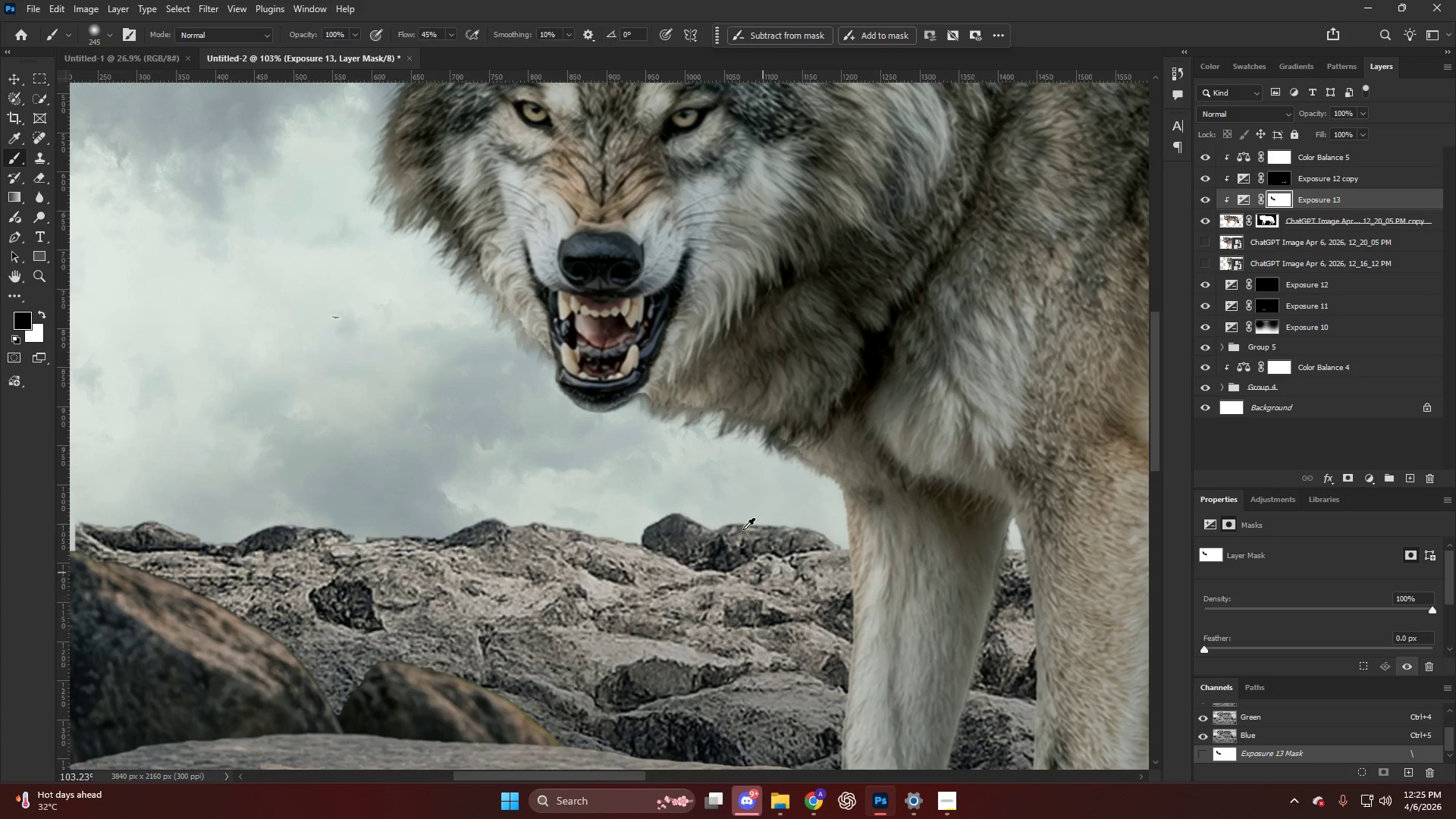 
hold_key(key=AltLeft, duration=0.31)
 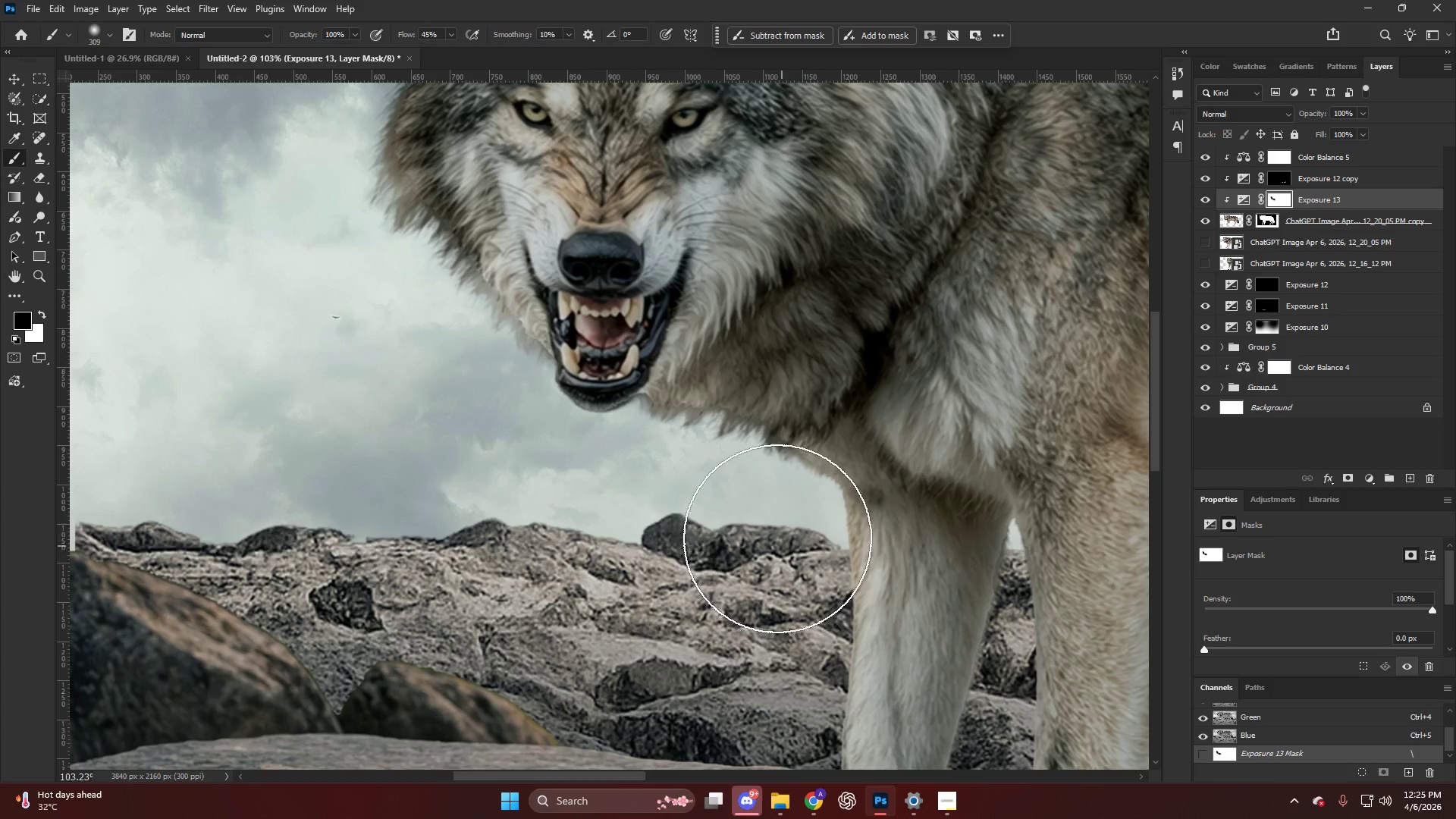 
left_click_drag(start_coordinate=[774, 534], to_coordinate=[563, 437])
 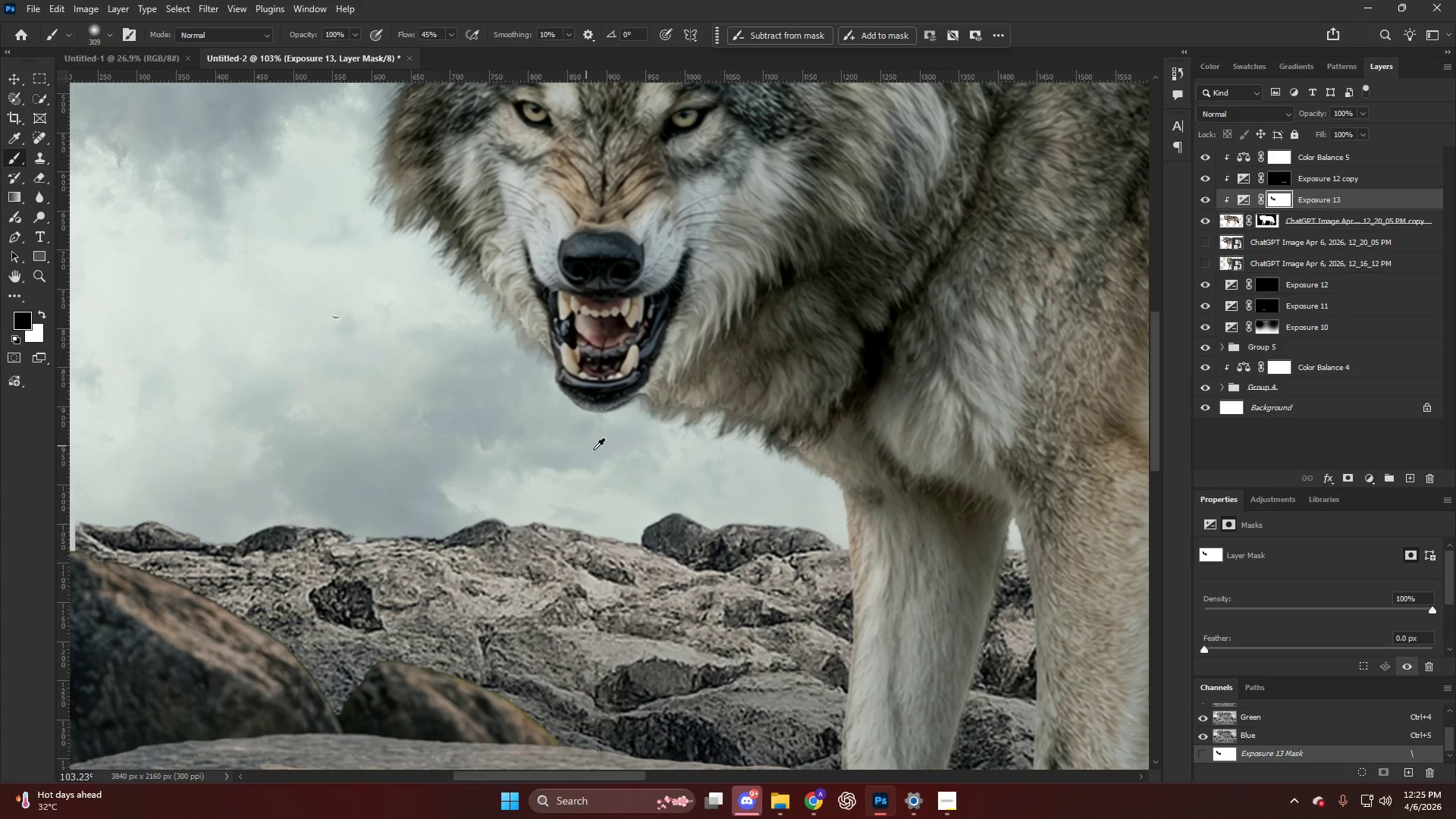 
key(Alt+AltLeft)
 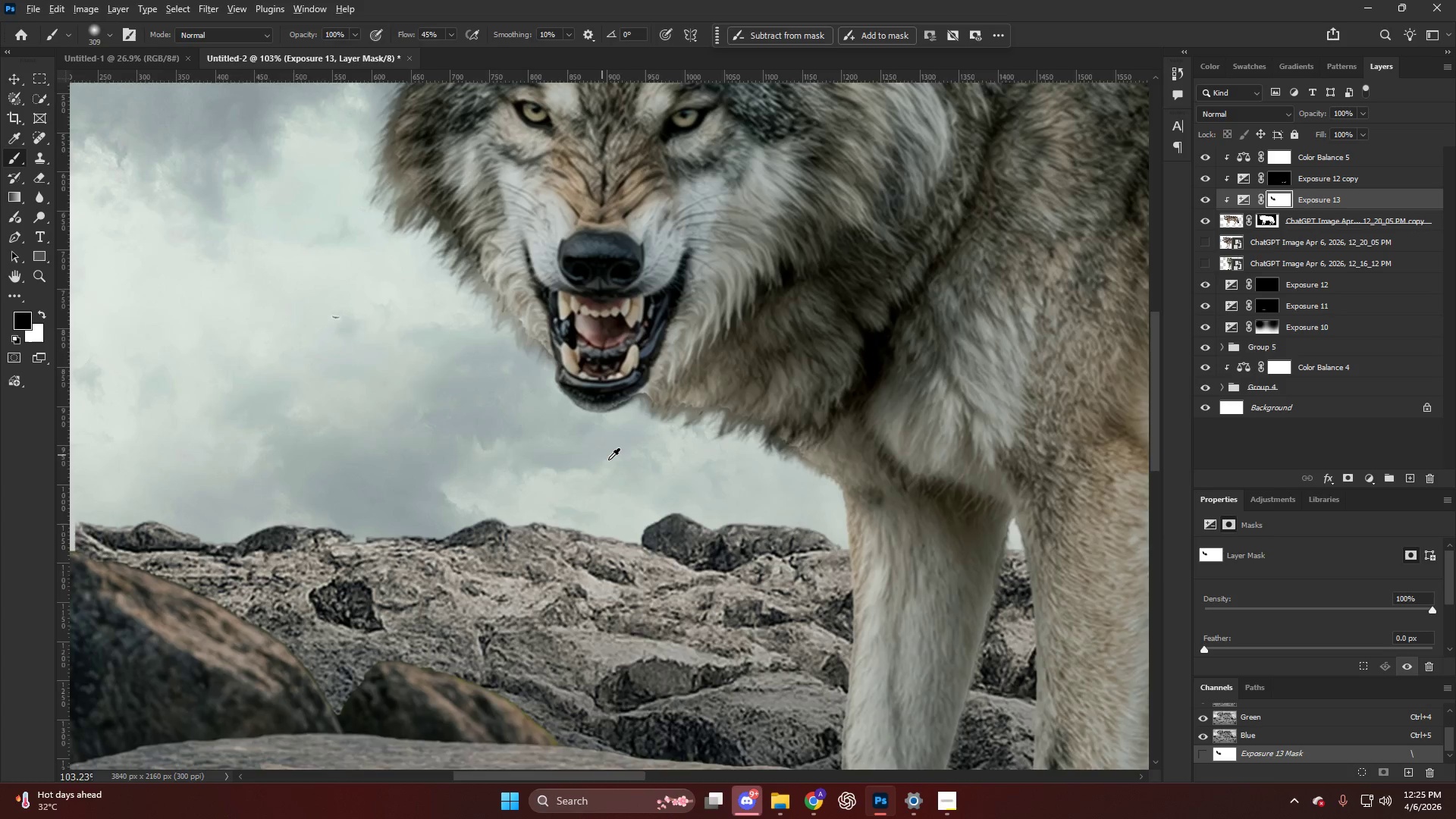 
hold_key(key=AltLeft, duration=0.31)
 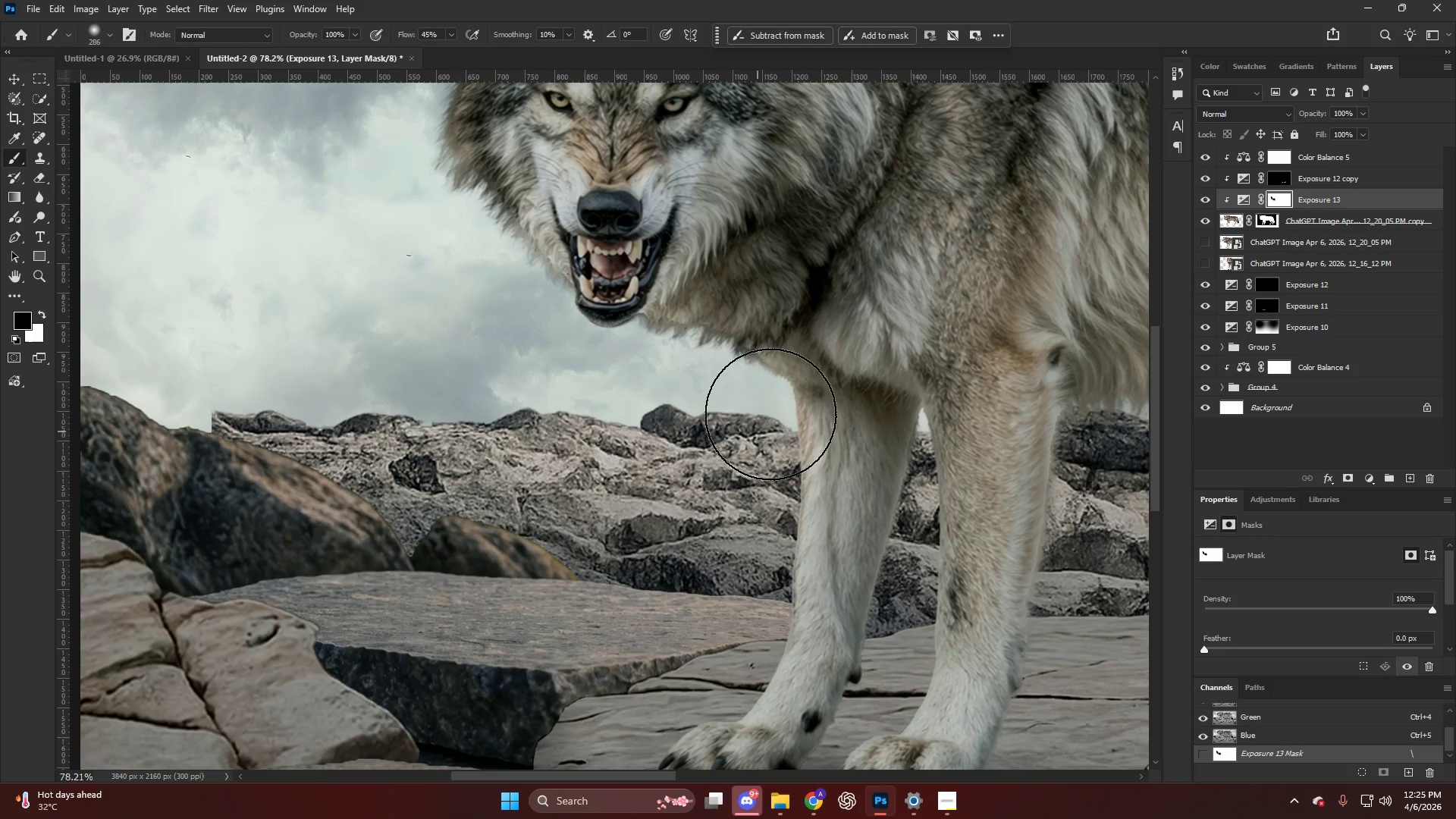 
scroll: coordinate [683, 480], scroll_direction: down, amount: 12.0
 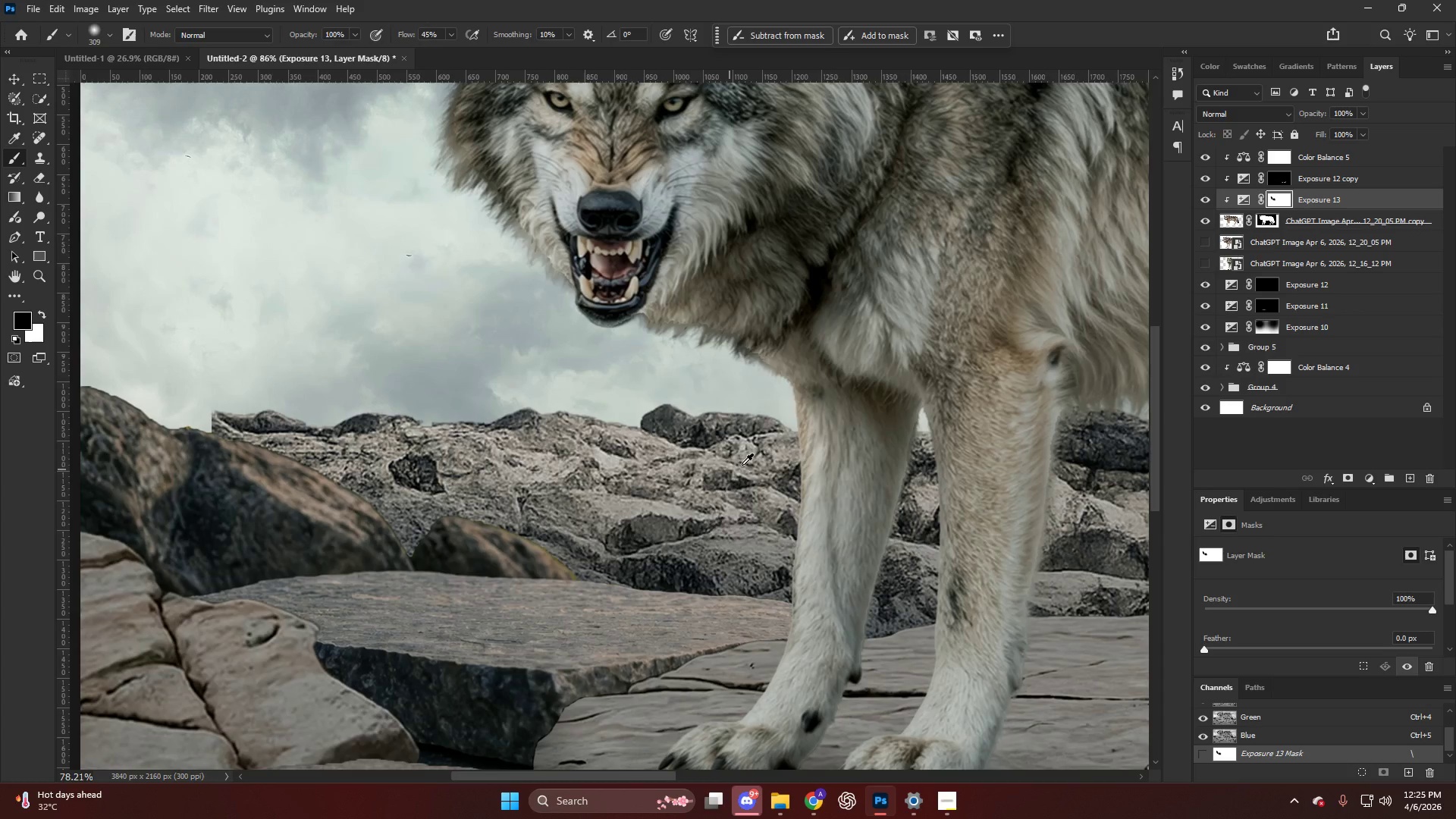 
left_click_drag(start_coordinate=[772, 419], to_coordinate=[692, 652])
 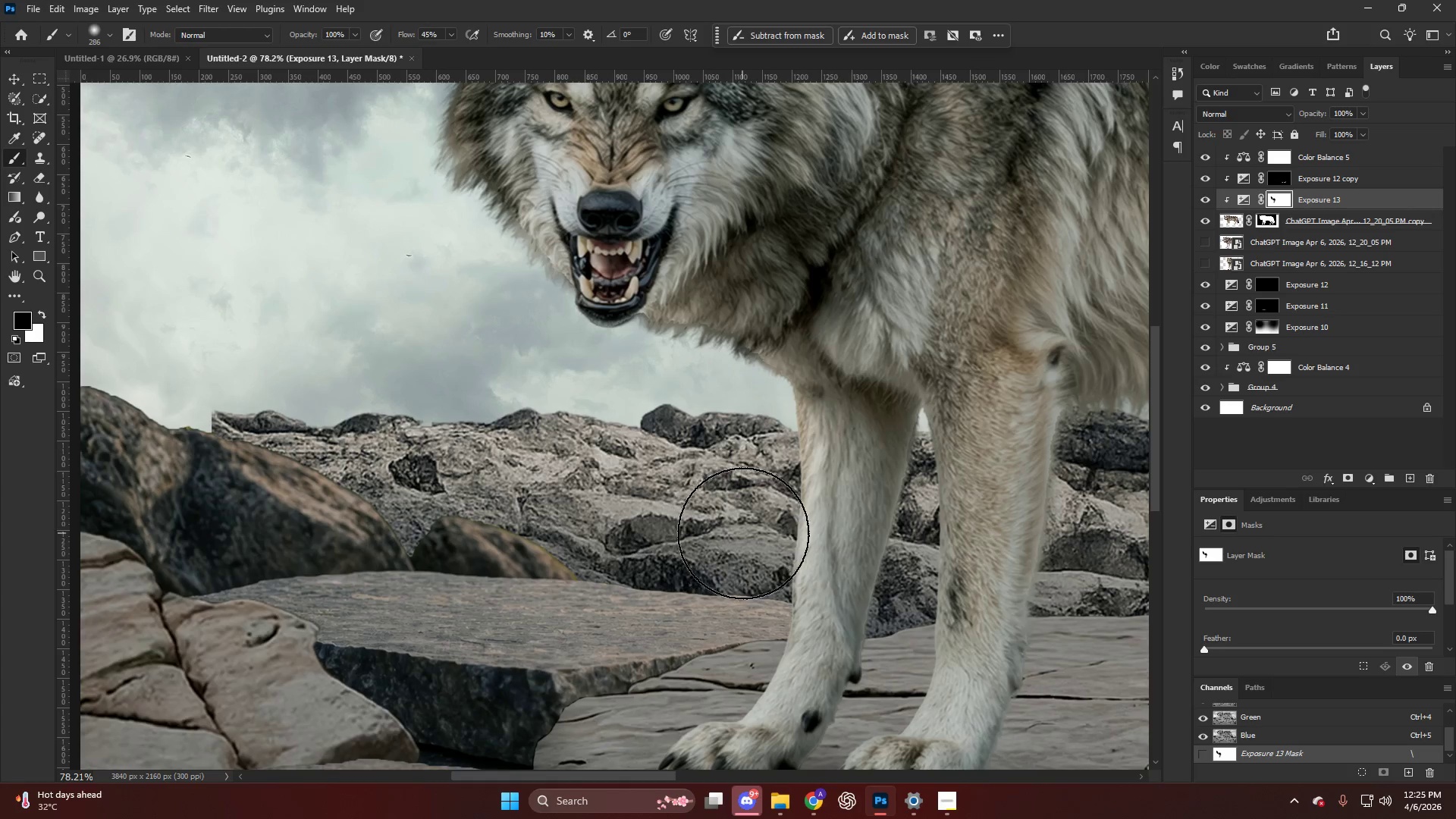 
left_click_drag(start_coordinate=[745, 537], to_coordinate=[682, 696])
 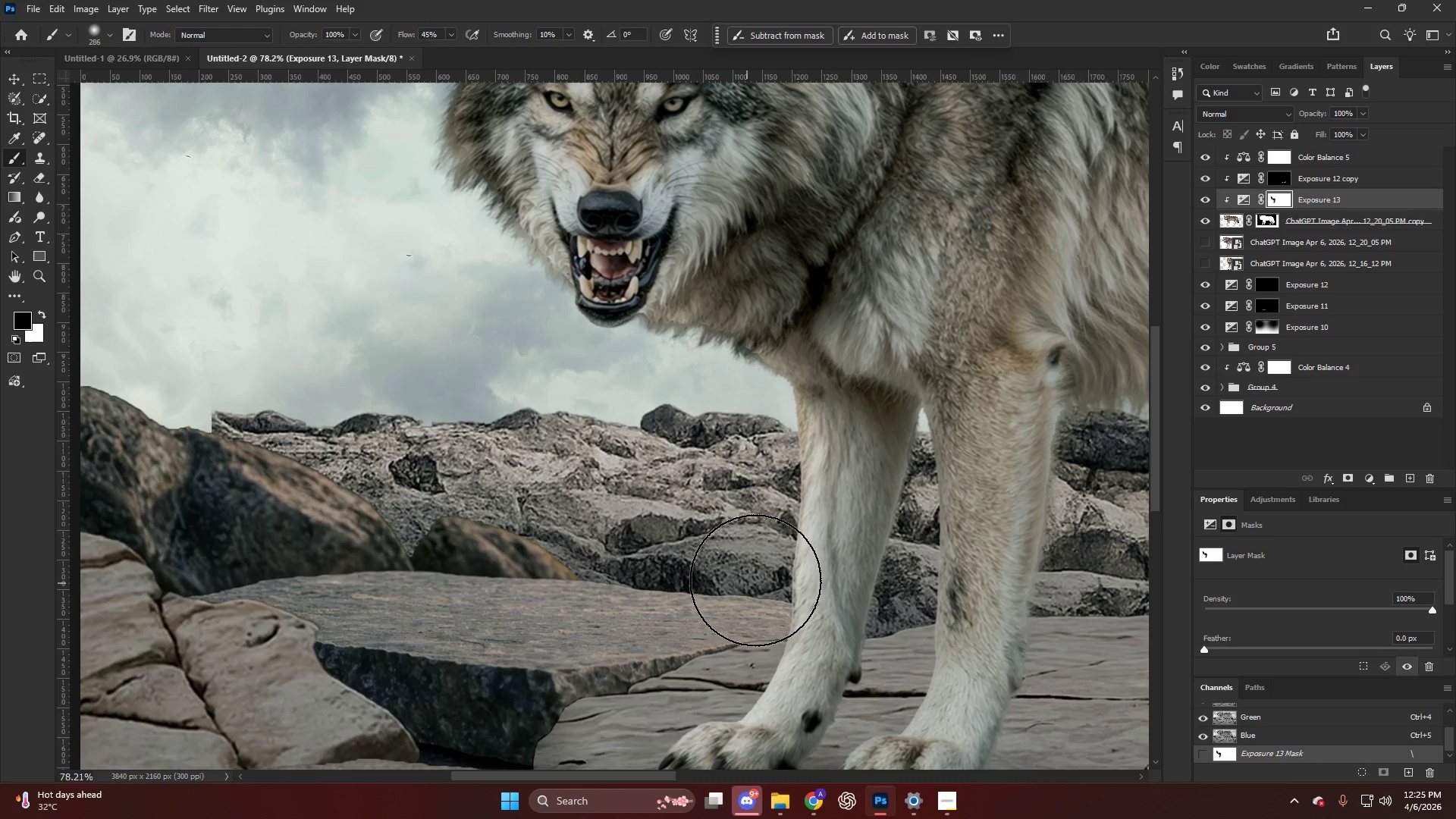 
left_click_drag(start_coordinate=[752, 588], to_coordinate=[606, 741])
 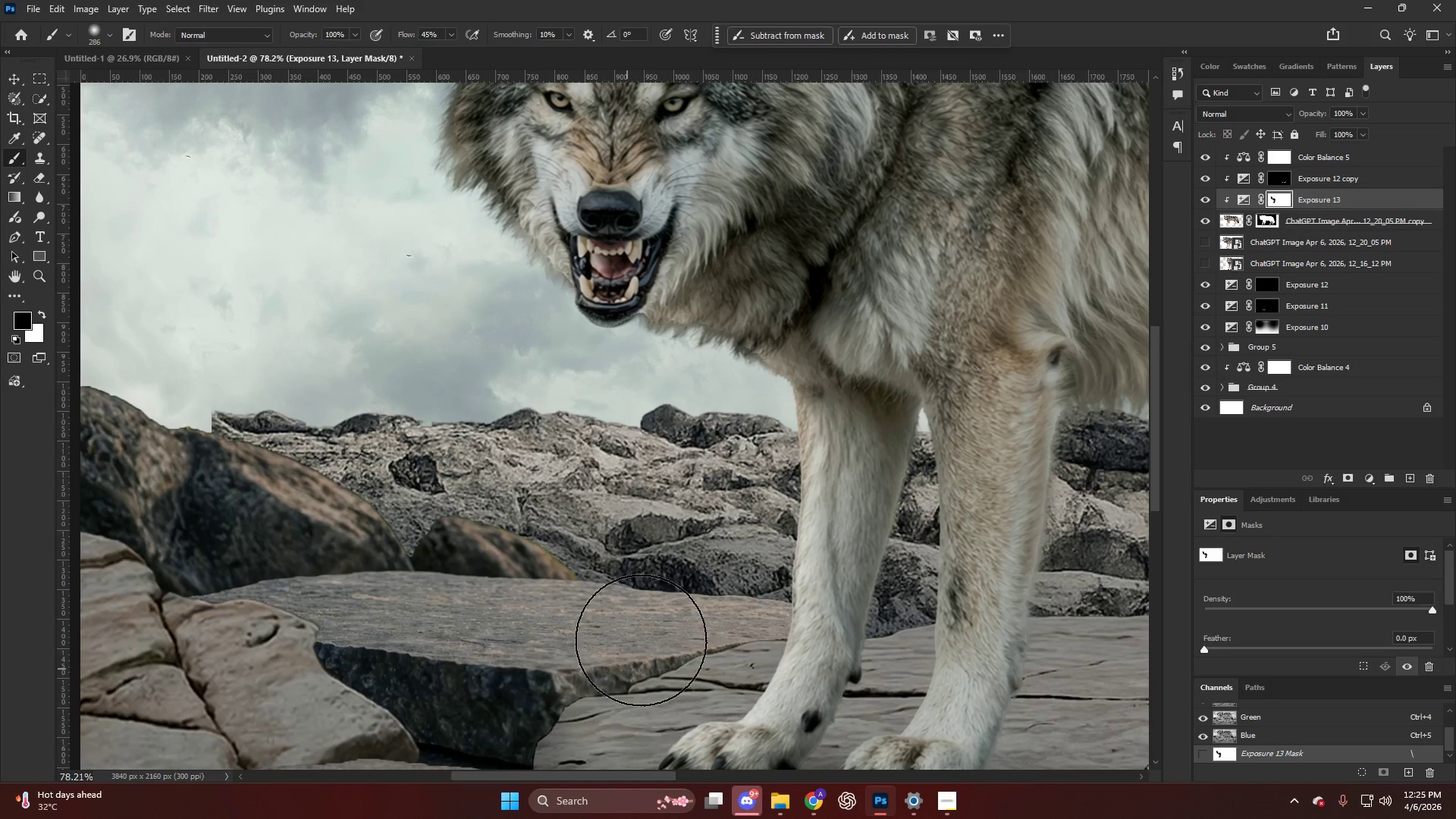 
hold_key(key=AltLeft, duration=0.48)
 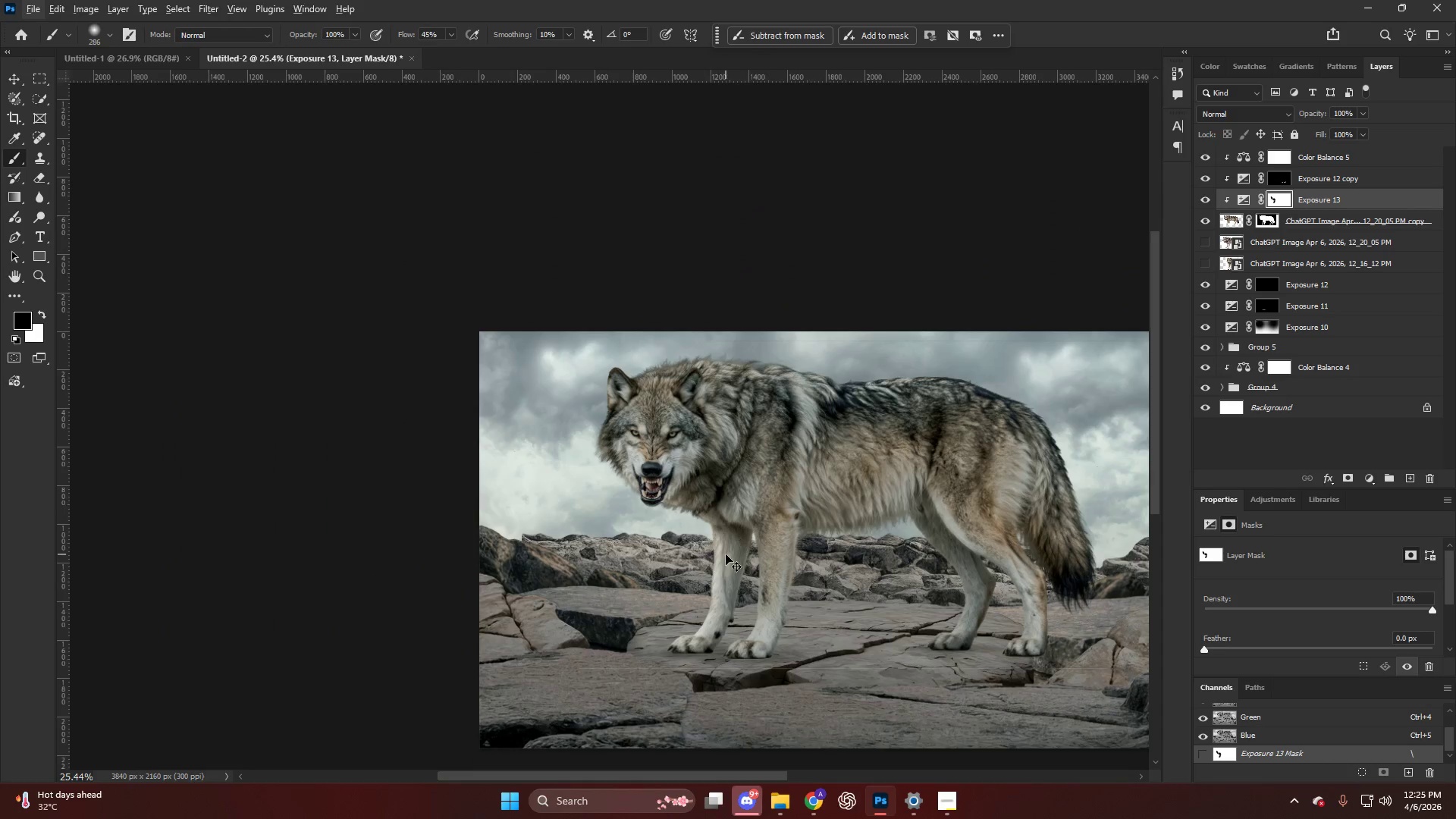 
key(Alt+AltLeft)
 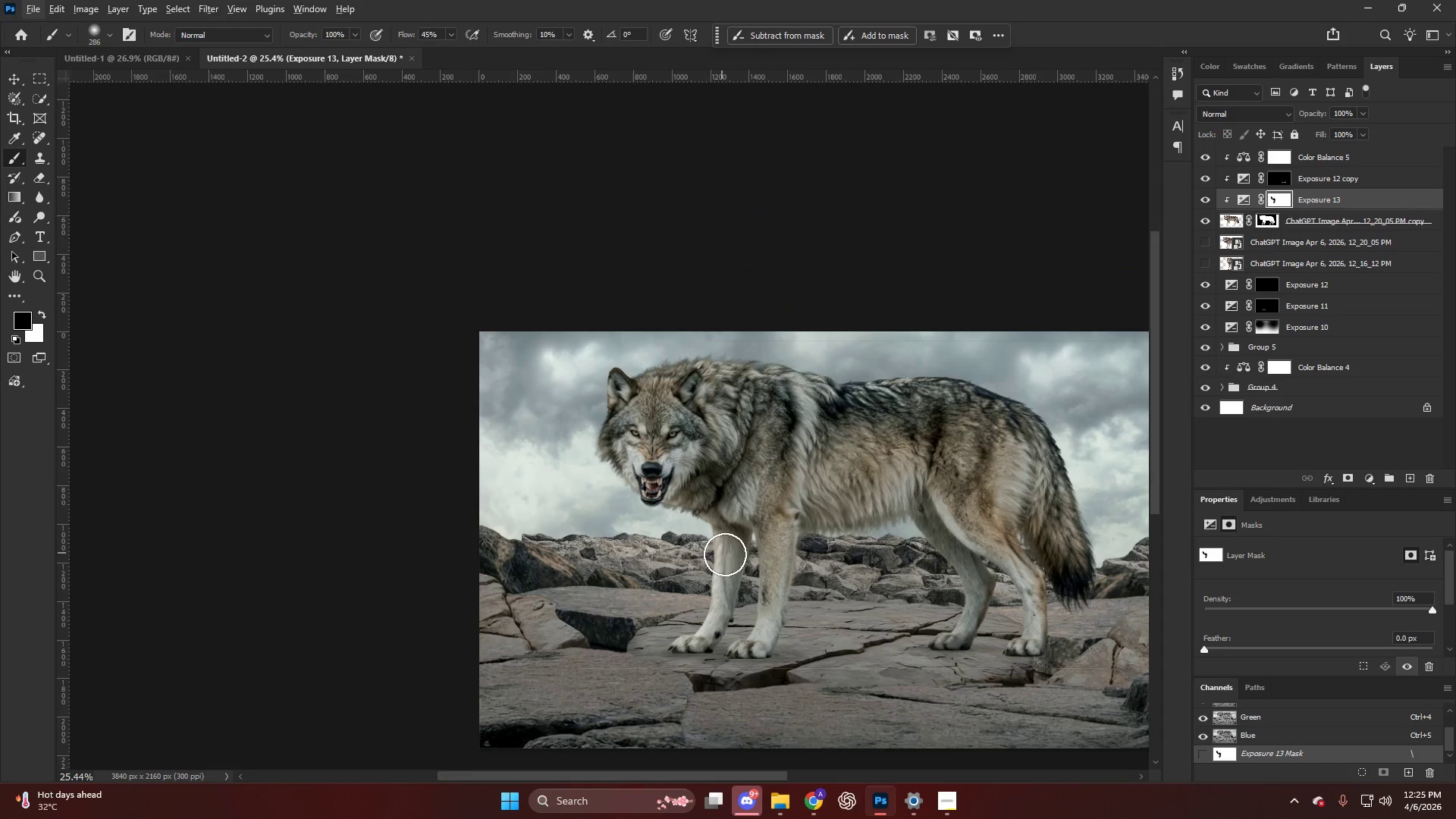 
scroll: coordinate [678, 587], scroll_direction: down, amount: 13.0
 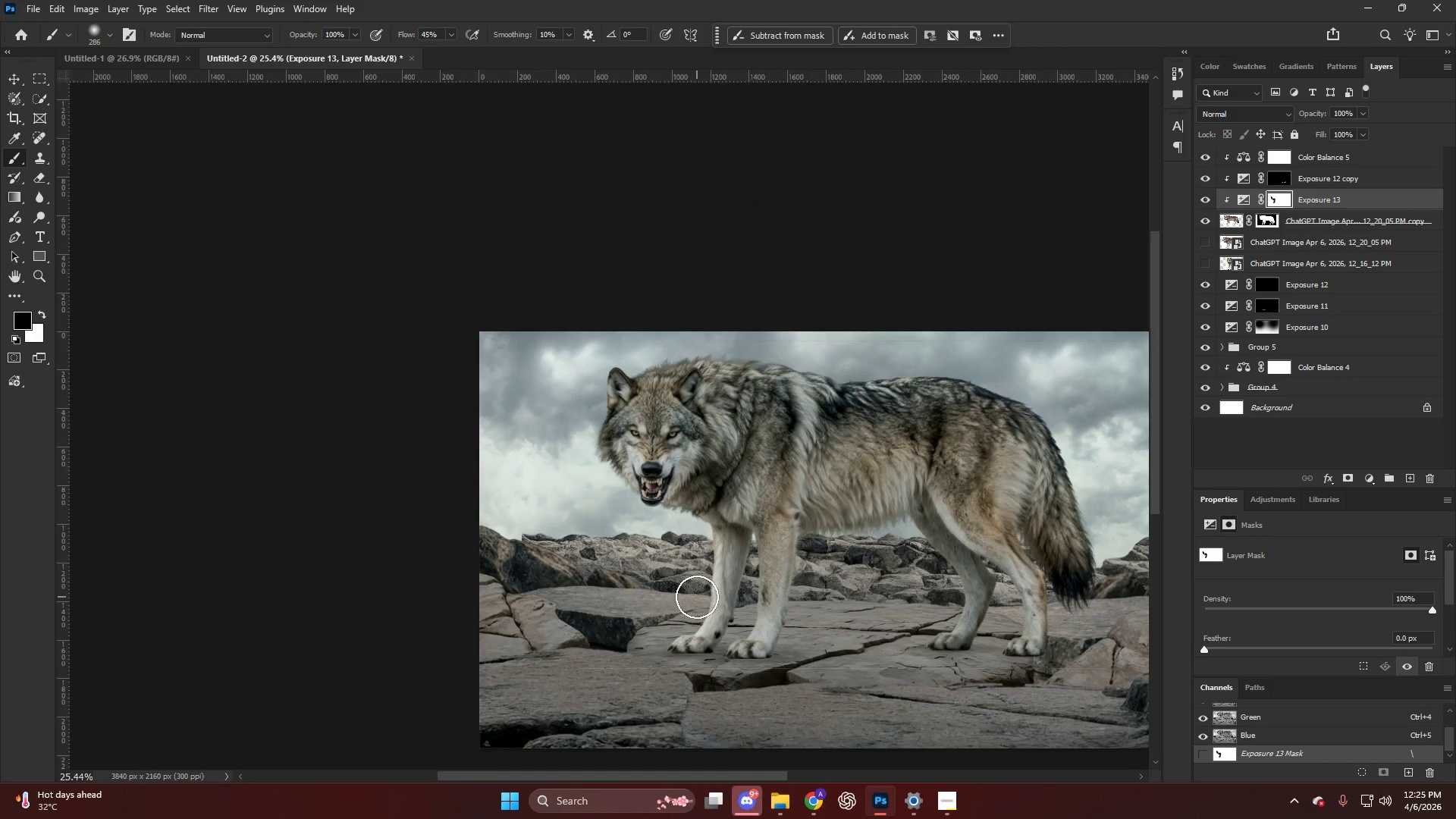 
key(Control+ControlLeft)
 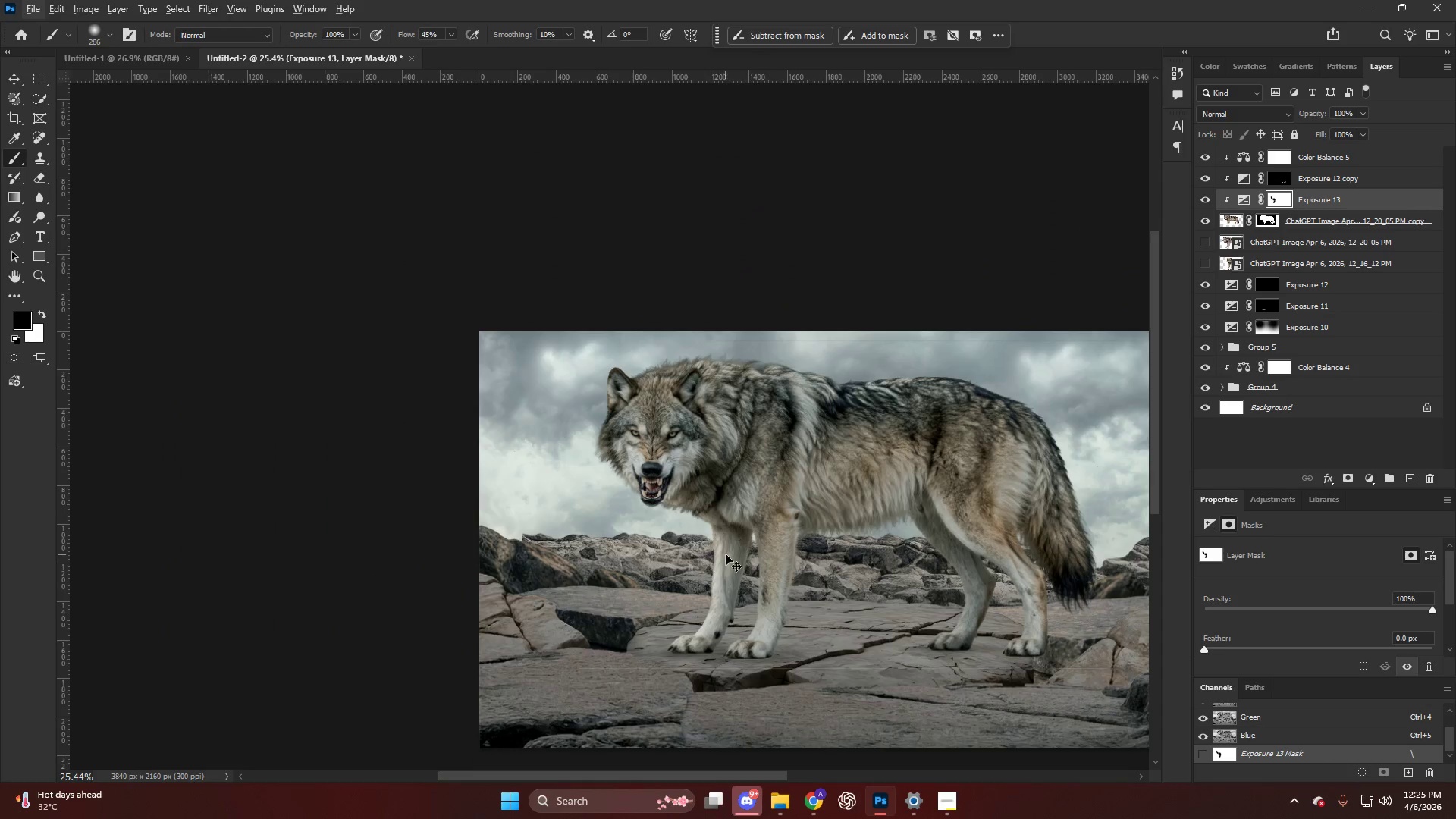 
hold_key(key=AltLeft, duration=0.47)
 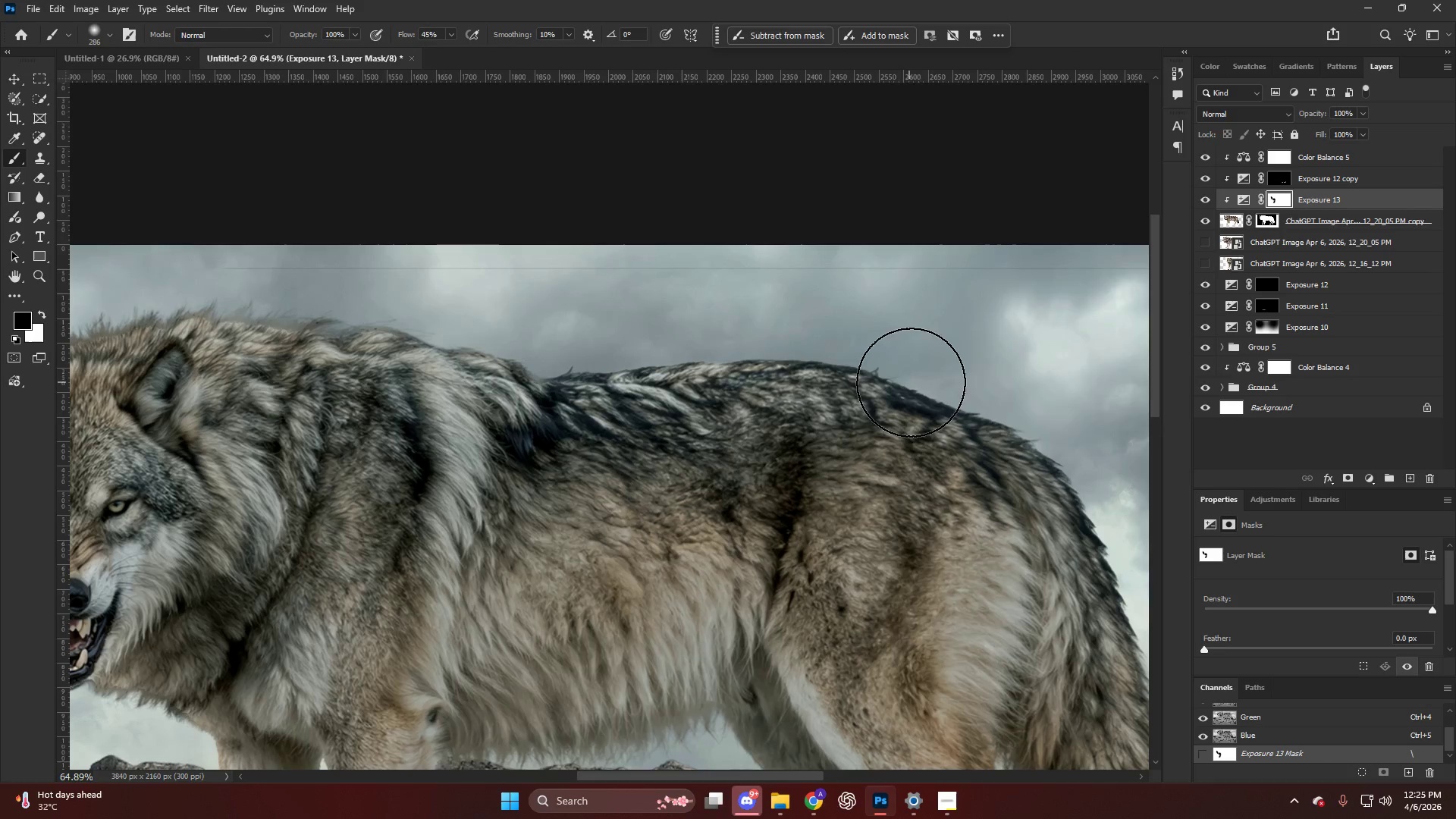 
key(Alt+AltLeft)
 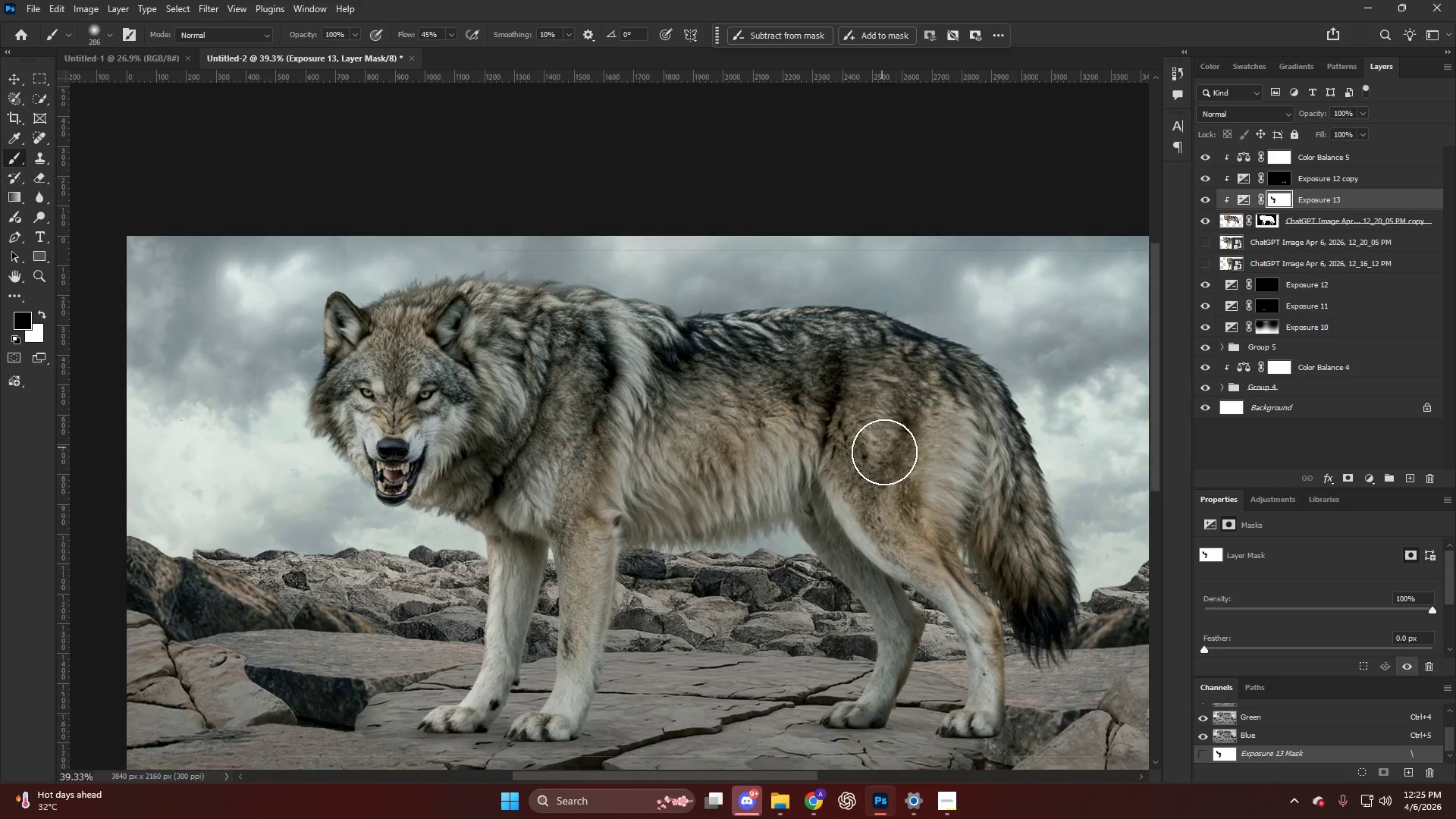 
hold_key(key=AltLeft, duration=0.91)
scroll: coordinate [744, 521], scroll_direction: down, amount: 5.0
 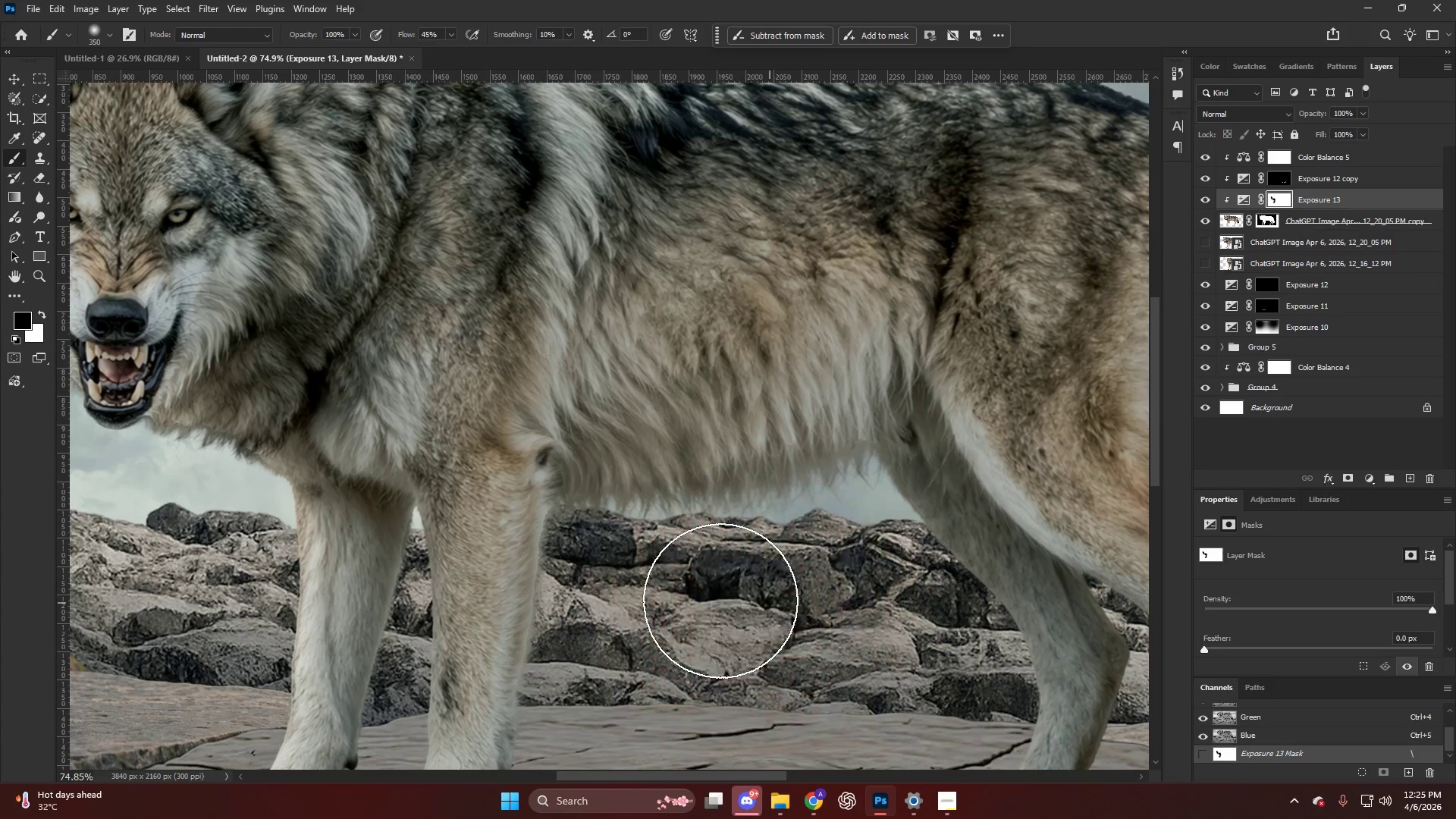 
left_click_drag(start_coordinate=[682, 585], to_coordinate=[586, 550])
 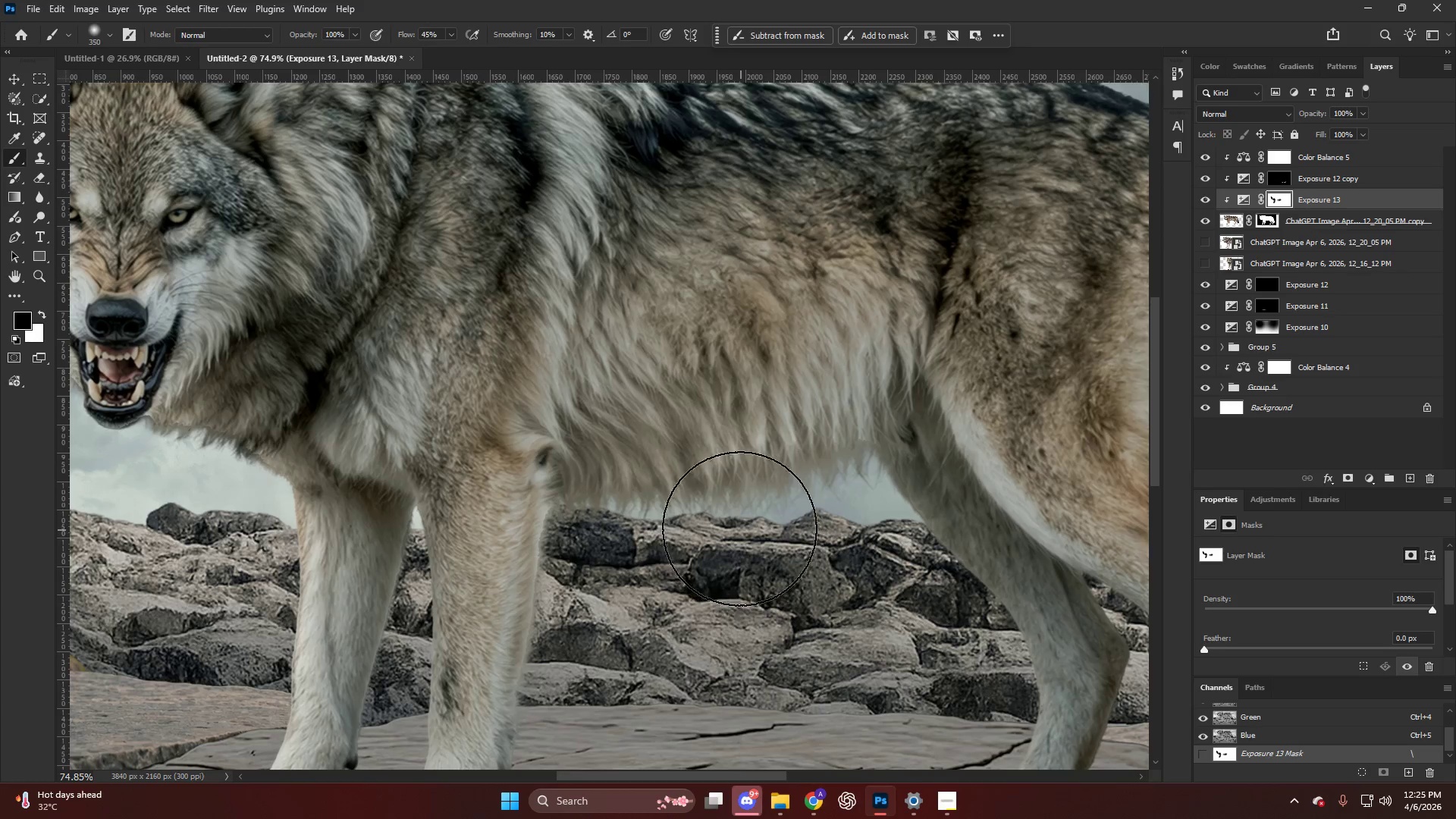 
left_click_drag(start_coordinate=[837, 463], to_coordinate=[974, 572])
 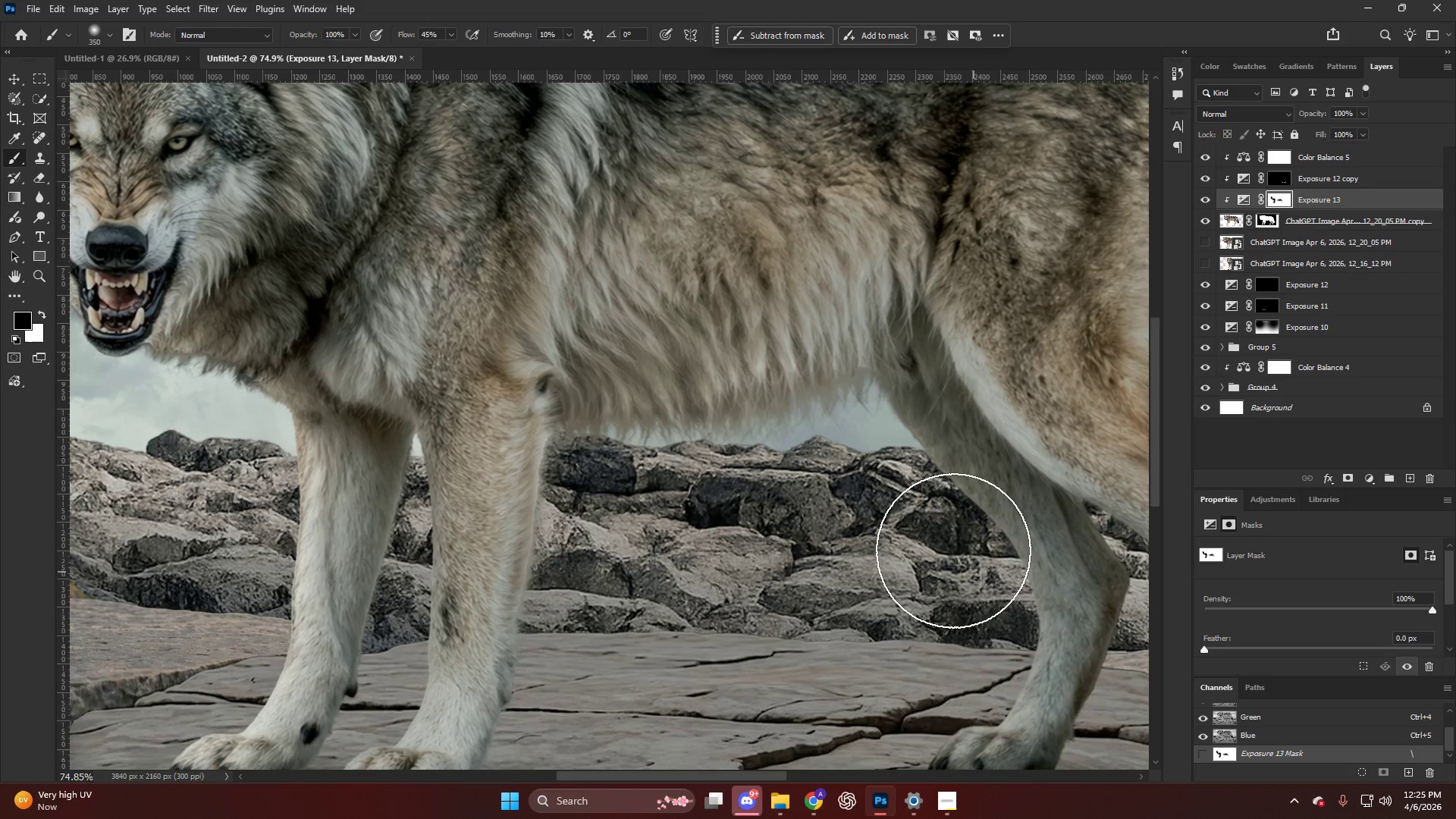 
scroll: coordinate [705, 537], scroll_direction: down, amount: 6.0
 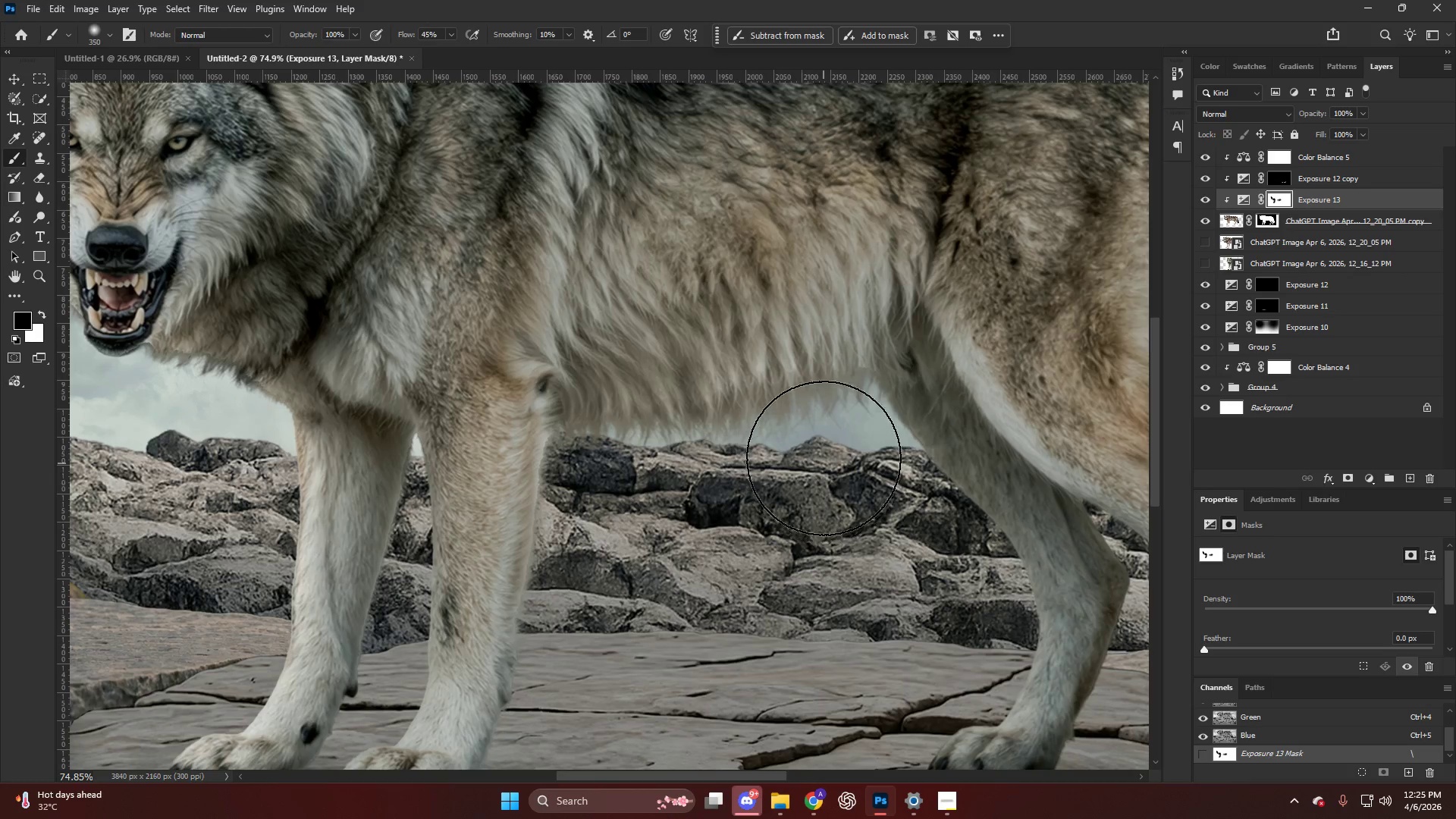 
hold_key(key=AltLeft, duration=0.38)
 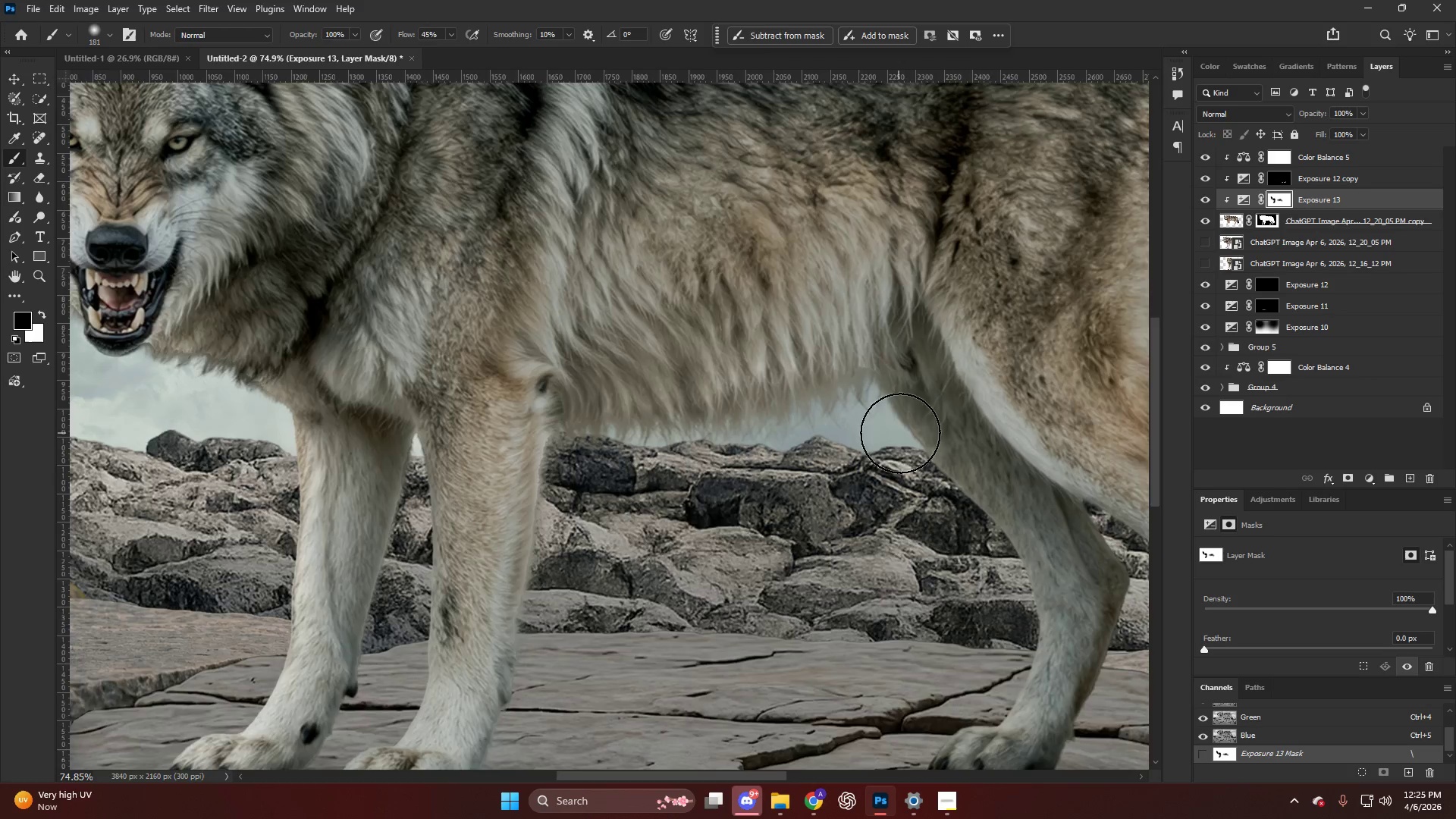 
hold_key(key=AltLeft, duration=0.45)
 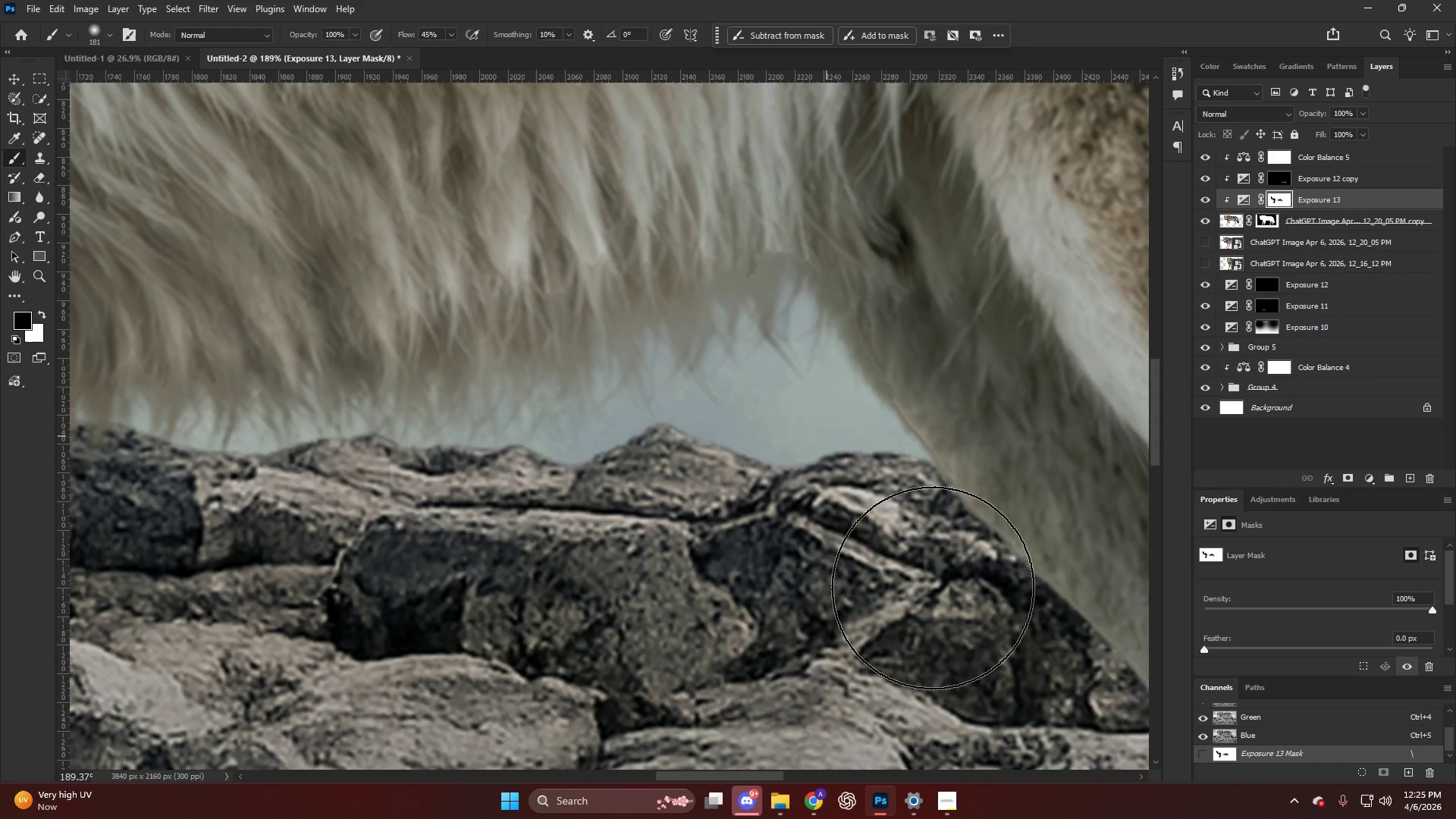 
left_click_drag(start_coordinate=[848, 390], to_coordinate=[950, 630])
 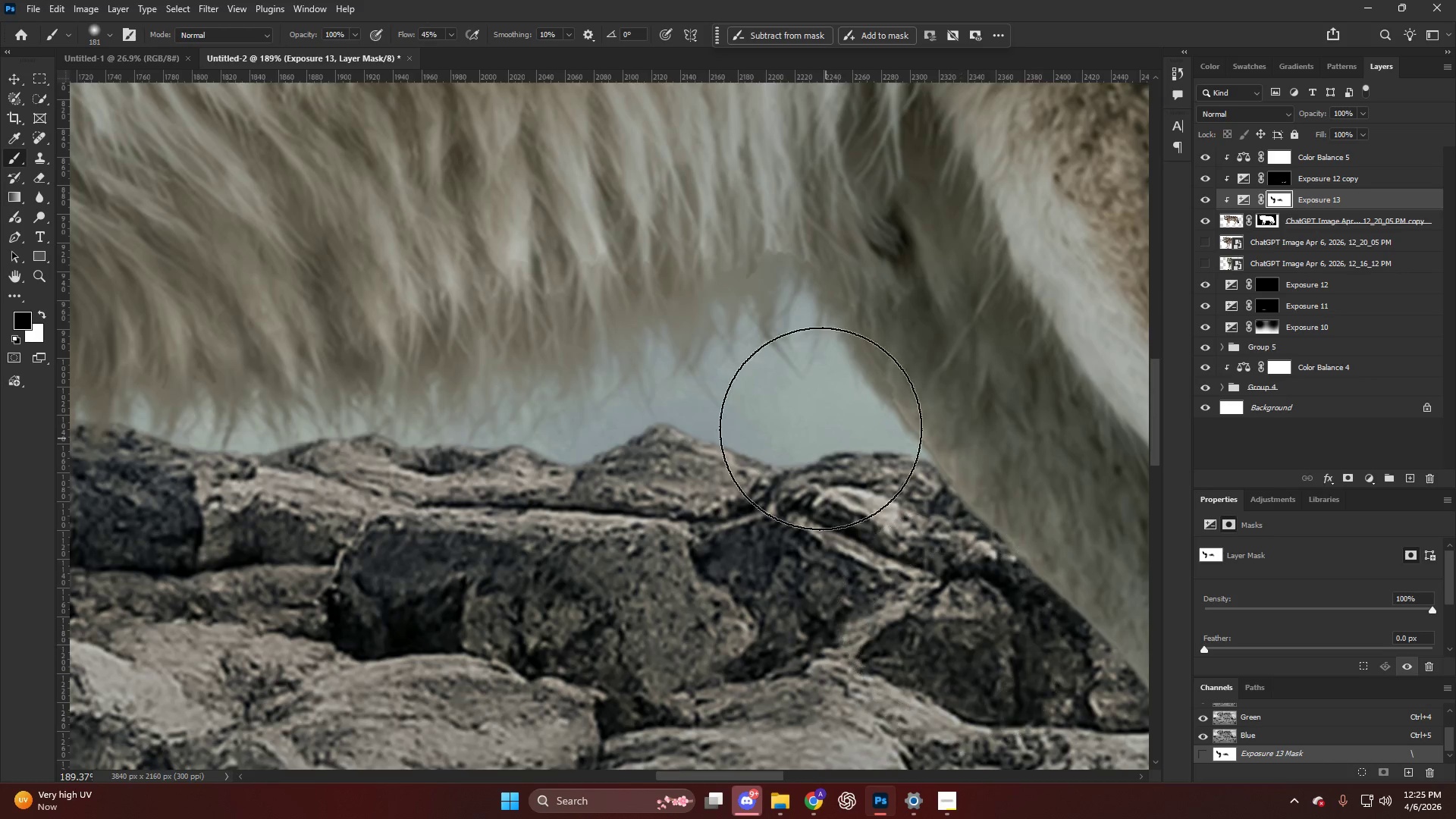 
scroll: coordinate [889, 454], scroll_direction: up, amount: 10.0
 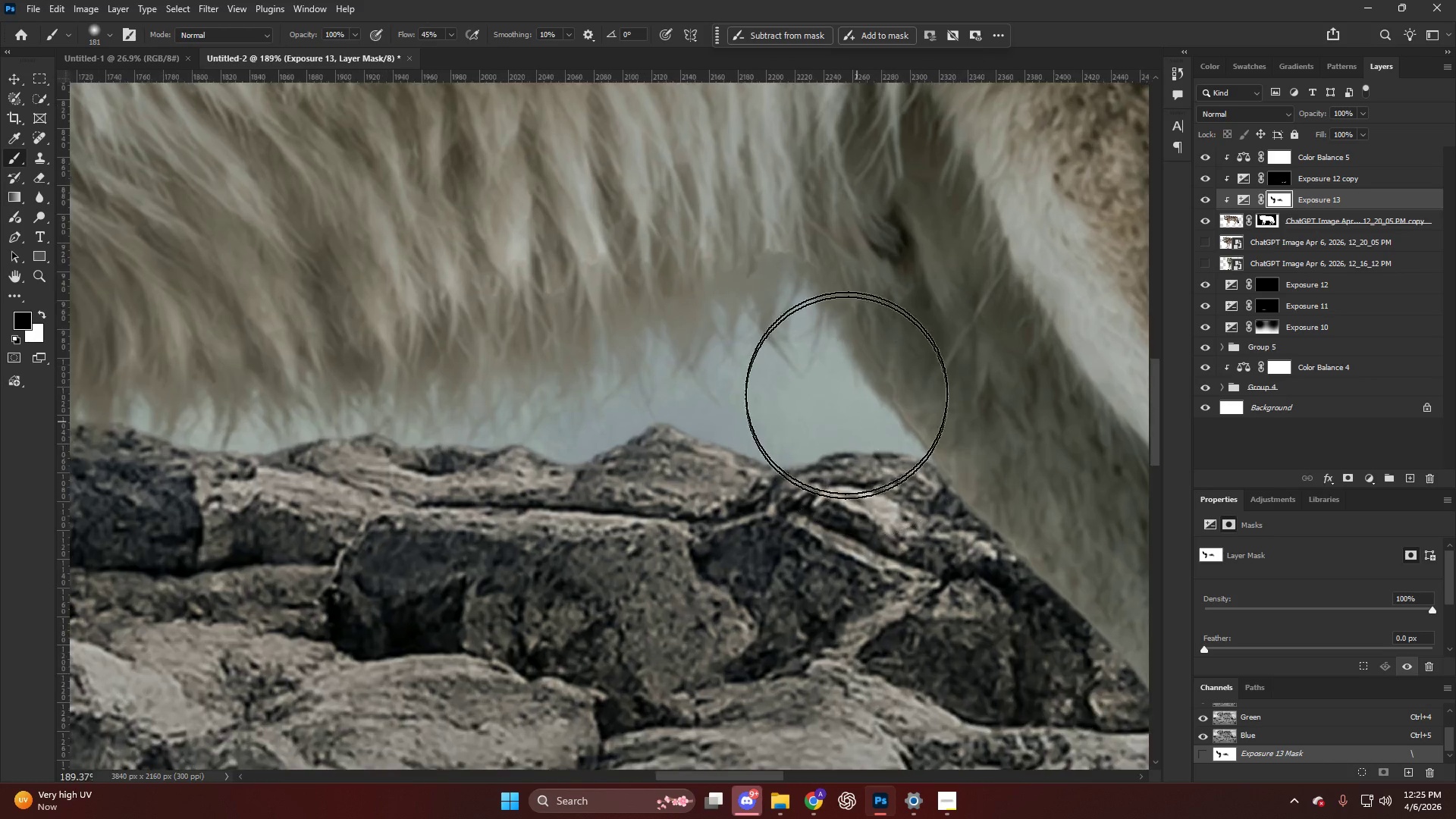 
left_click_drag(start_coordinate=[827, 436], to_coordinate=[994, 662])
 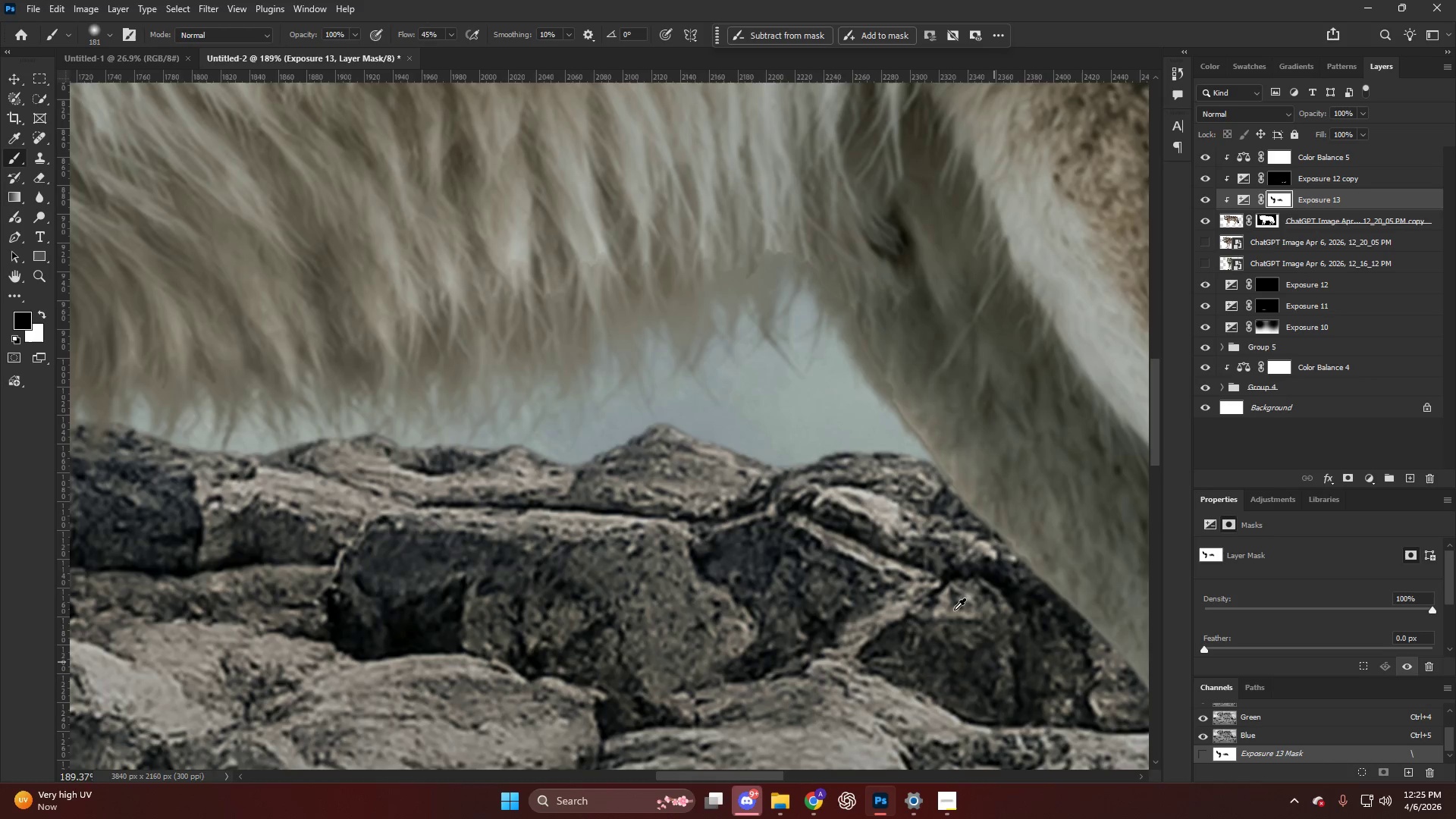 
hold_key(key=AltLeft, duration=0.36)
 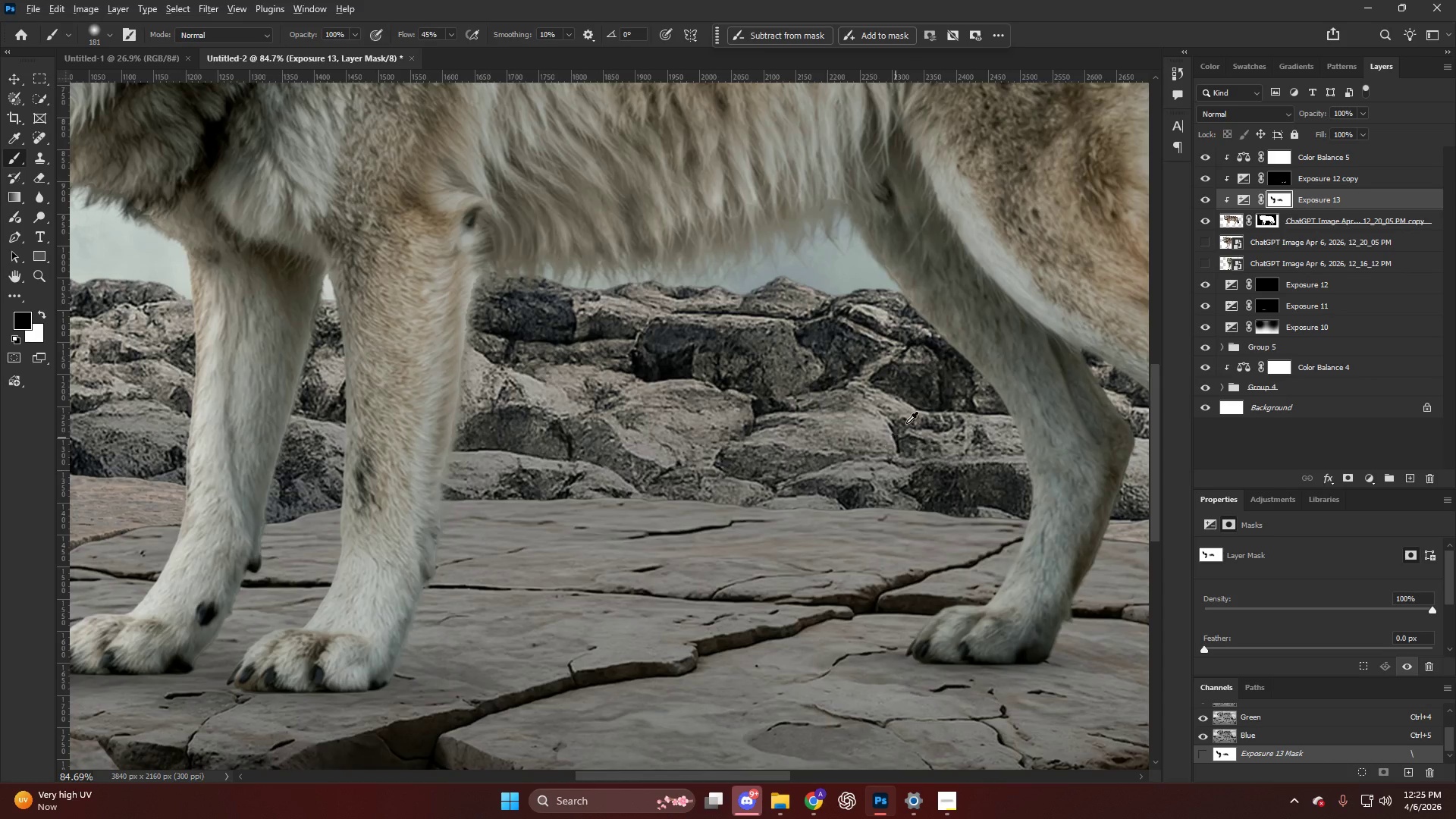 
hold_key(key=AltLeft, duration=0.33)
 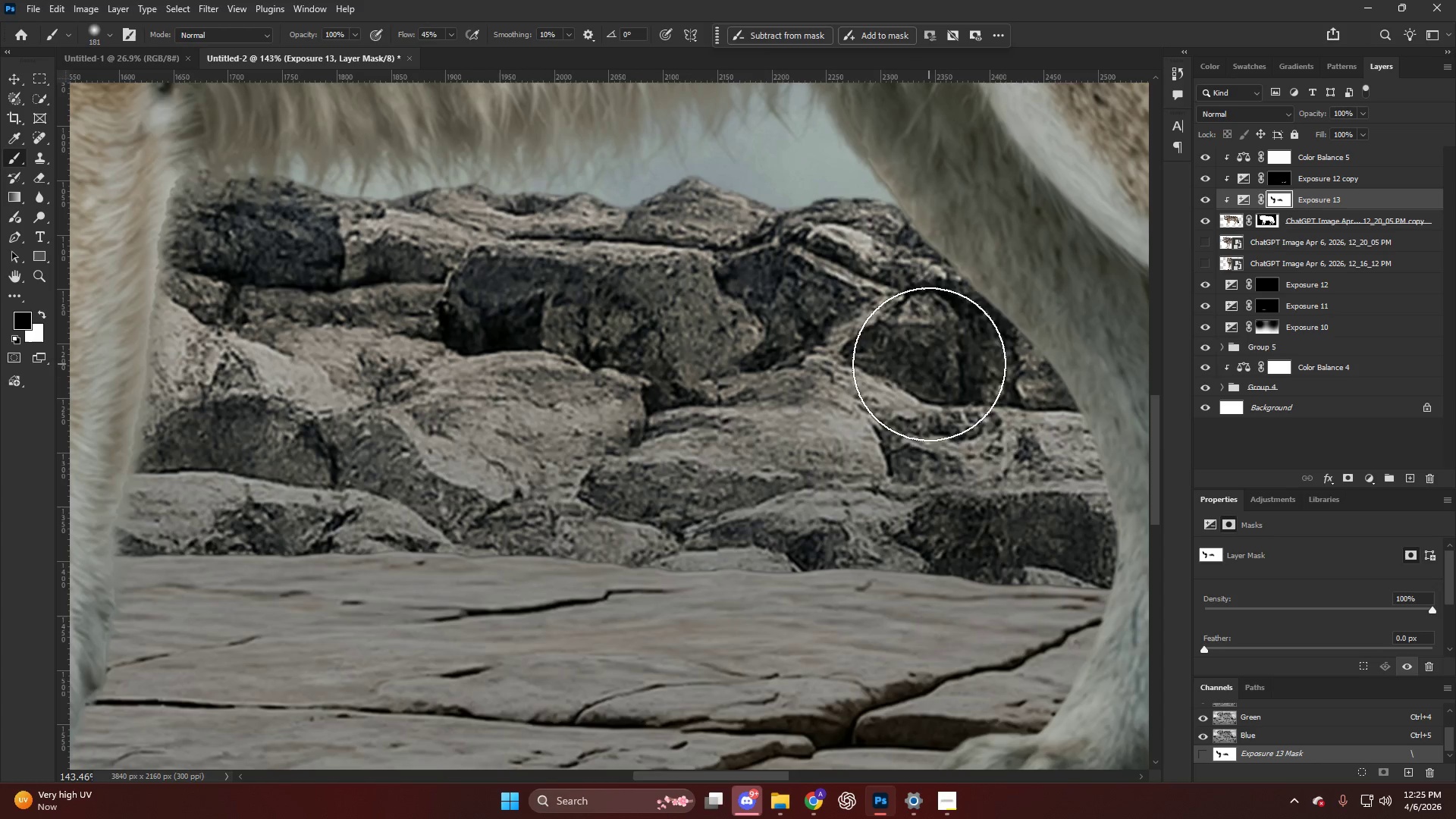 
left_click_drag(start_coordinate=[937, 366], to_coordinate=[1075, 522])
 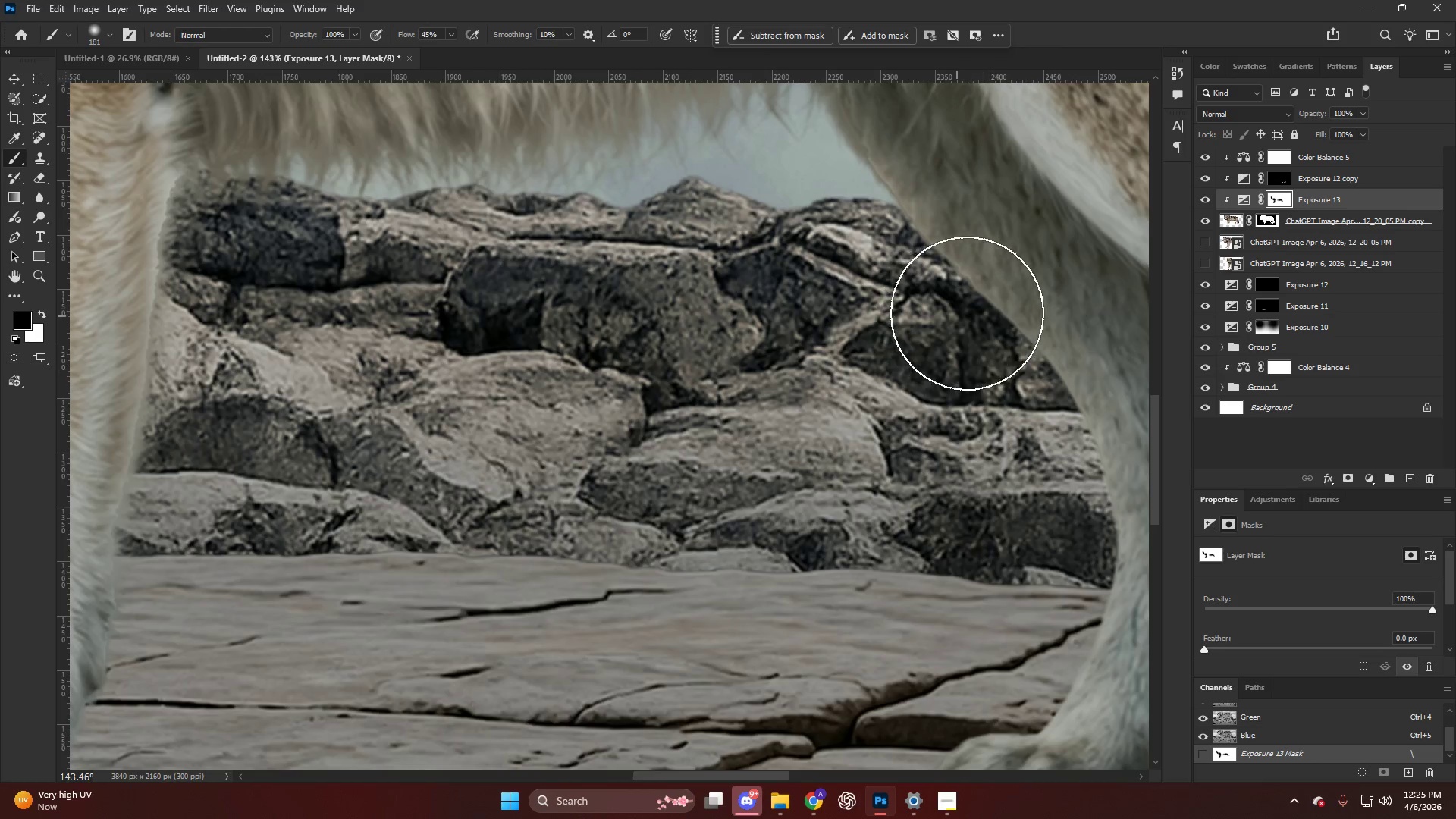 
scroll: coordinate [910, 419], scroll_direction: down, amount: 19.0
 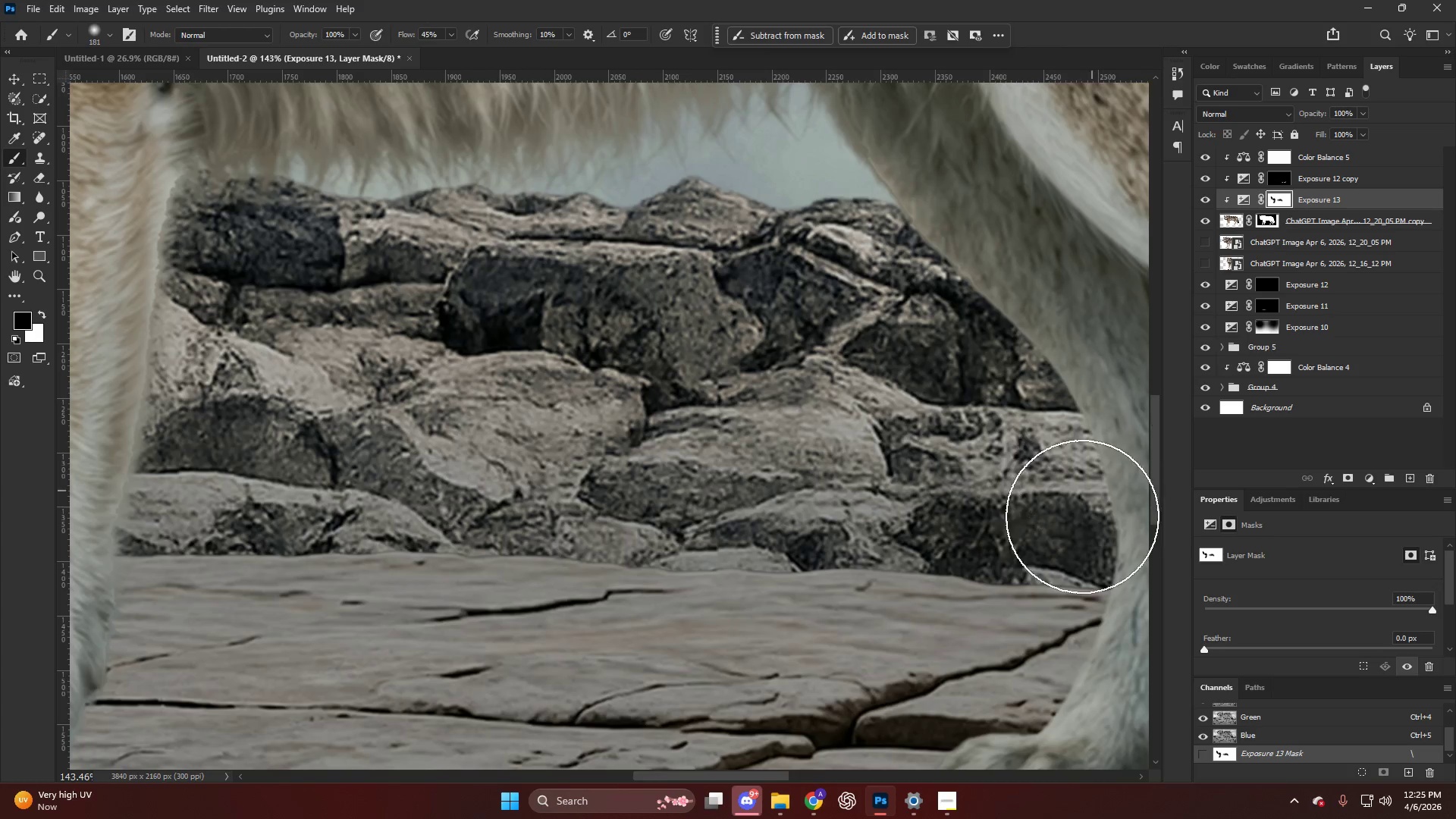 
left_click_drag(start_coordinate=[1003, 359], to_coordinate=[1028, 462])
 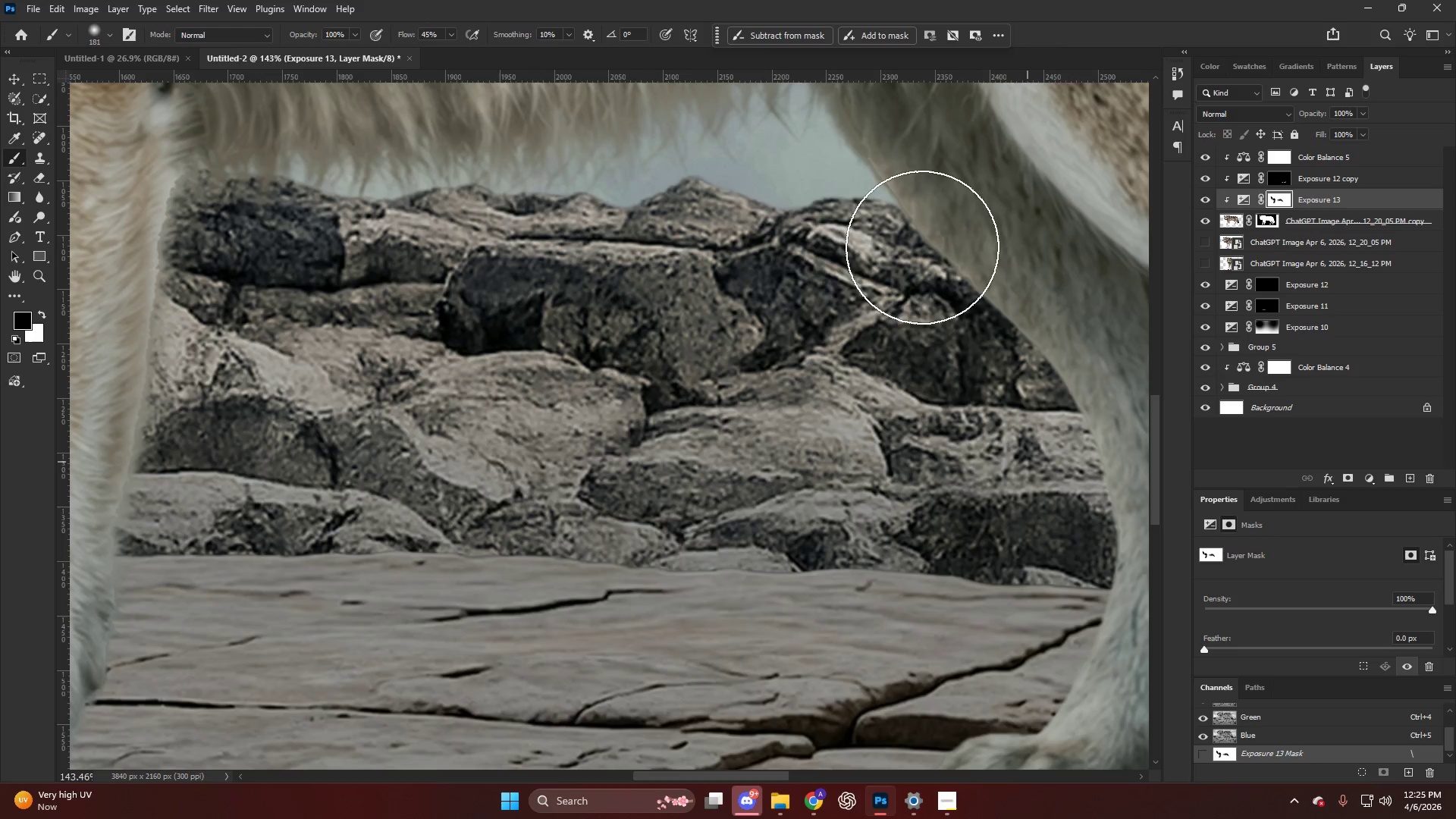 
left_click_drag(start_coordinate=[922, 247], to_coordinate=[874, 228])
 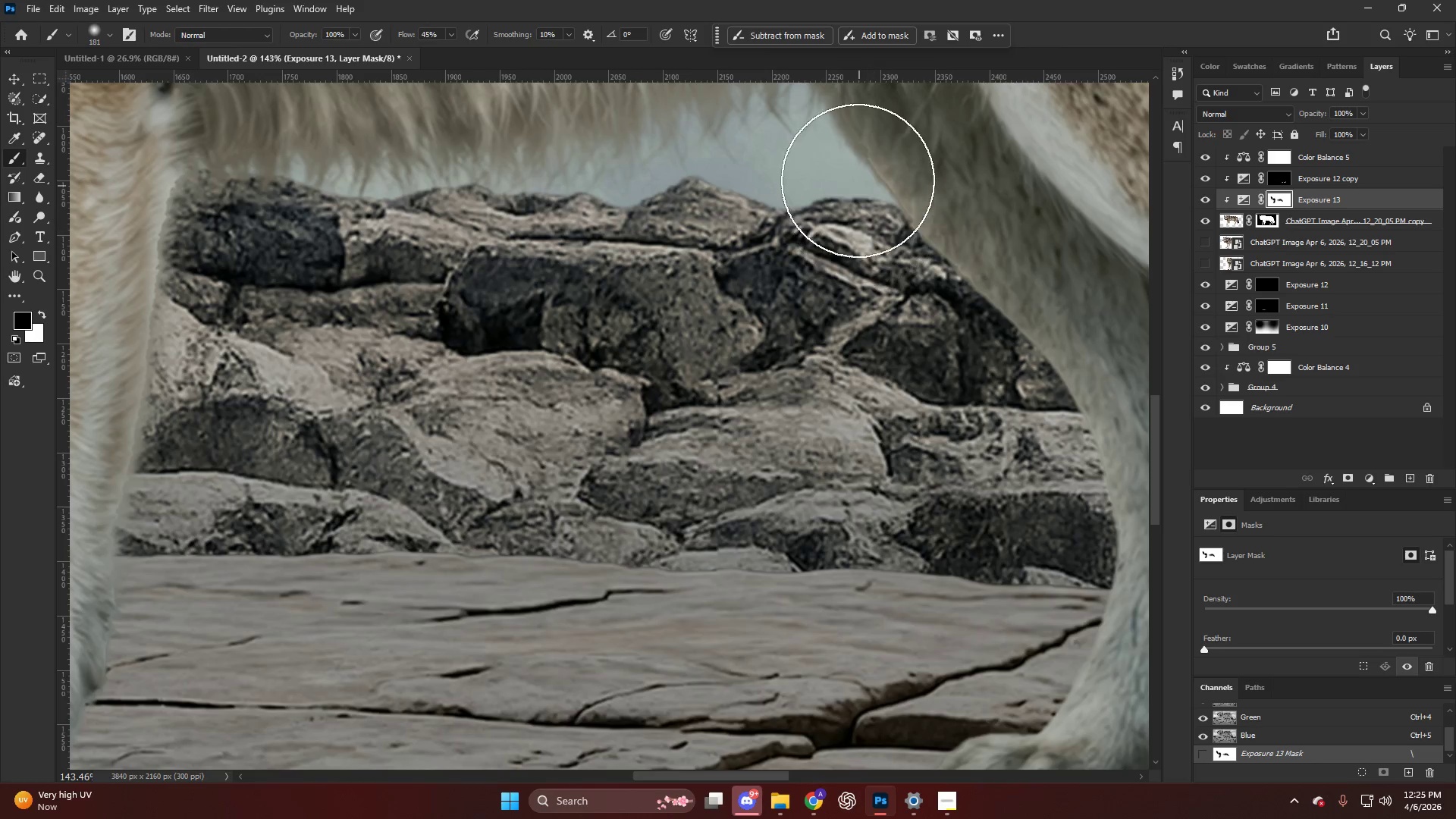 
left_click_drag(start_coordinate=[870, 193], to_coordinate=[1043, 435])
 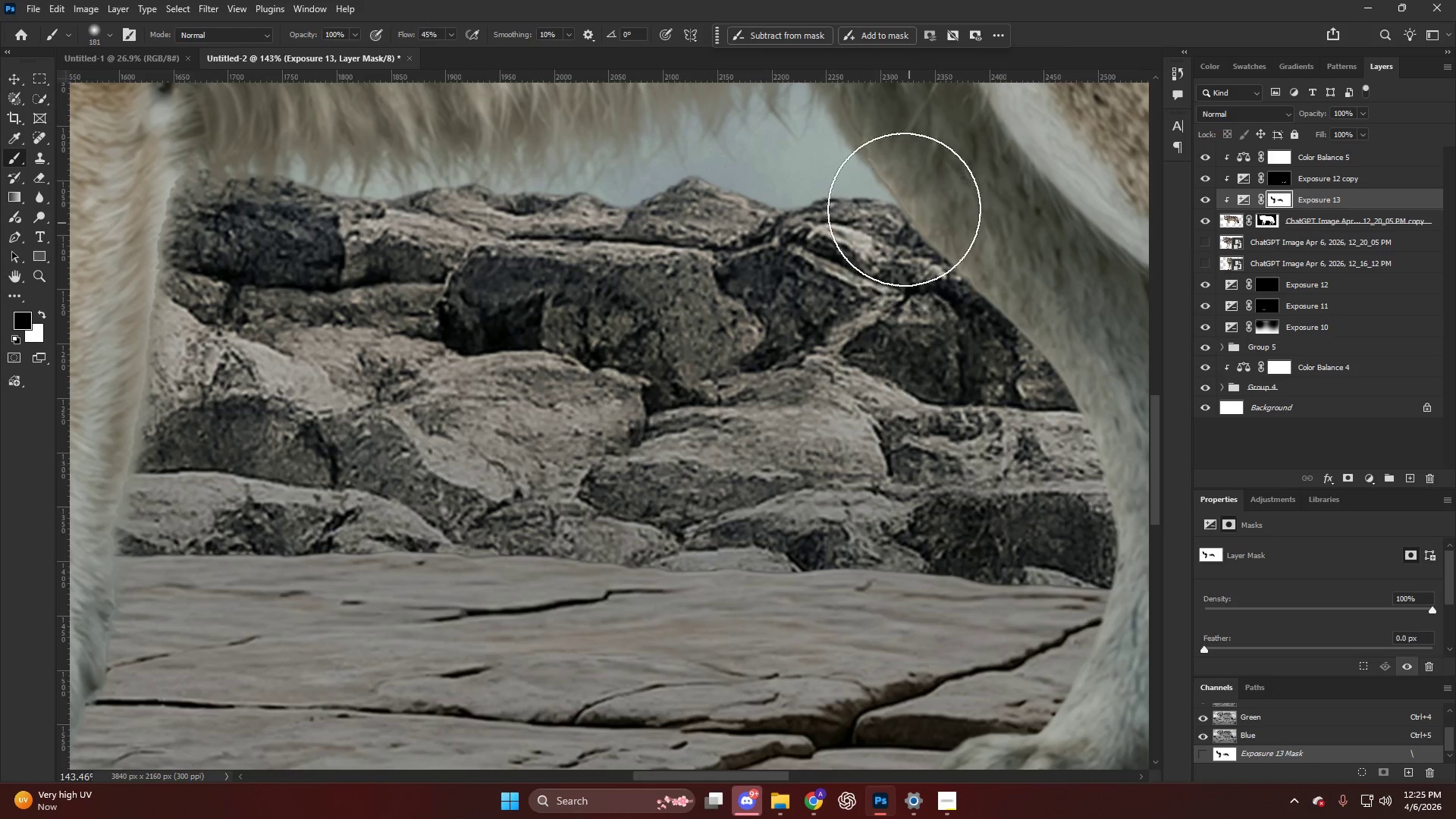 
left_click_drag(start_coordinate=[905, 209], to_coordinate=[1004, 495])
 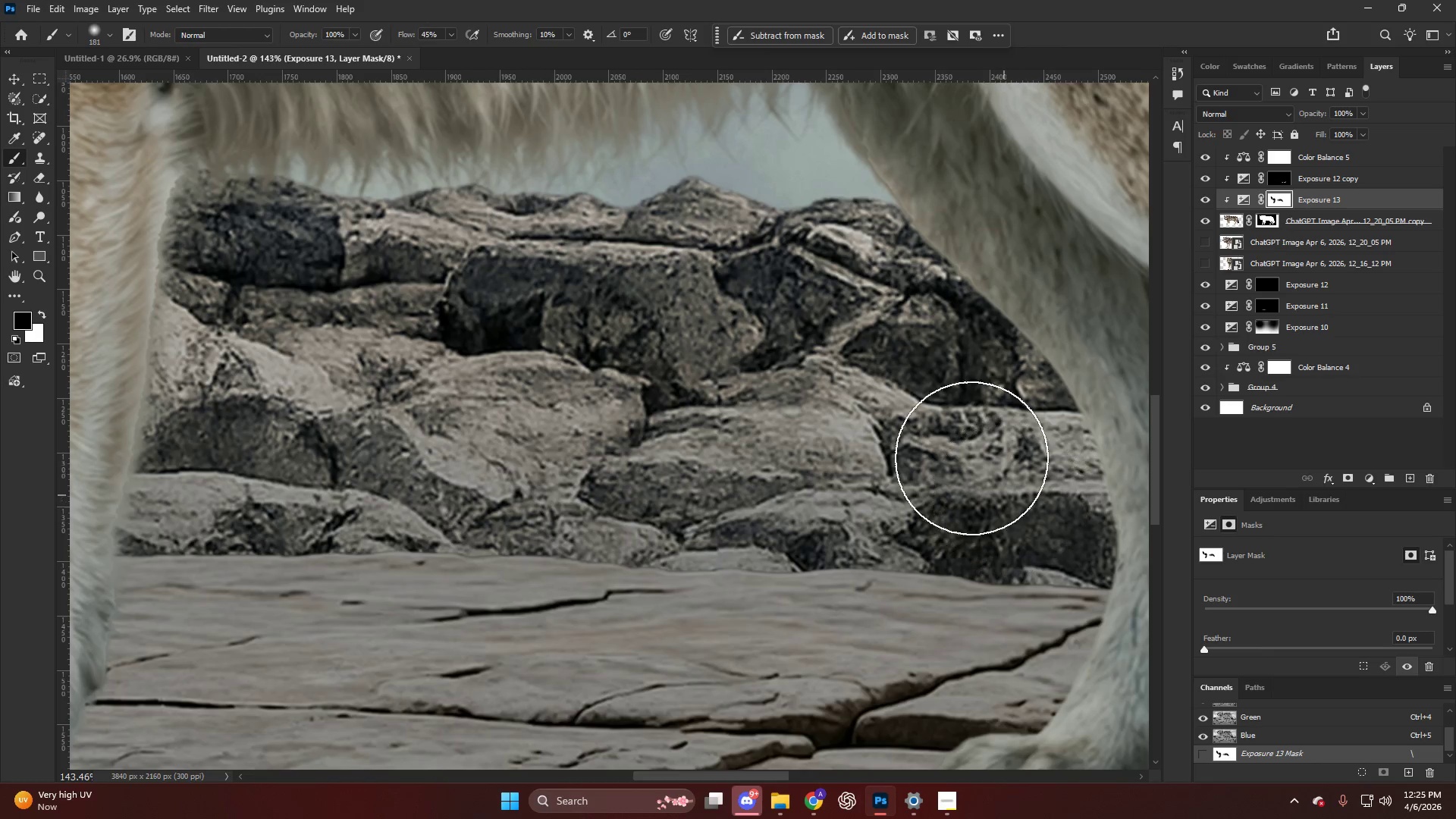 
key(Alt+AltLeft)
 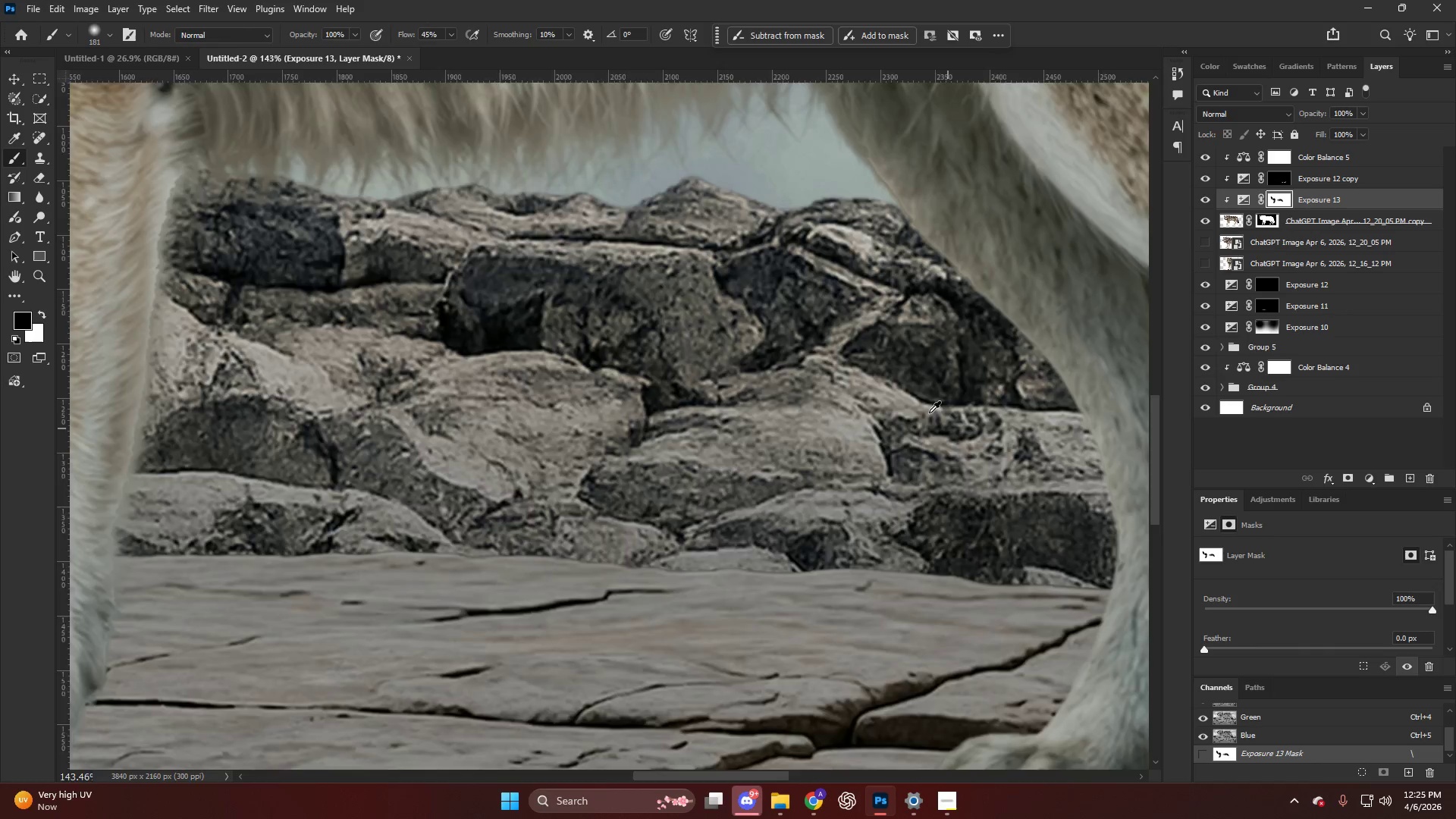 
hold_key(key=AltLeft, duration=0.39)
 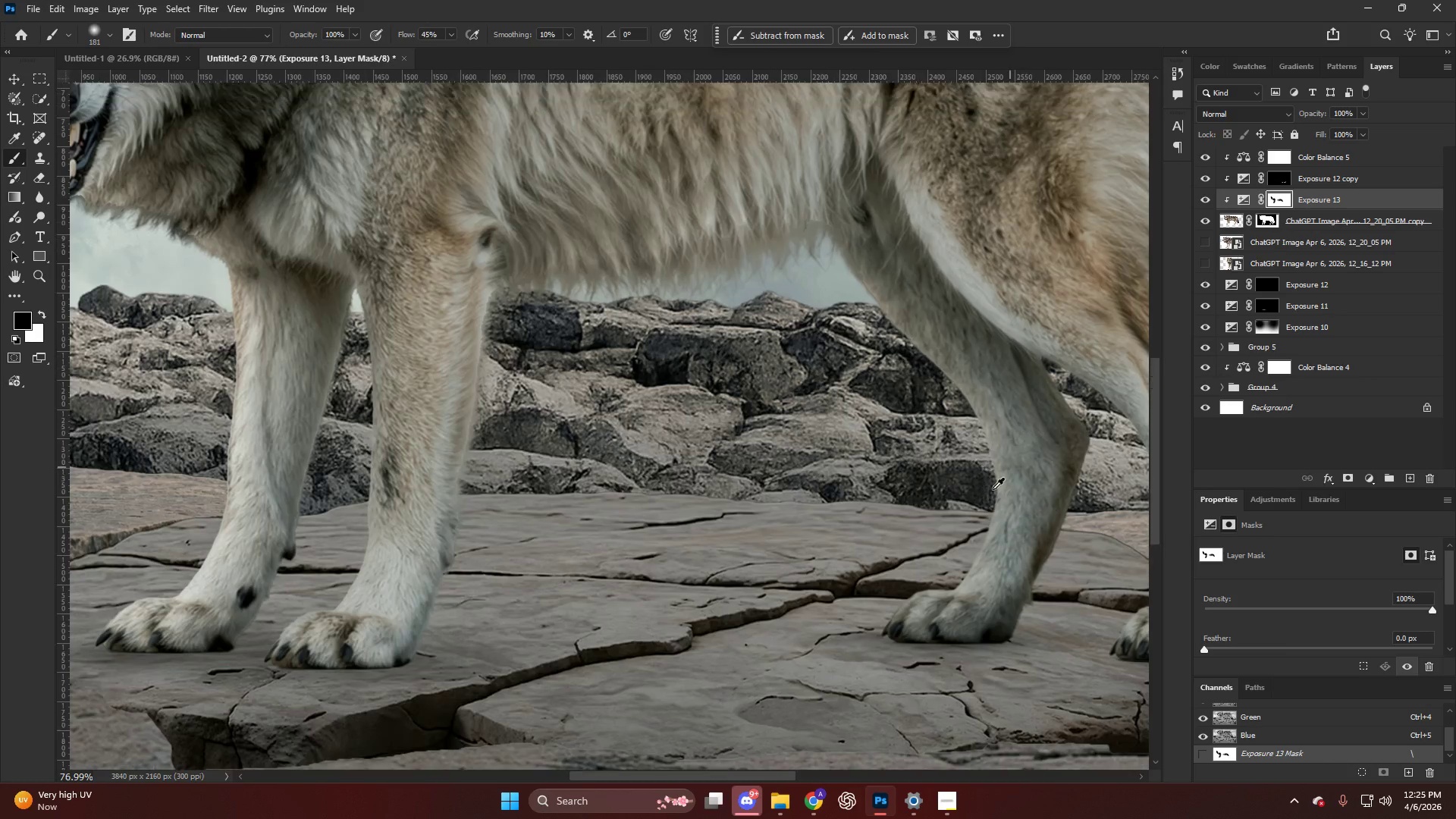 
hold_key(key=AltLeft, duration=0.73)
 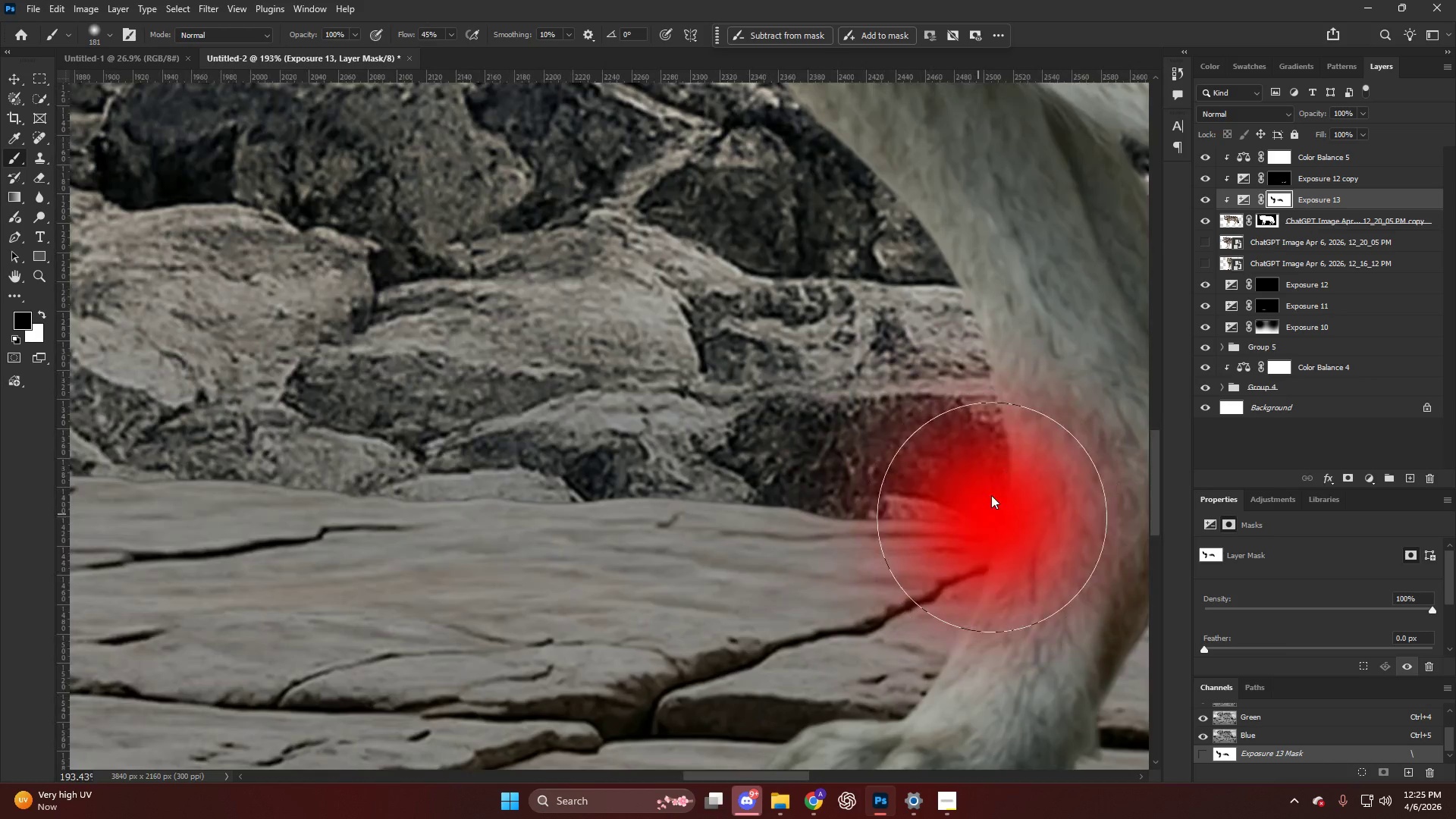 
left_click_drag(start_coordinate=[1002, 485], to_coordinate=[912, 648])
 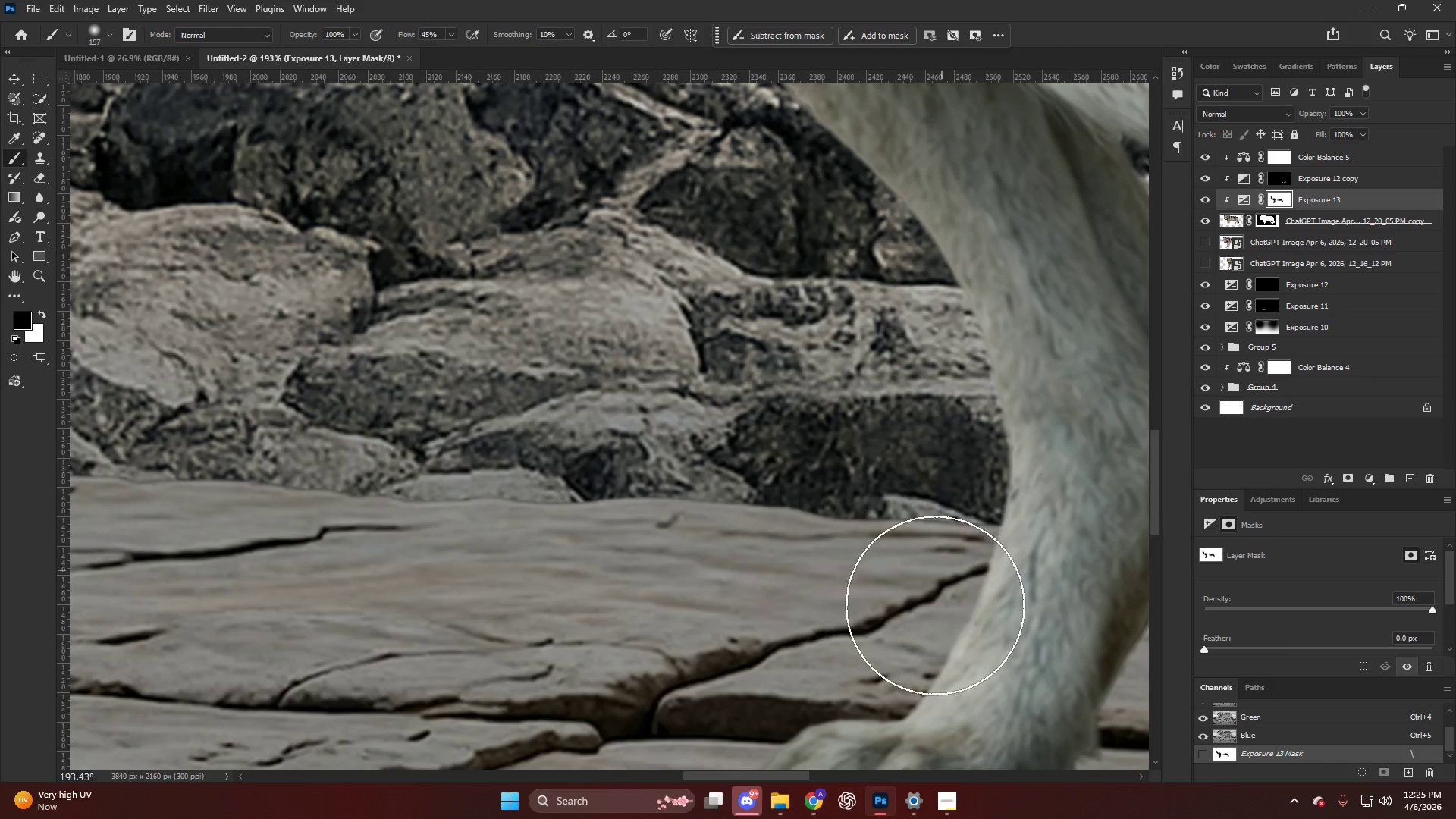 
scroll: coordinate [986, 519], scroll_direction: up, amount: 4.0
 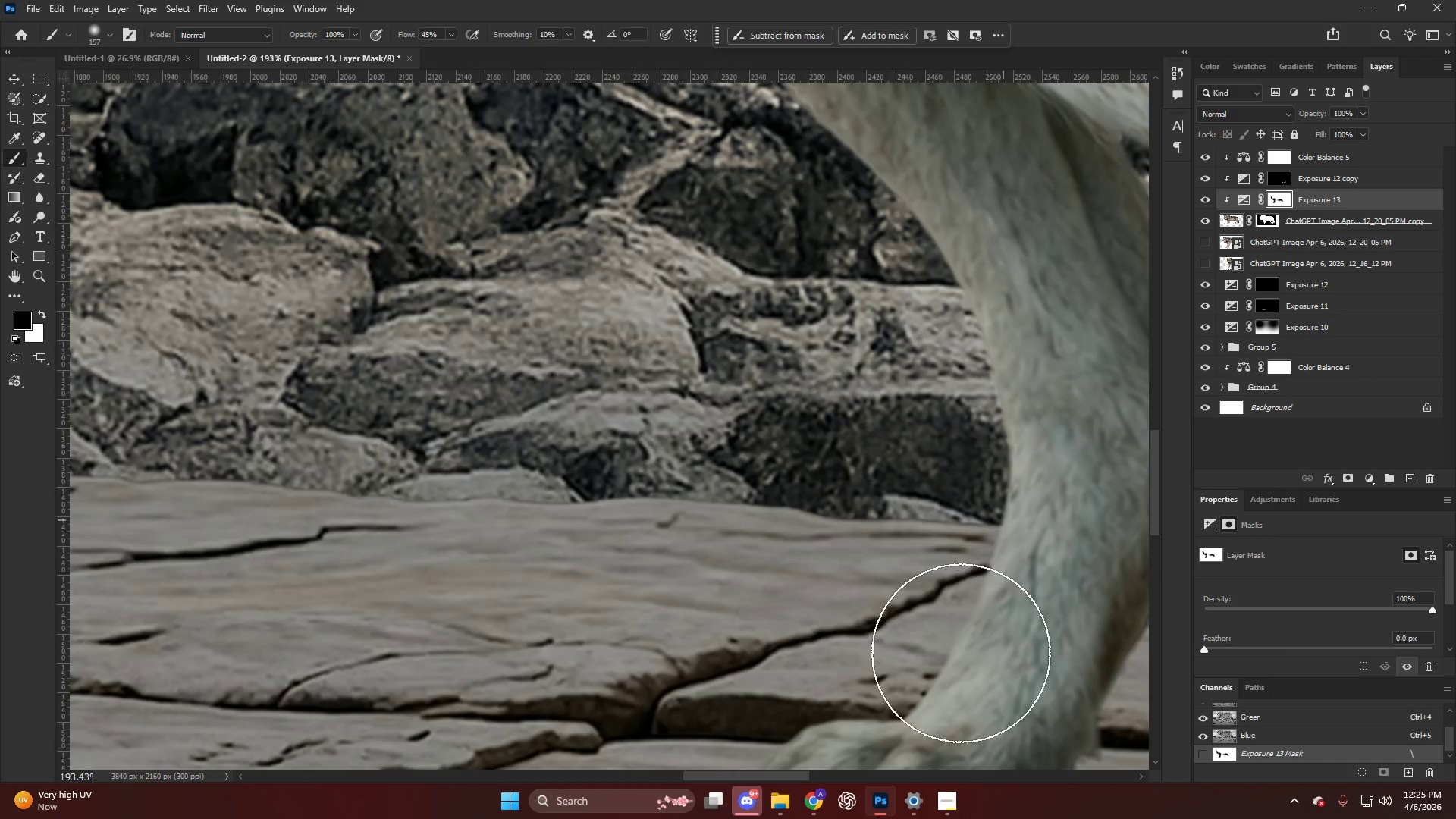 
left_click_drag(start_coordinate=[942, 595], to_coordinate=[724, 709])
 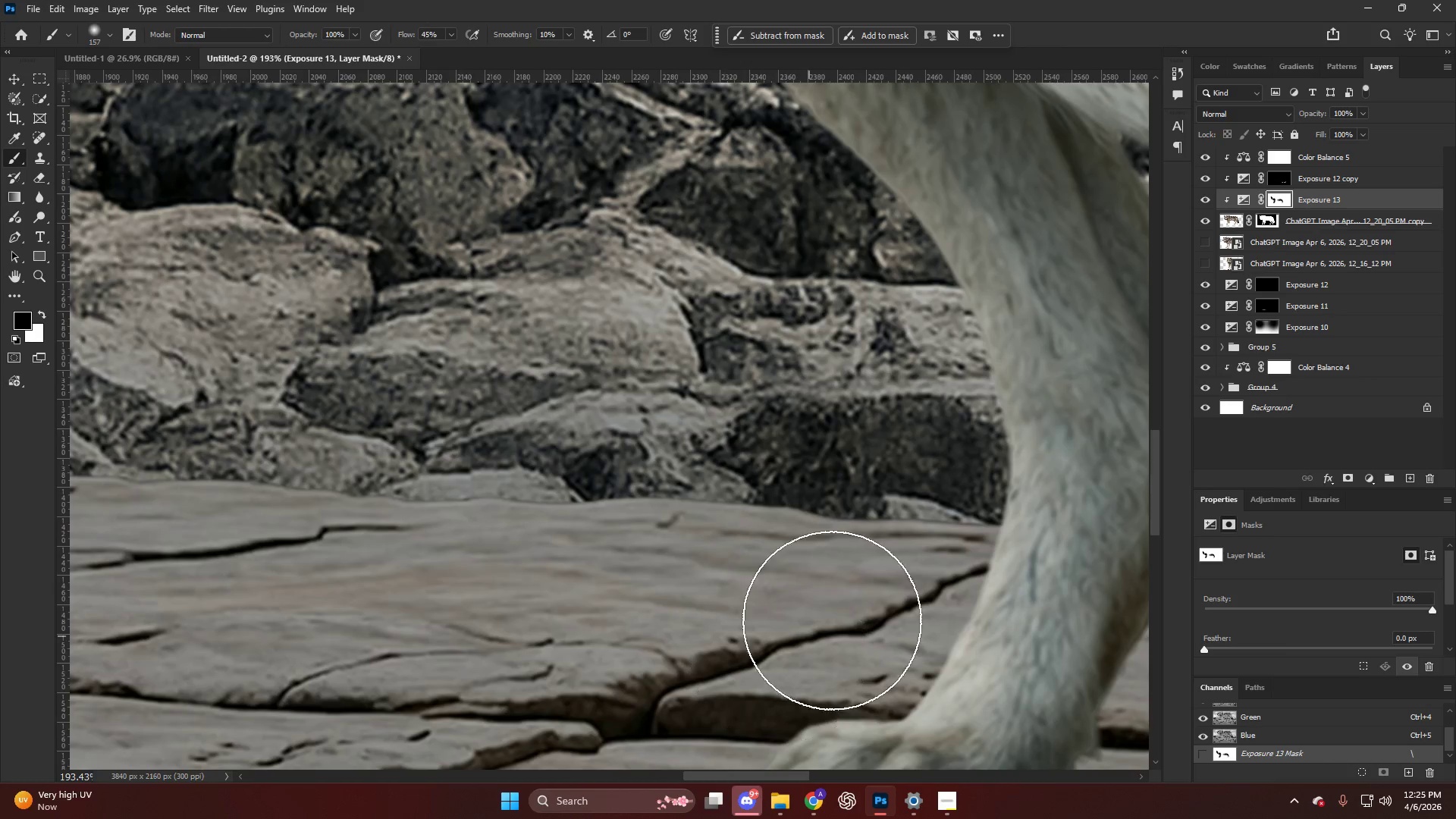 
hold_key(key=AltLeft, duration=0.67)
scroll: coordinate [833, 523], scroll_direction: down, amount: 22.0
 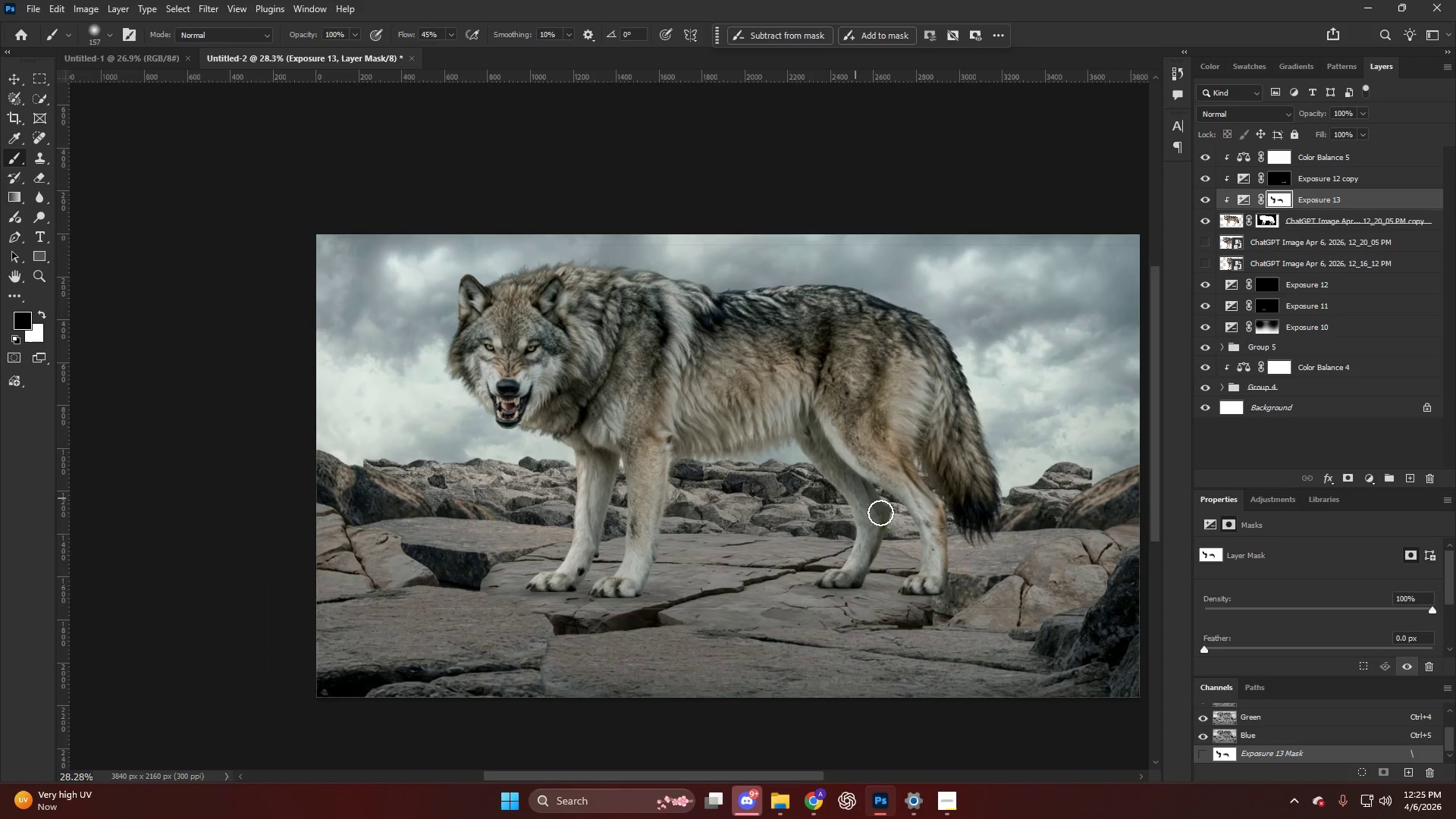 
hold_key(key=AltLeft, duration=0.44)
 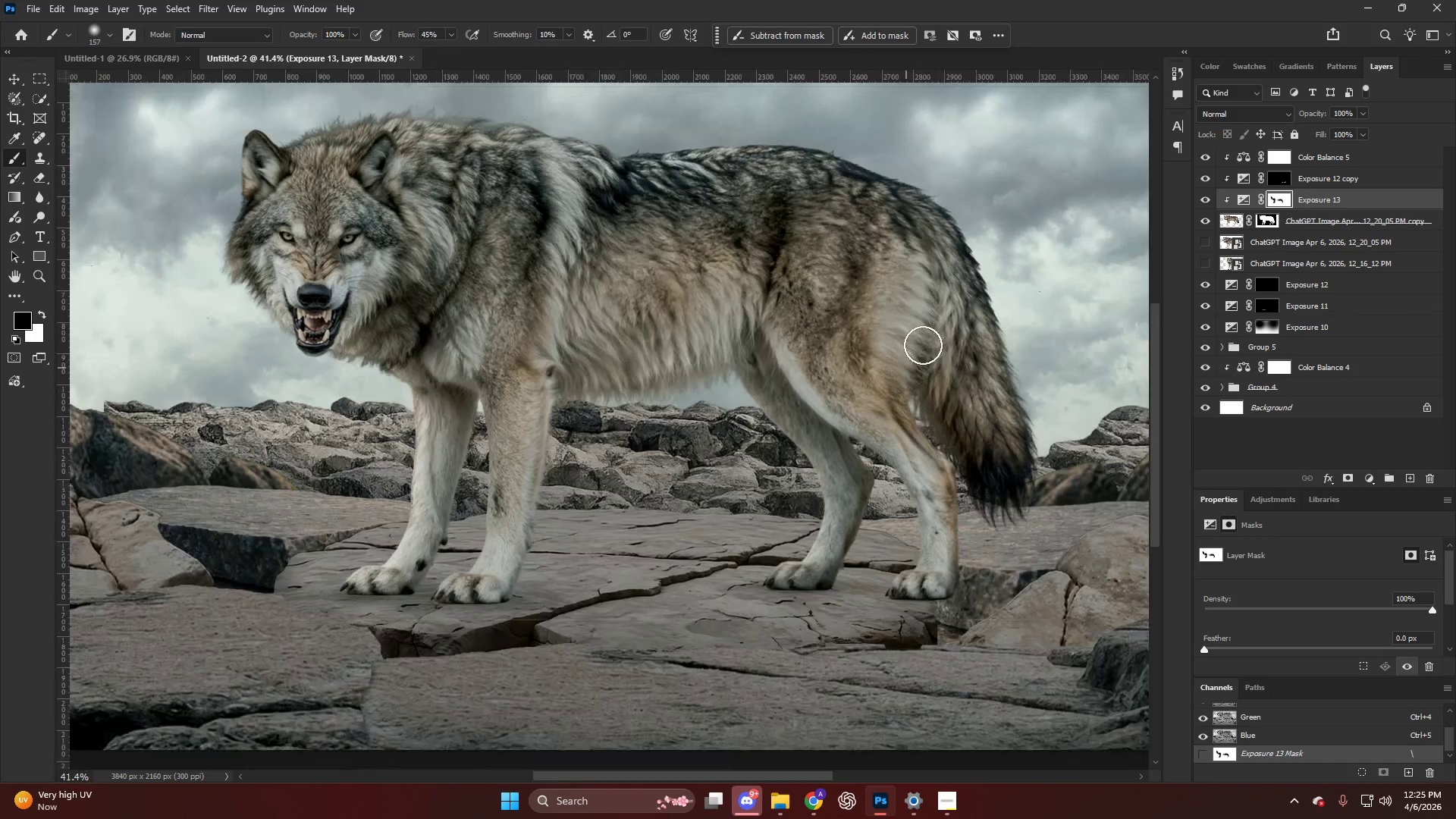 
key(Alt+AltLeft)
 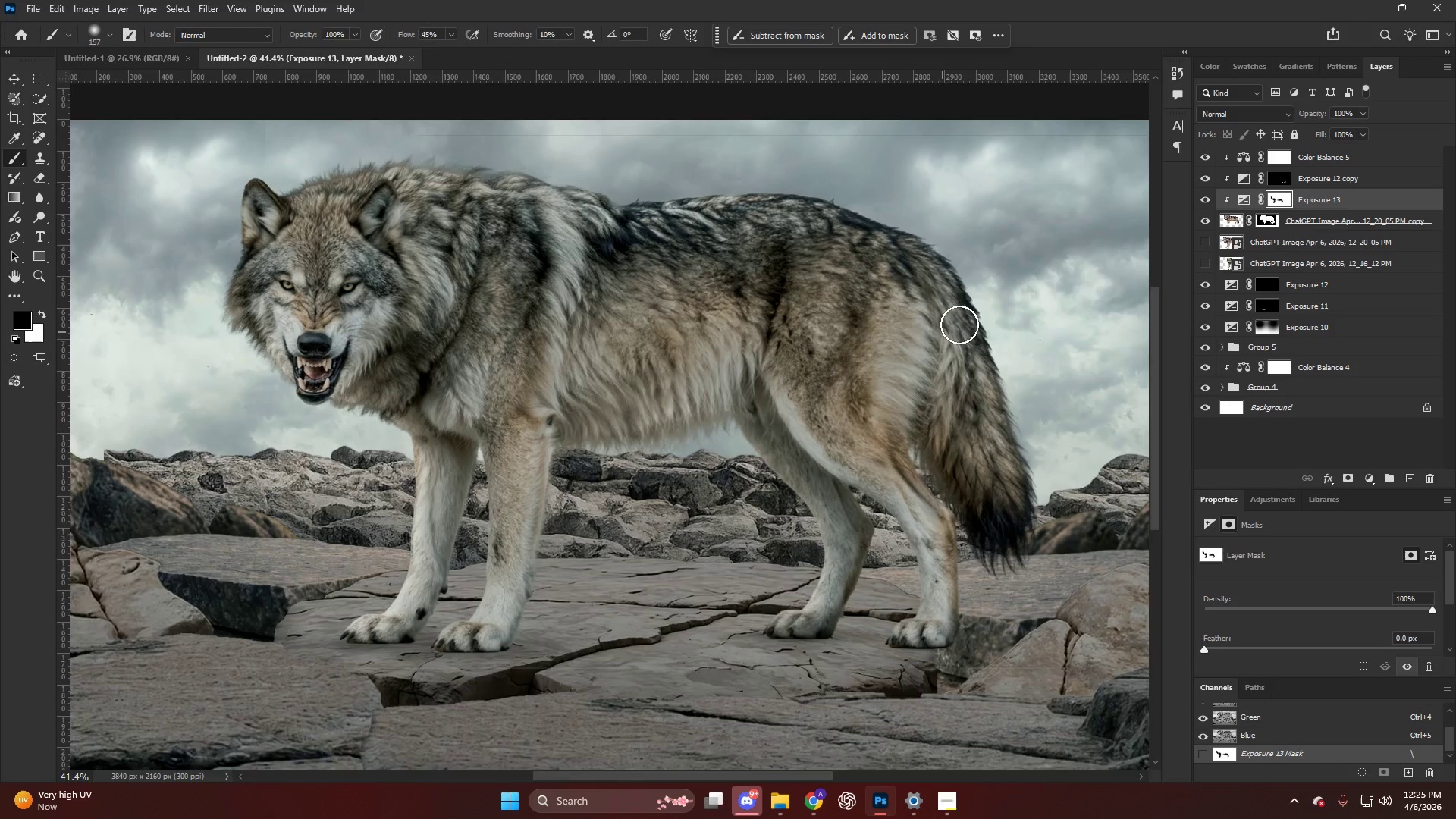 
hold_key(key=AltLeft, duration=0.69)
scroll: coordinate [964, 324], scroll_direction: up, amount: 19.0
 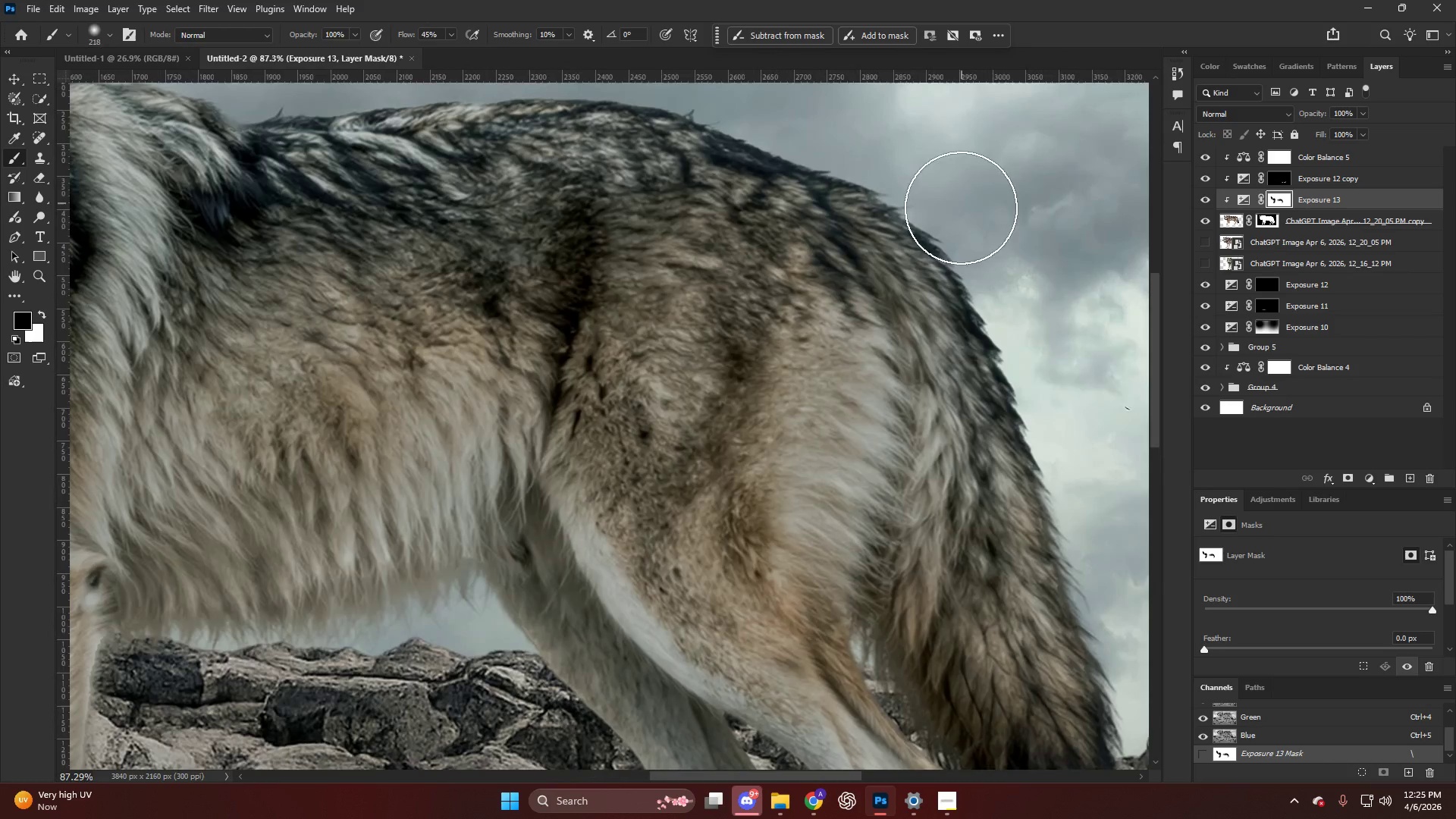 
left_click_drag(start_coordinate=[964, 223], to_coordinate=[1028, 354])
 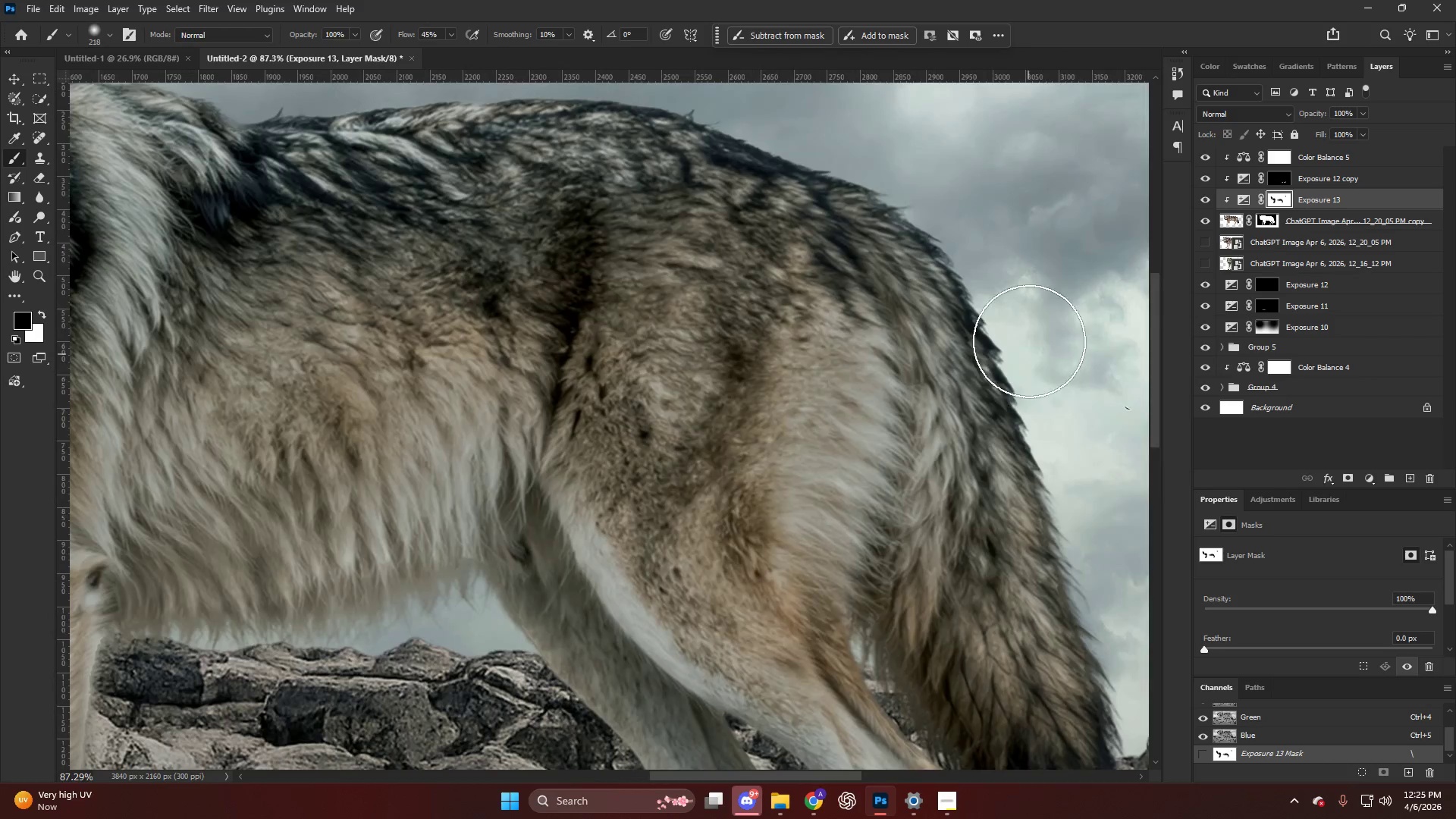 
key(Alt+AltLeft)
 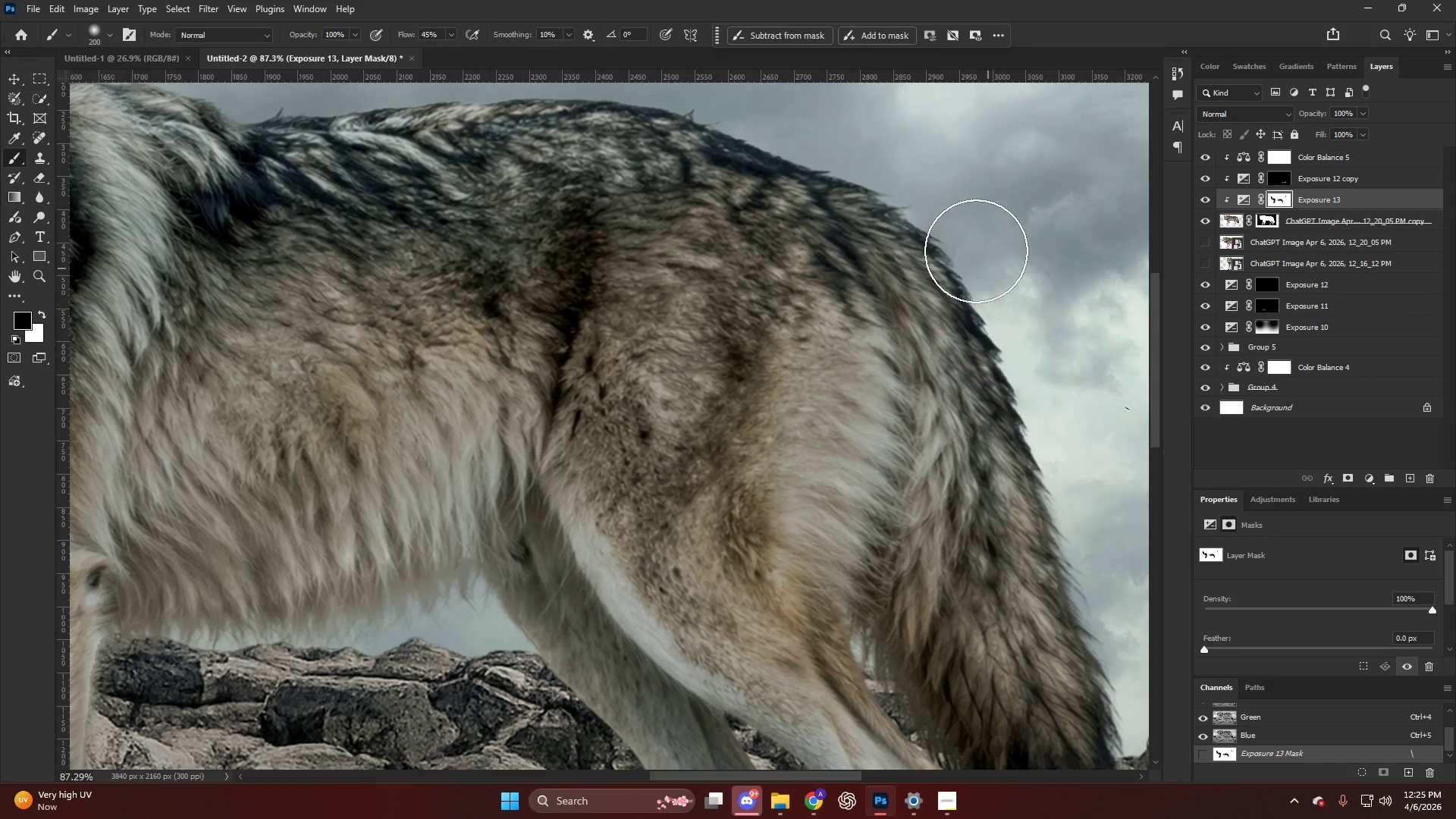 
left_click_drag(start_coordinate=[981, 262], to_coordinate=[1059, 410])
 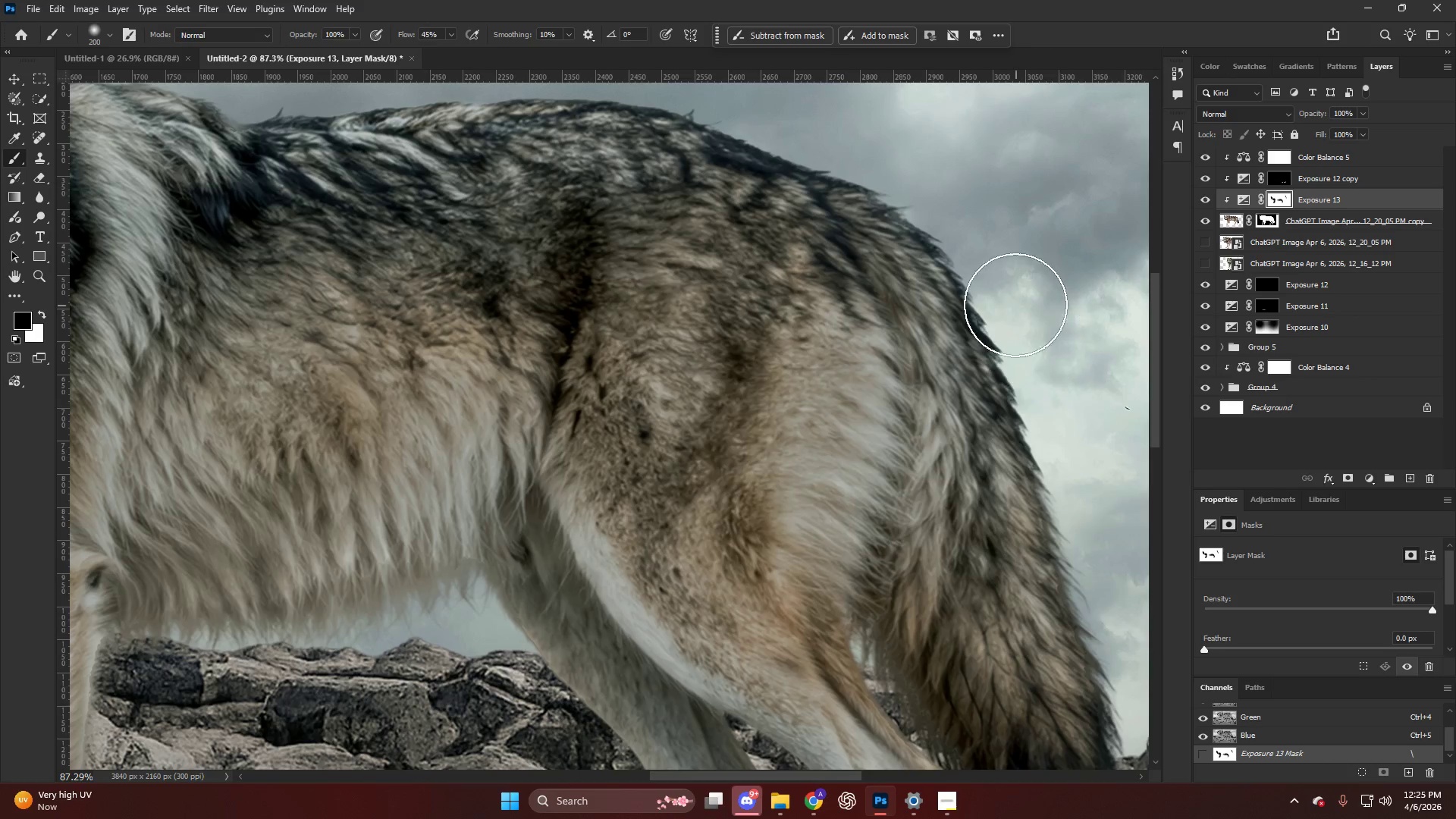 
left_click_drag(start_coordinate=[1024, 334], to_coordinate=[1090, 518])
 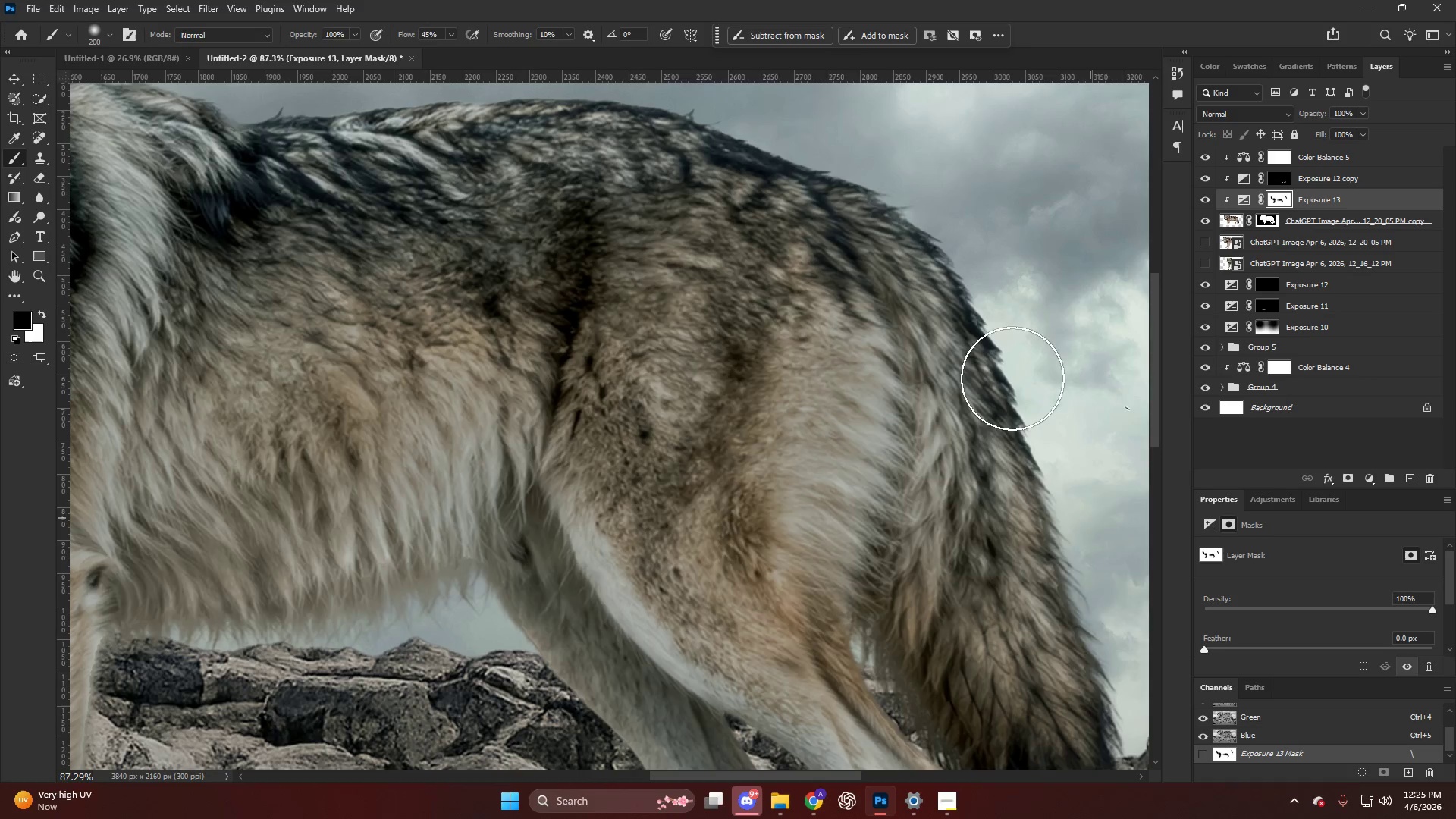 
left_click_drag(start_coordinate=[1024, 400], to_coordinate=[1100, 613])
 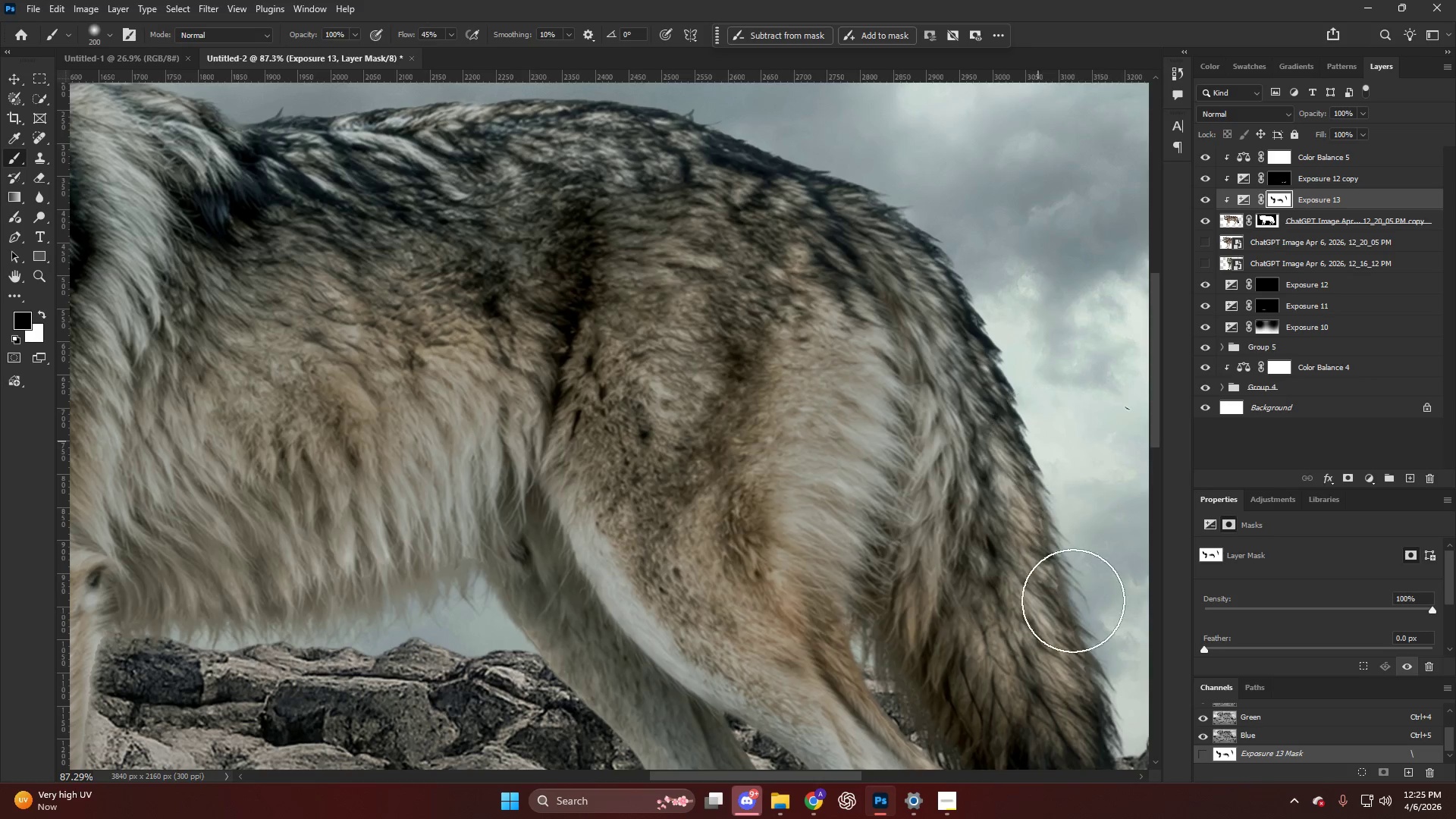 
left_click_drag(start_coordinate=[1041, 455], to_coordinate=[1103, 714])
 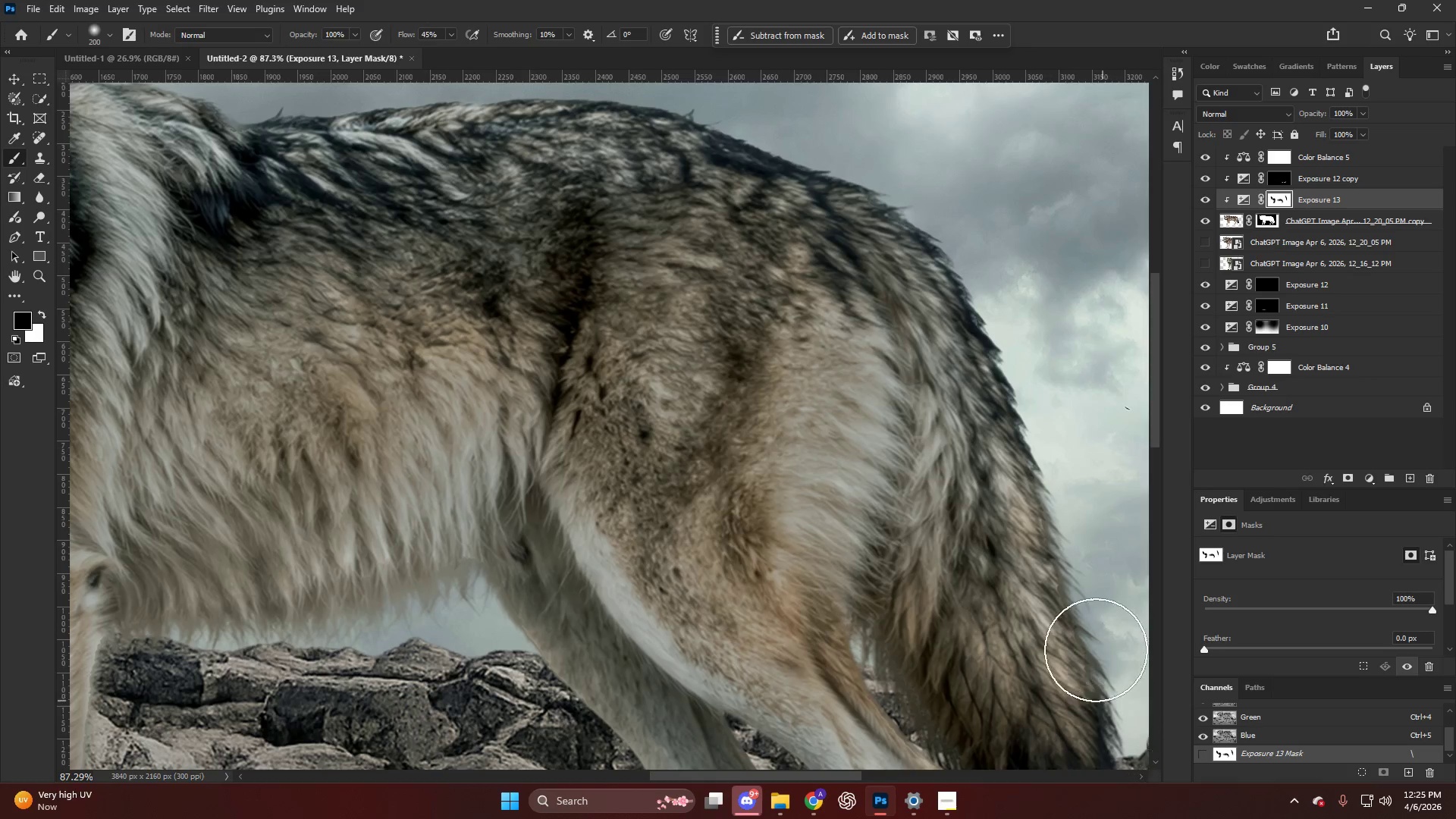 
key(Alt+AltLeft)
 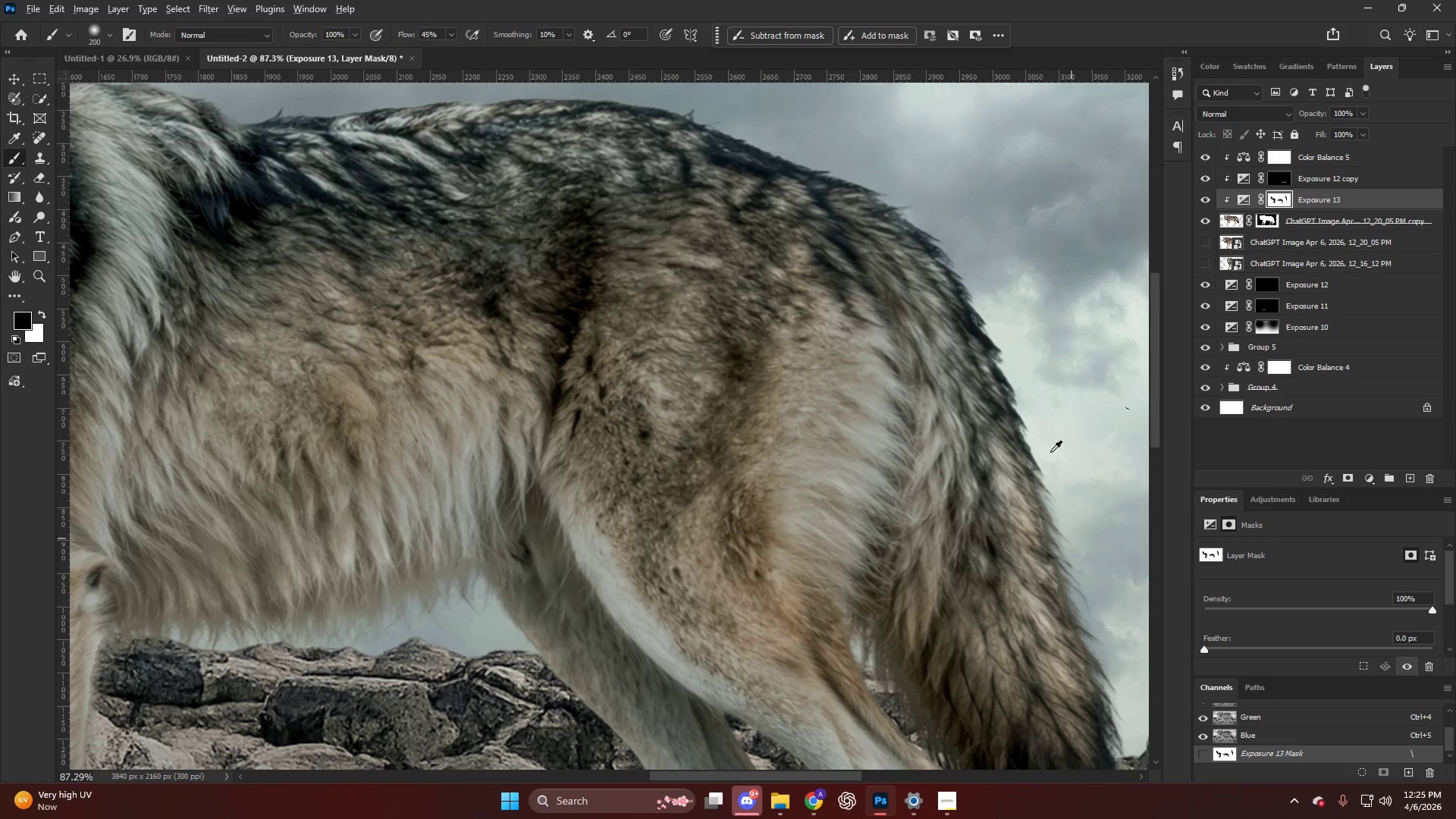 
key(Control+ControlLeft)
 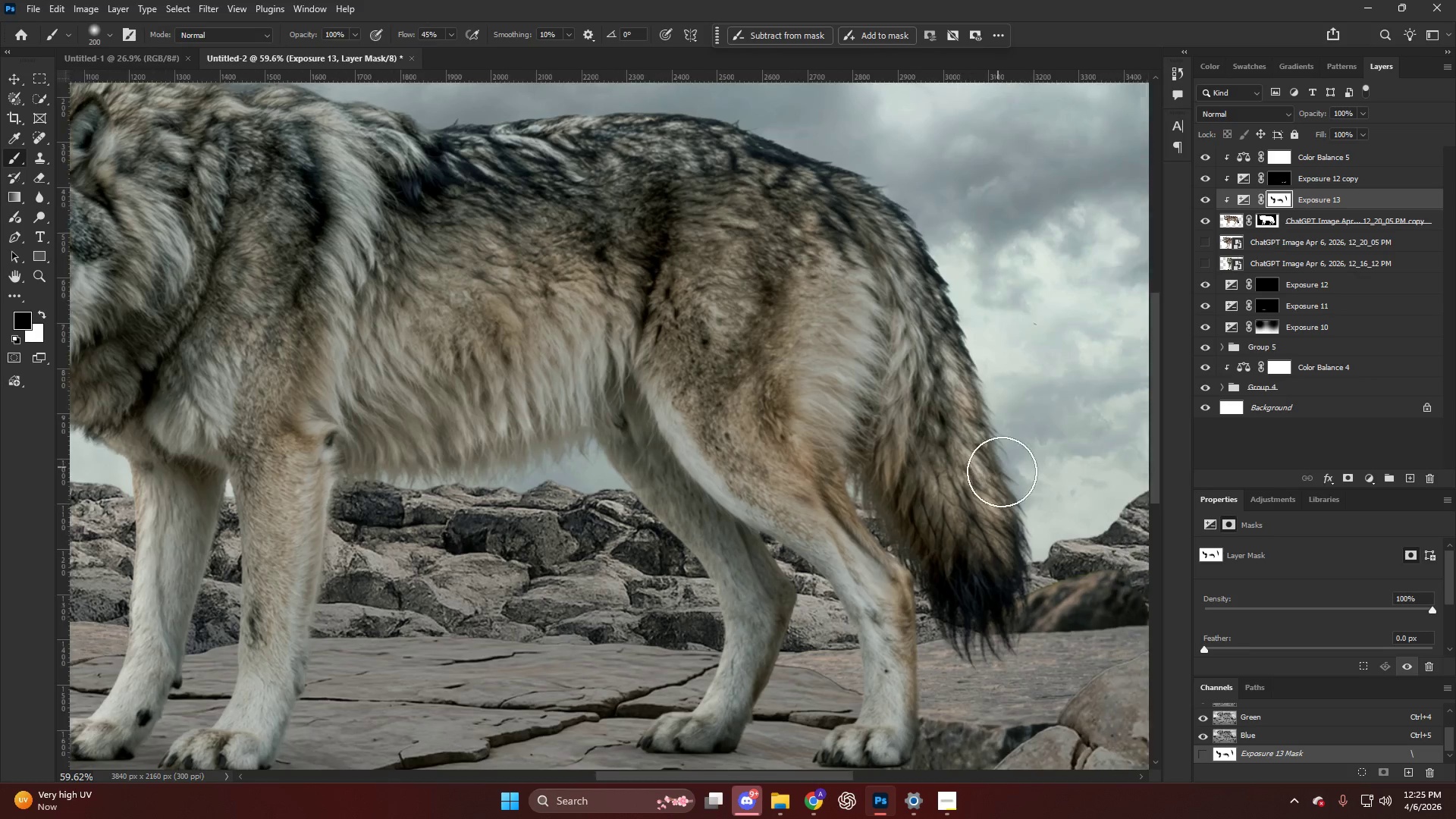 
key(Alt+AltLeft)
 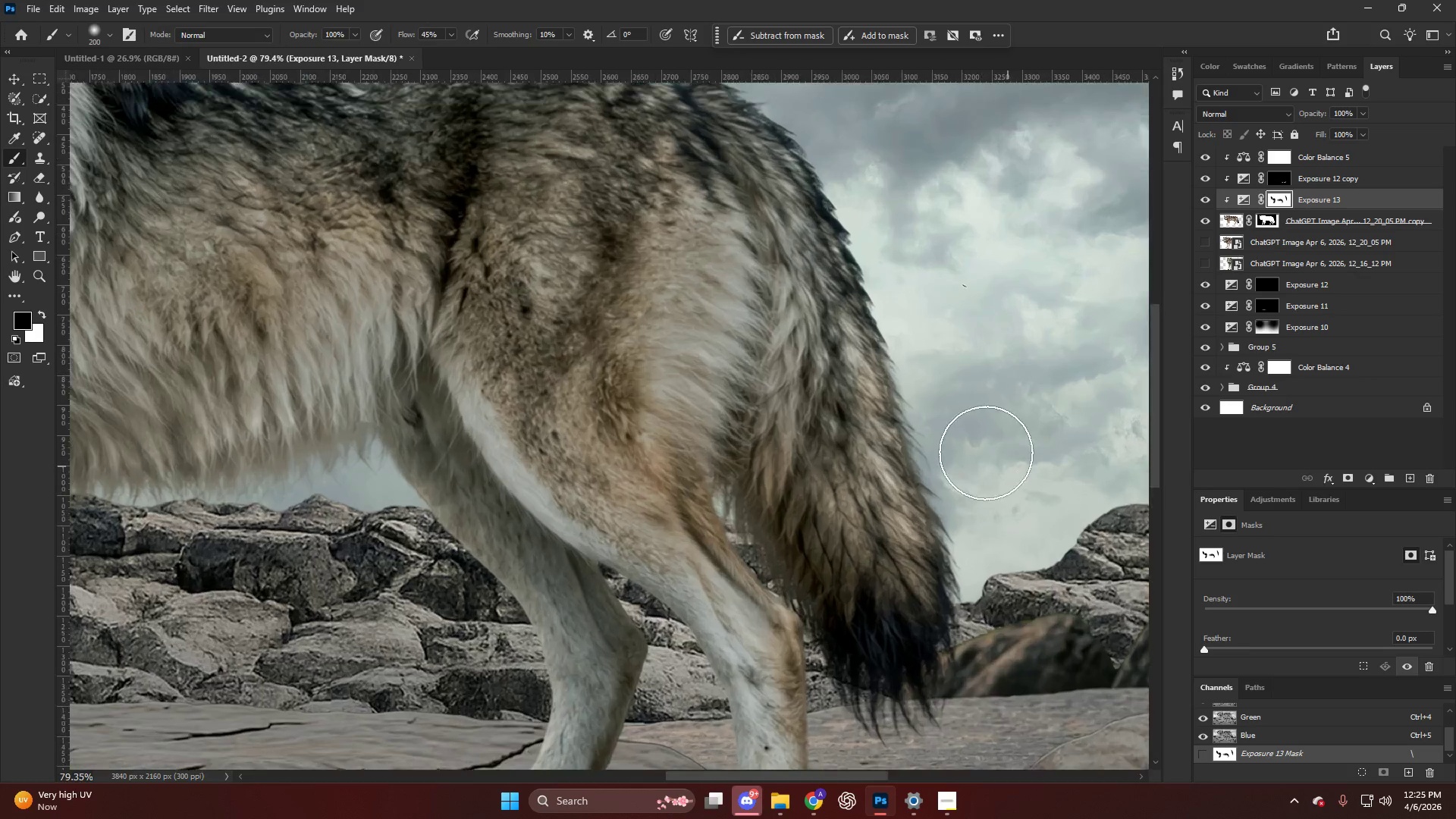 
left_click_drag(start_coordinate=[962, 444], to_coordinate=[1012, 711])
 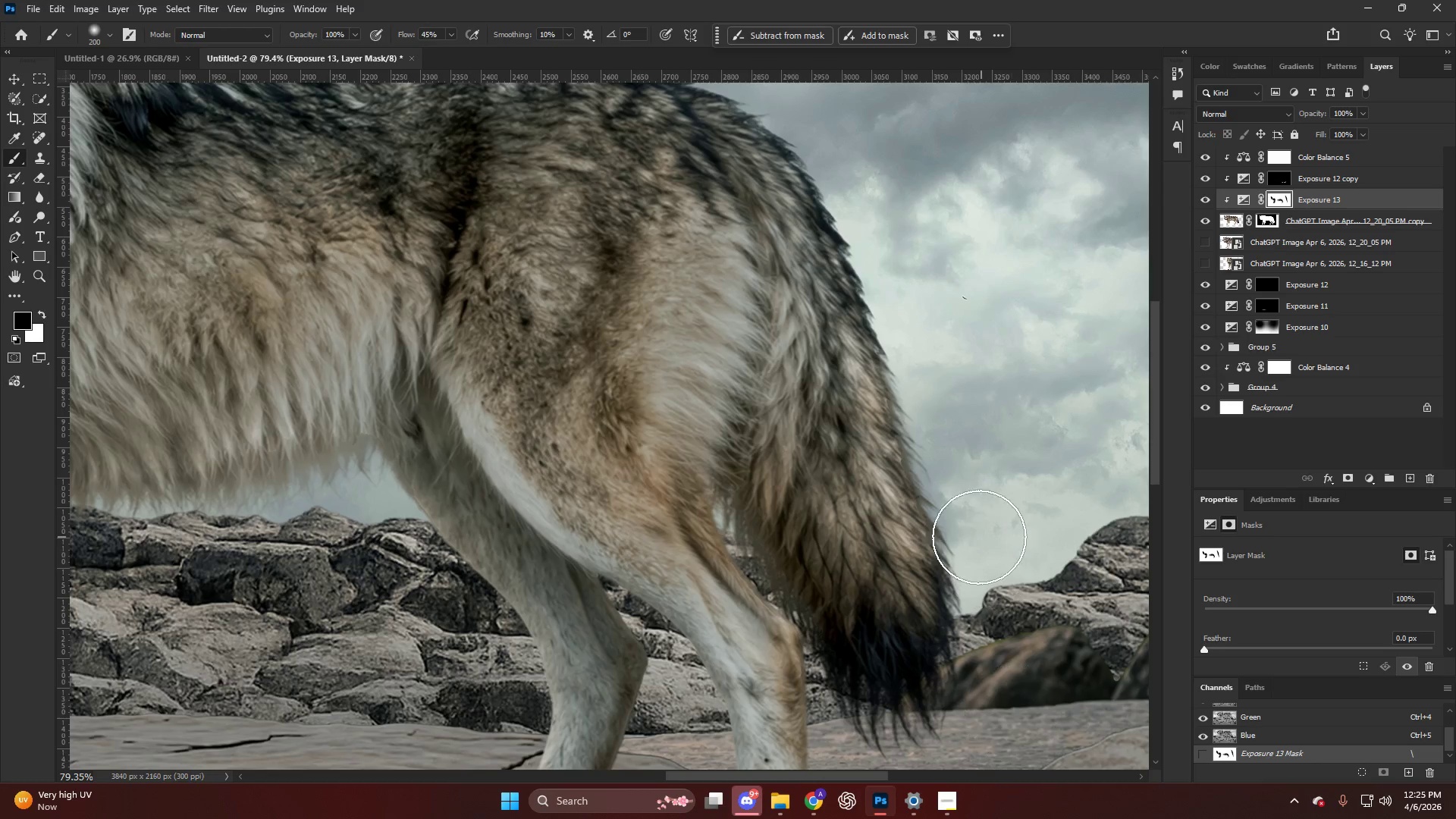 
scroll: coordinate [1008, 475], scroll_direction: down, amount: 17.0
 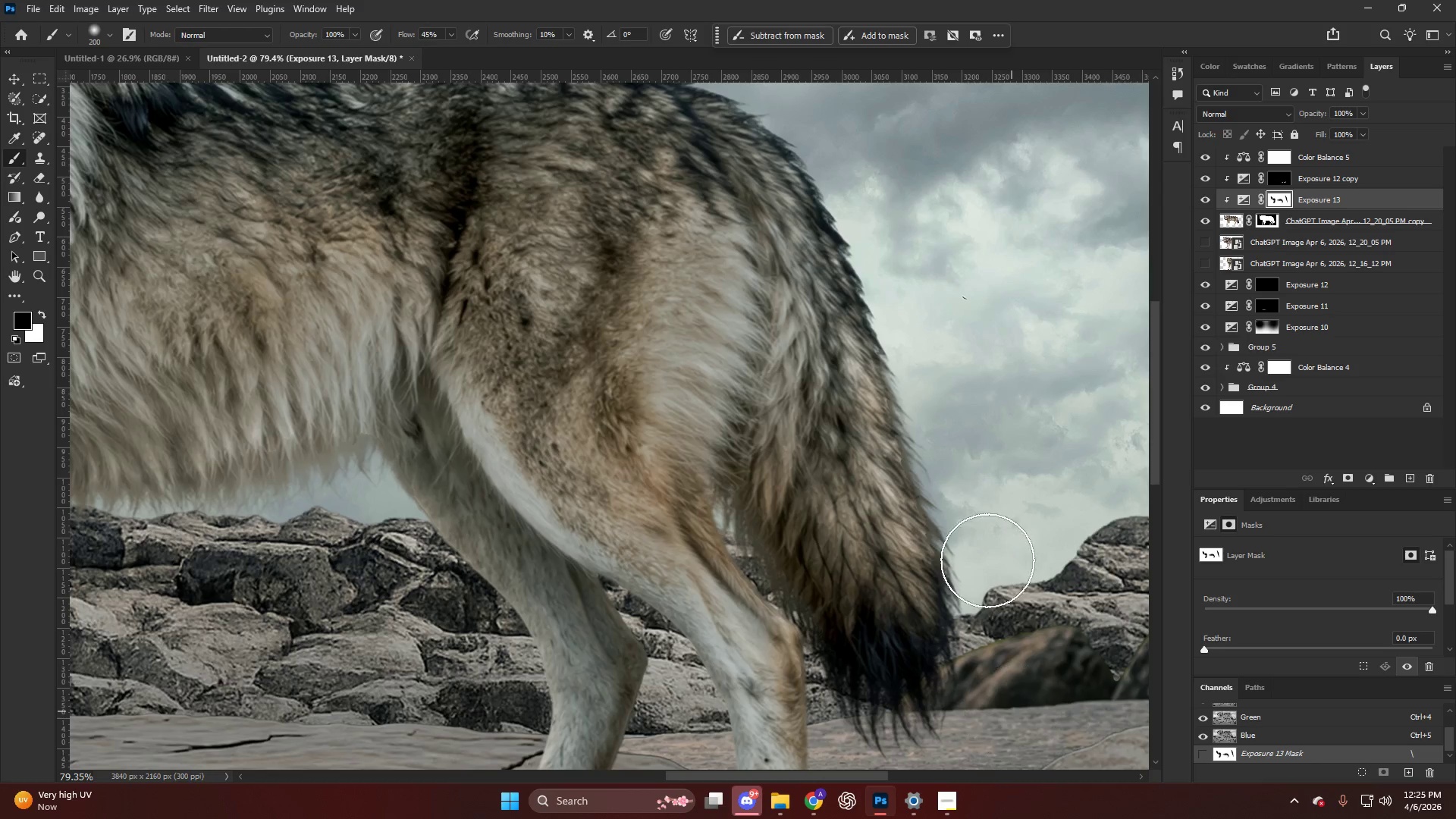 
left_click_drag(start_coordinate=[979, 547], to_coordinate=[964, 736])
 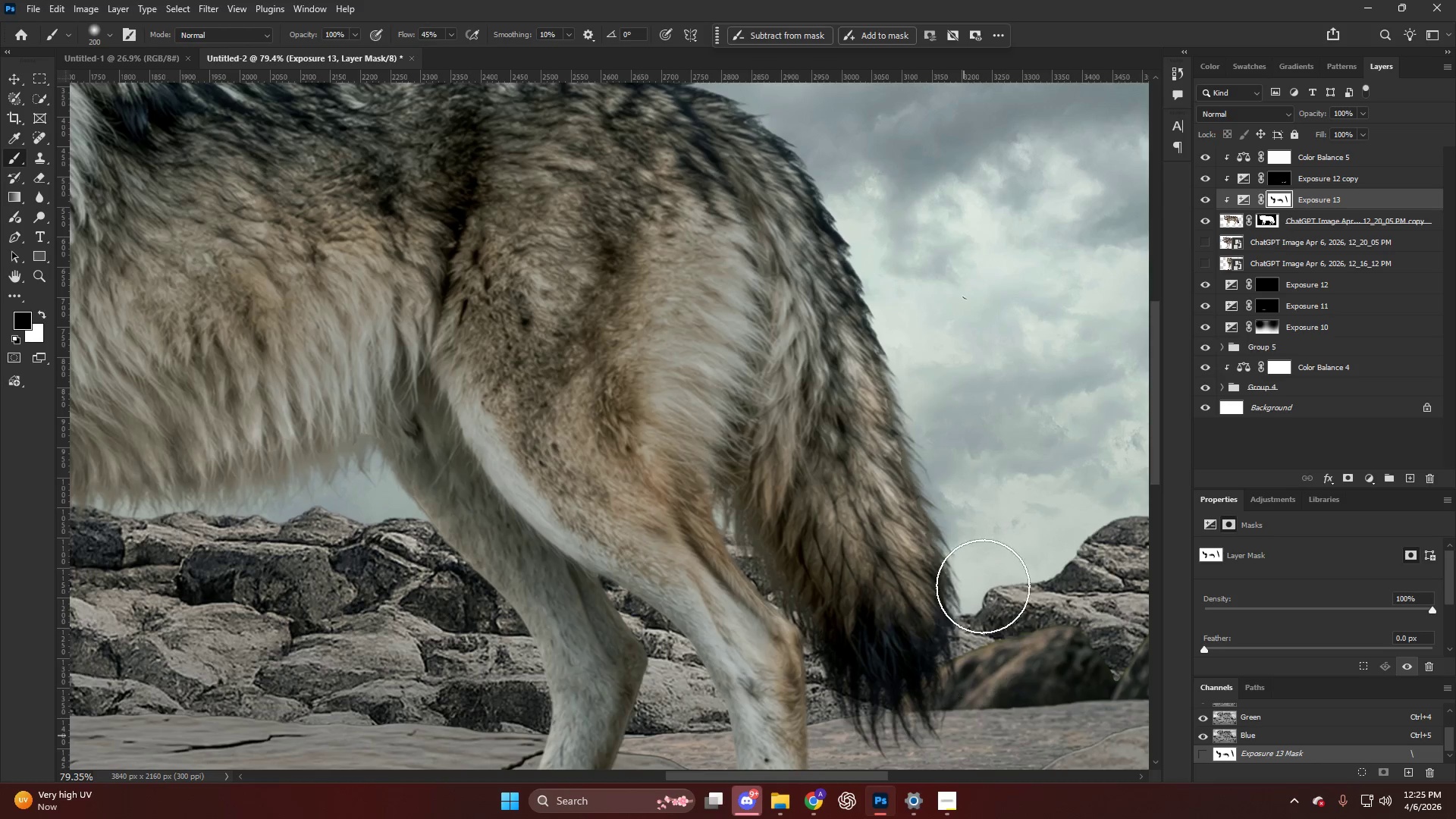 
left_click_drag(start_coordinate=[983, 592], to_coordinate=[874, 762])
 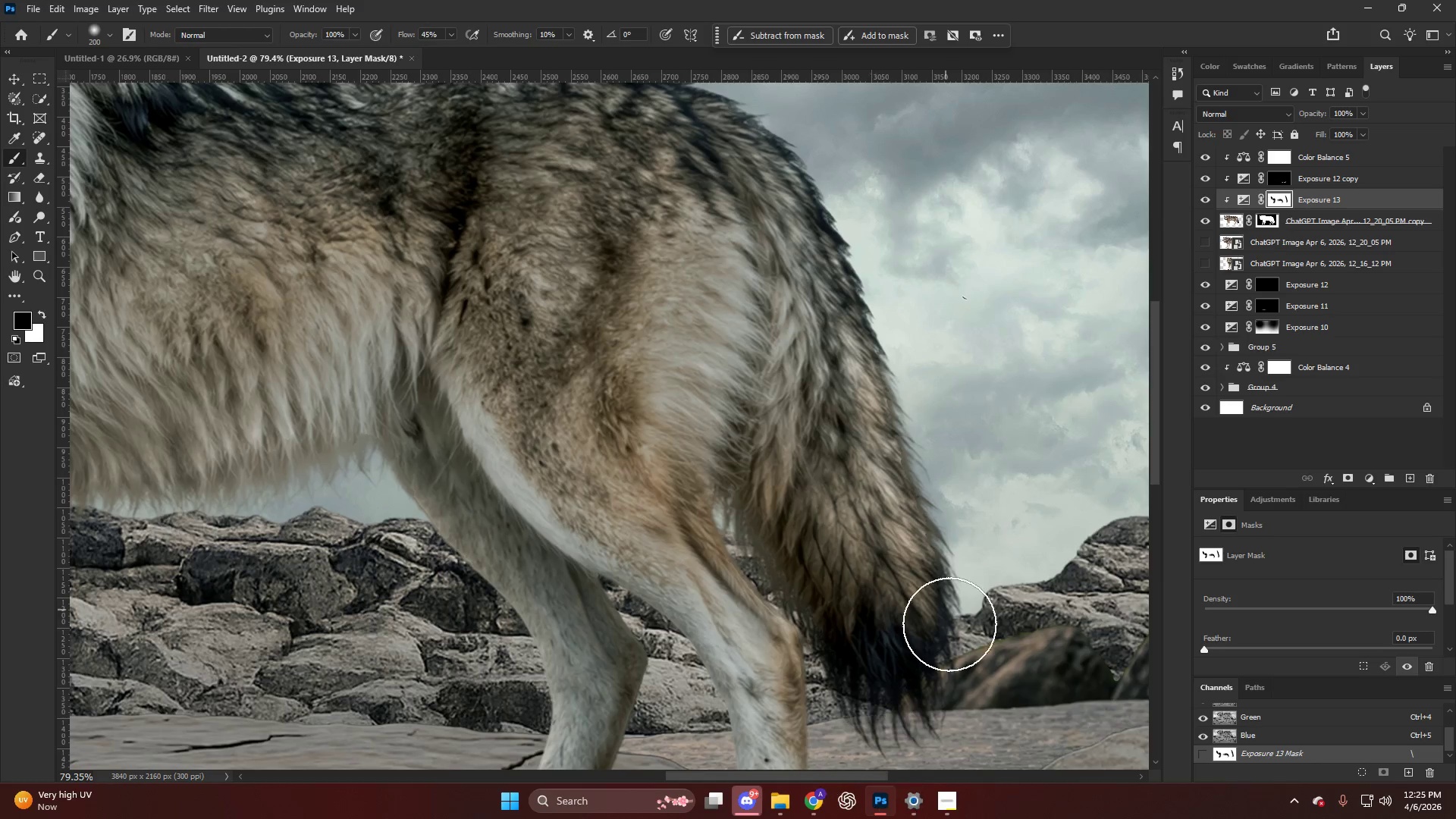 
left_click_drag(start_coordinate=[949, 617], to_coordinate=[824, 737])
 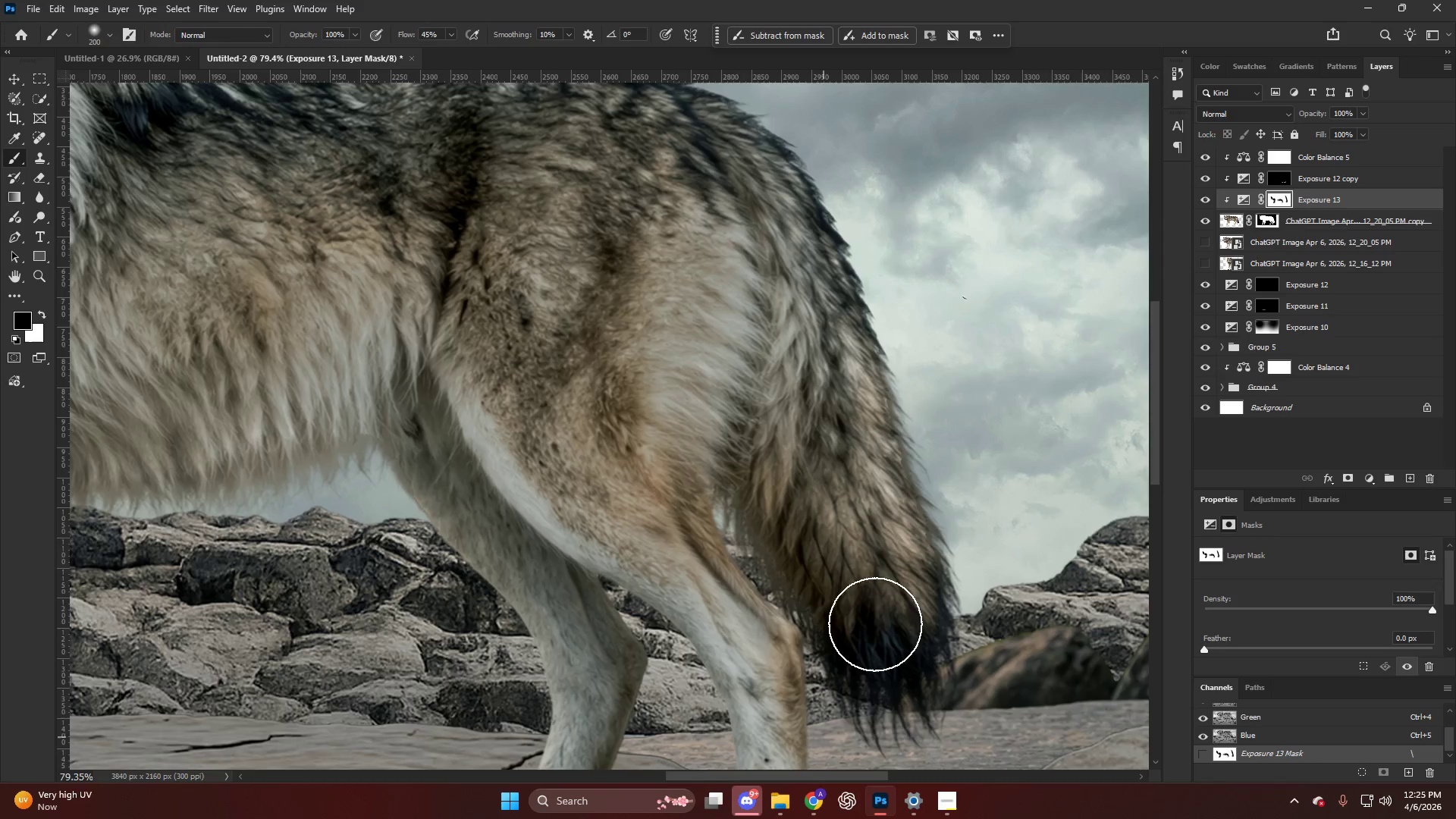 
hold_key(key=AltLeft, duration=0.53)
 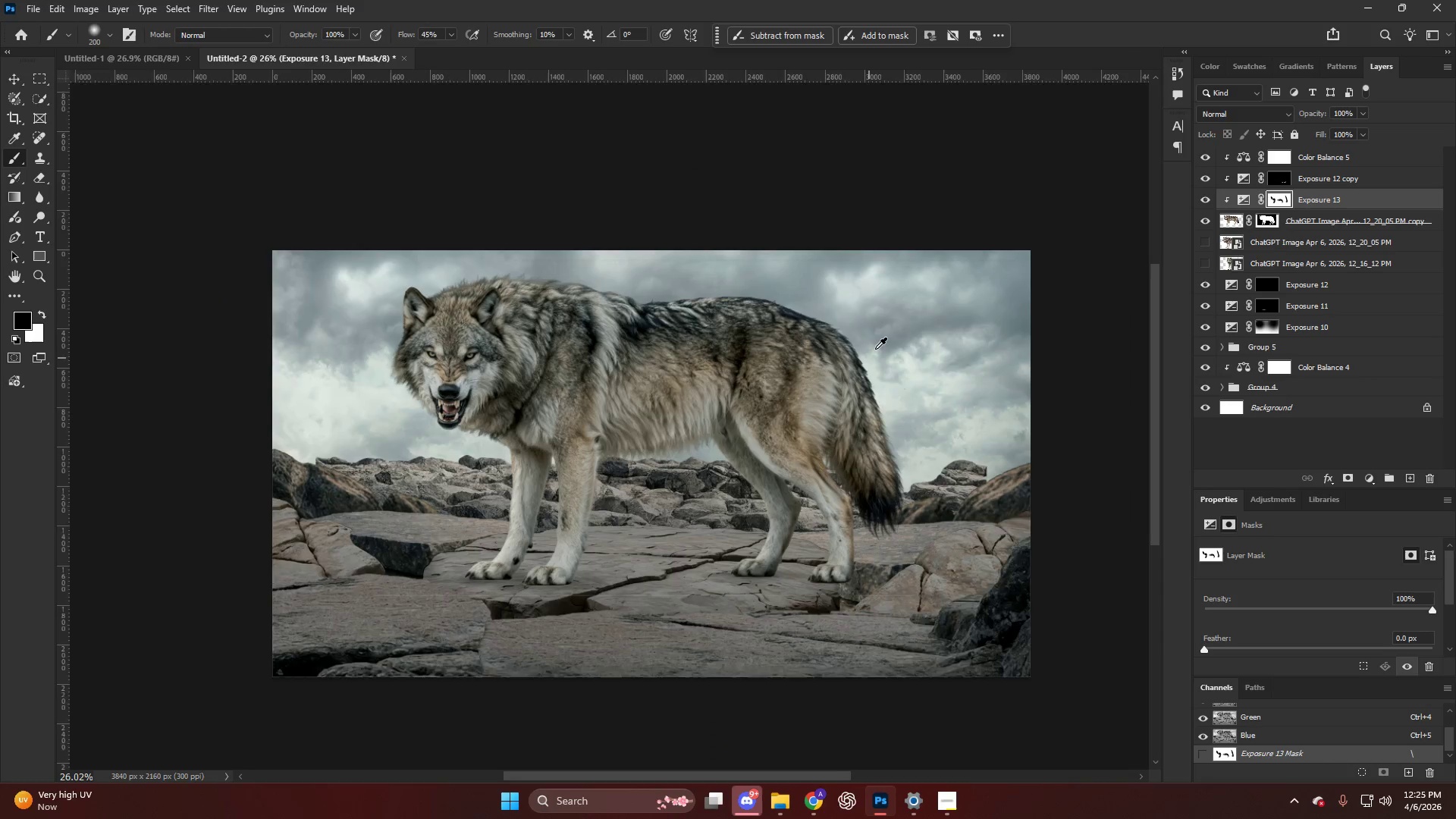 
key(Alt+AltLeft)
 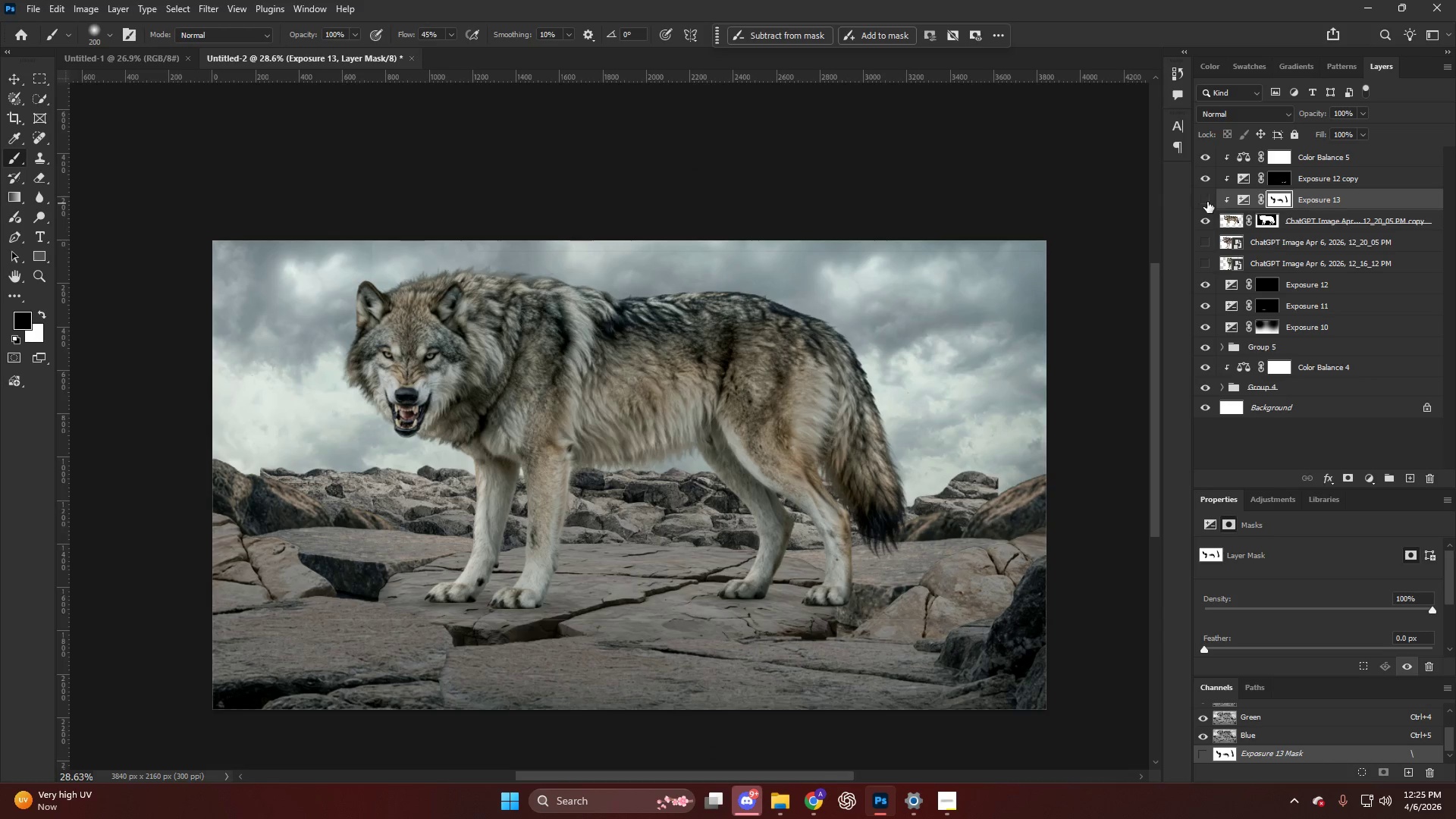 
scroll: coordinate [875, 349], scroll_direction: down, amount: 17.0
 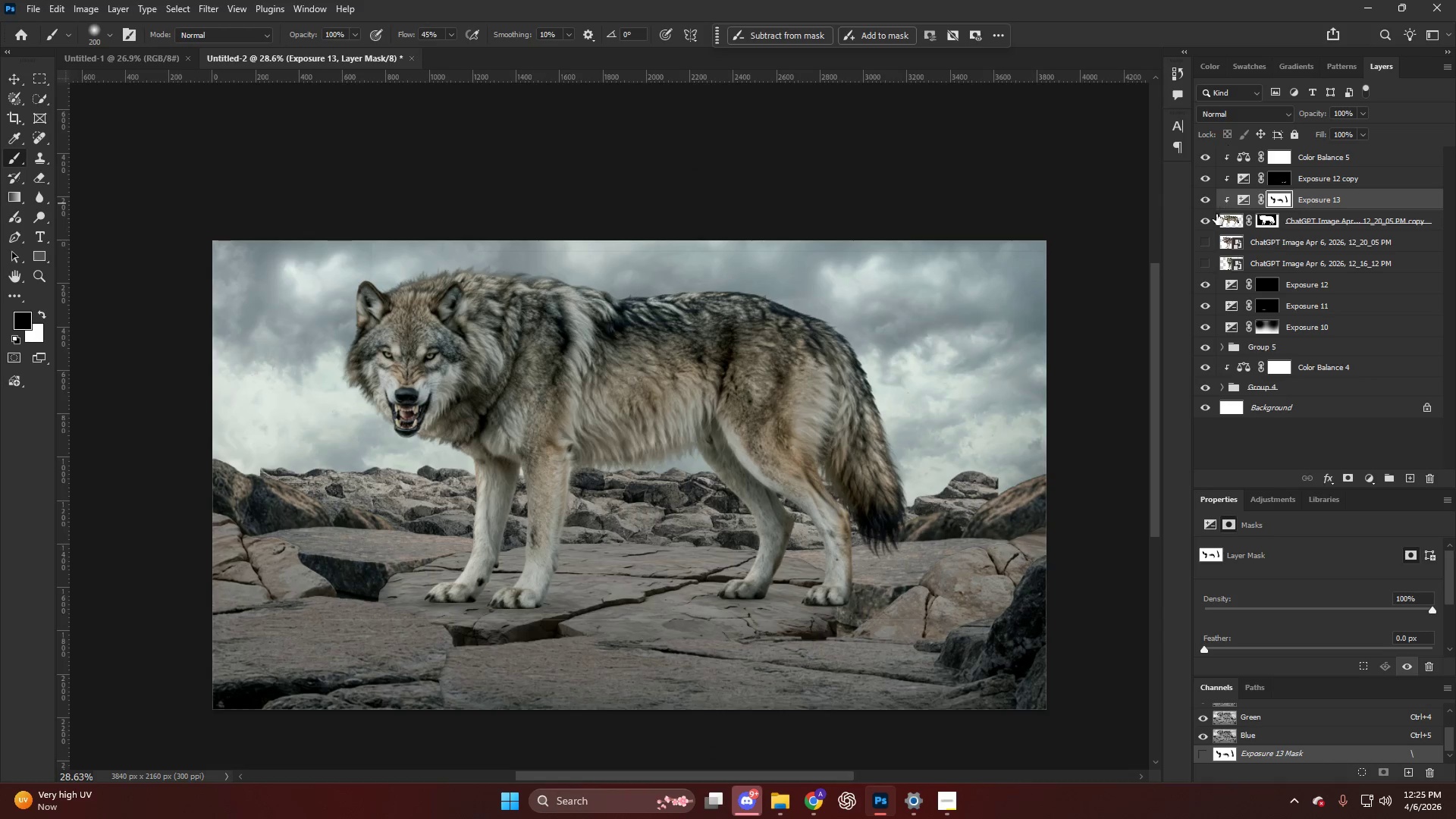 
double_click([1207, 201])
 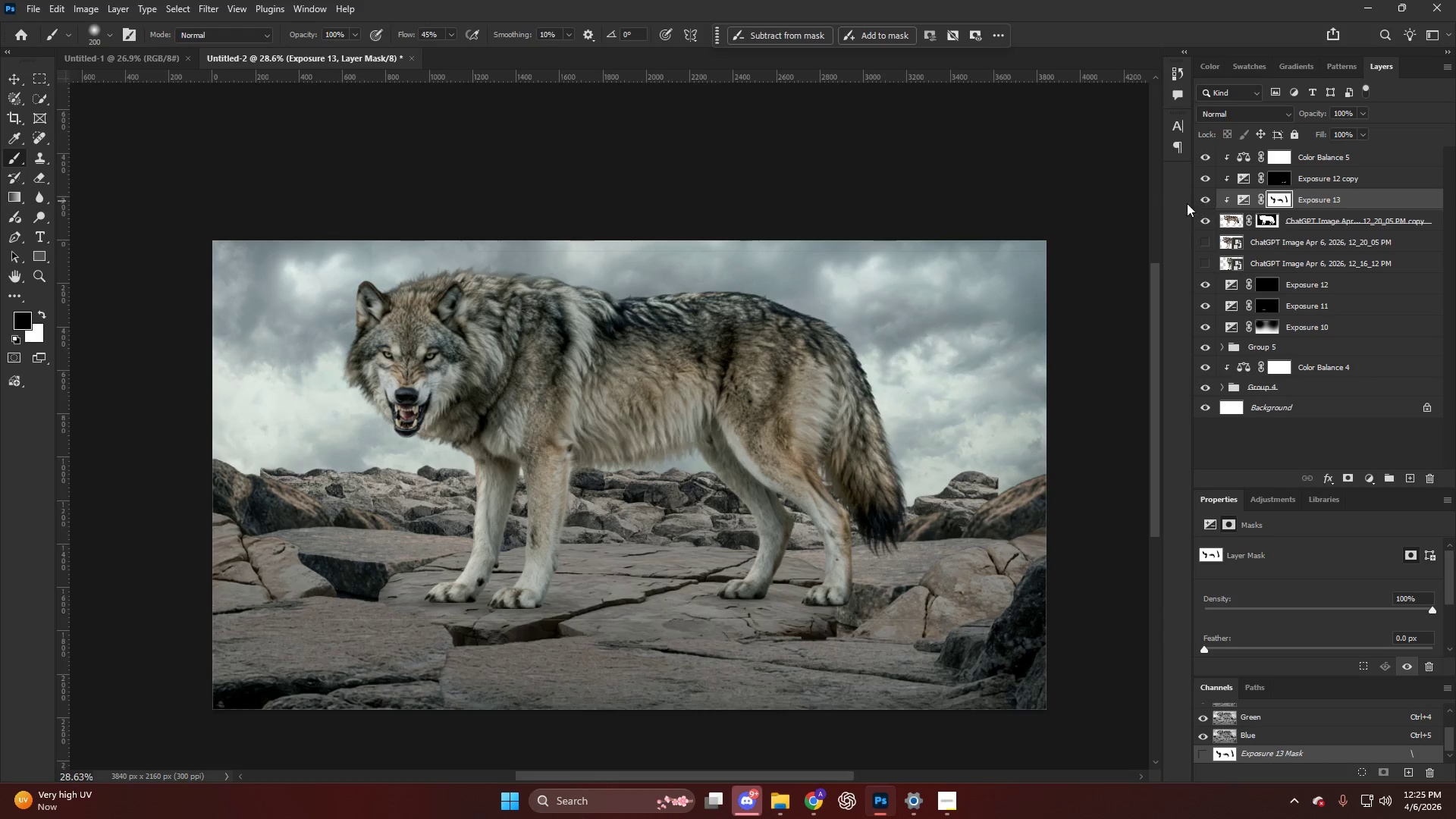 
key(Alt+AltLeft)
 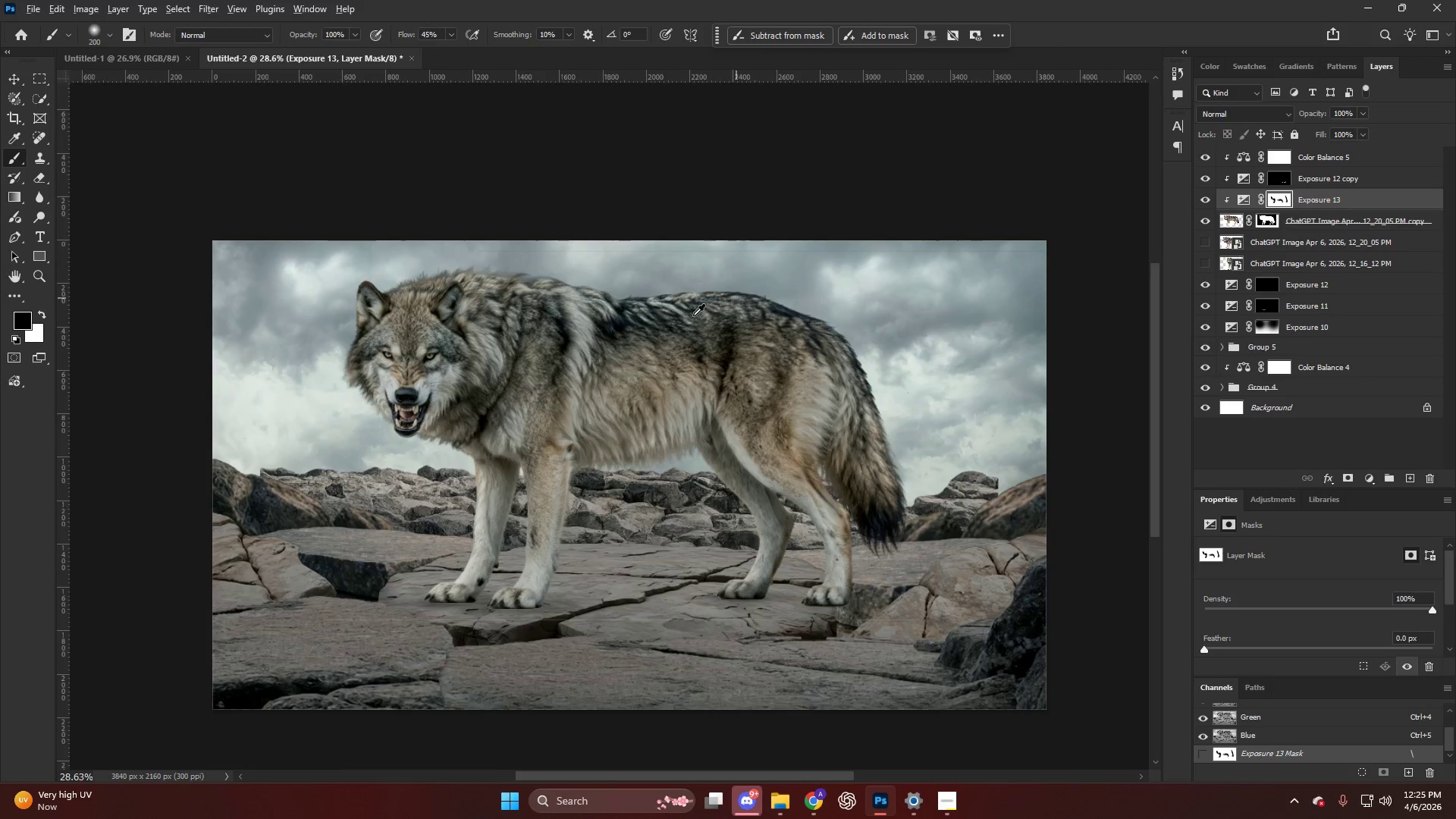 
hold_key(key=AltLeft, duration=0.92)
scroll: coordinate [628, 482], scroll_direction: up, amount: 6.0
 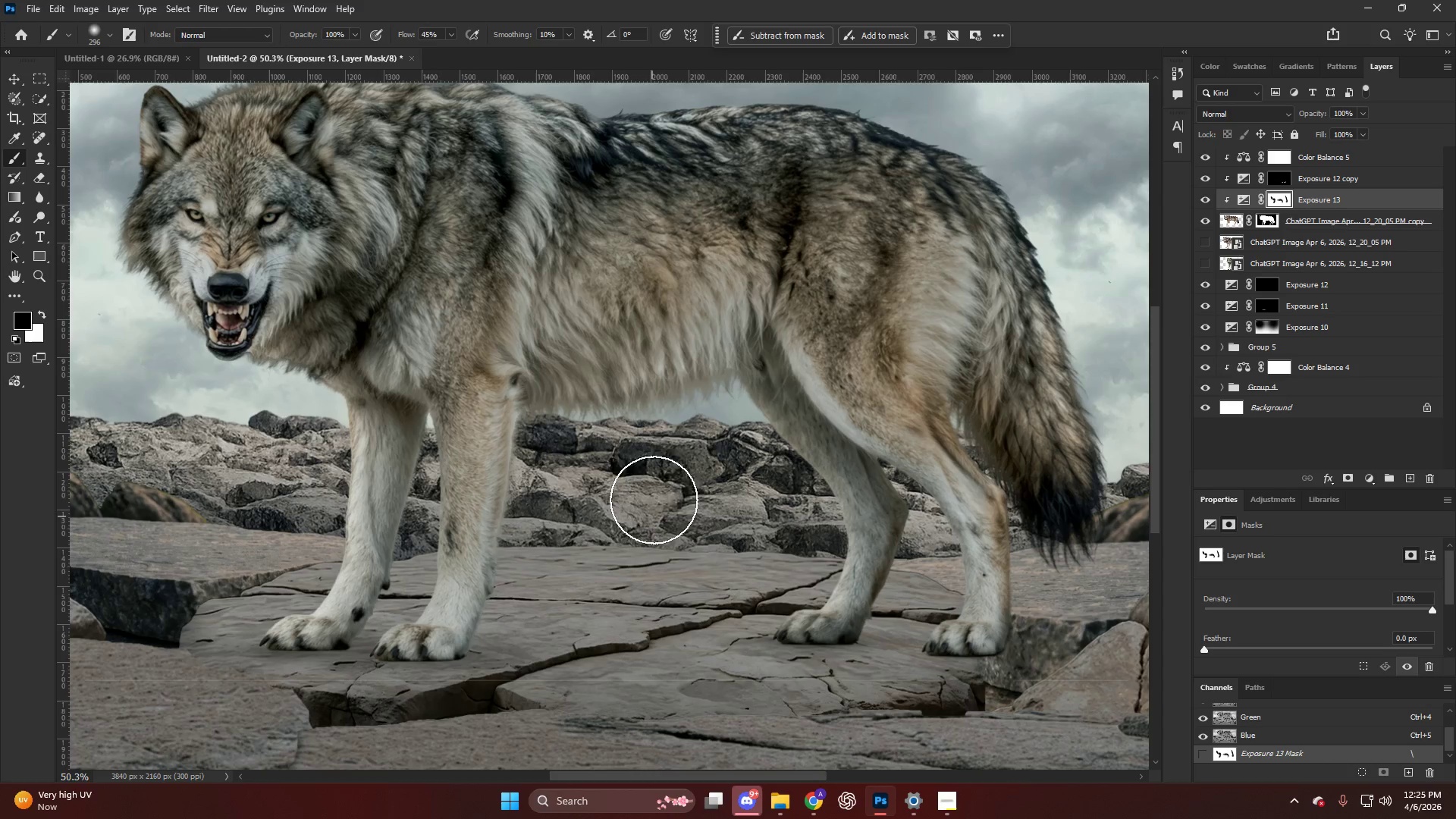 
left_click_drag(start_coordinate=[648, 478], to_coordinate=[572, 447])
 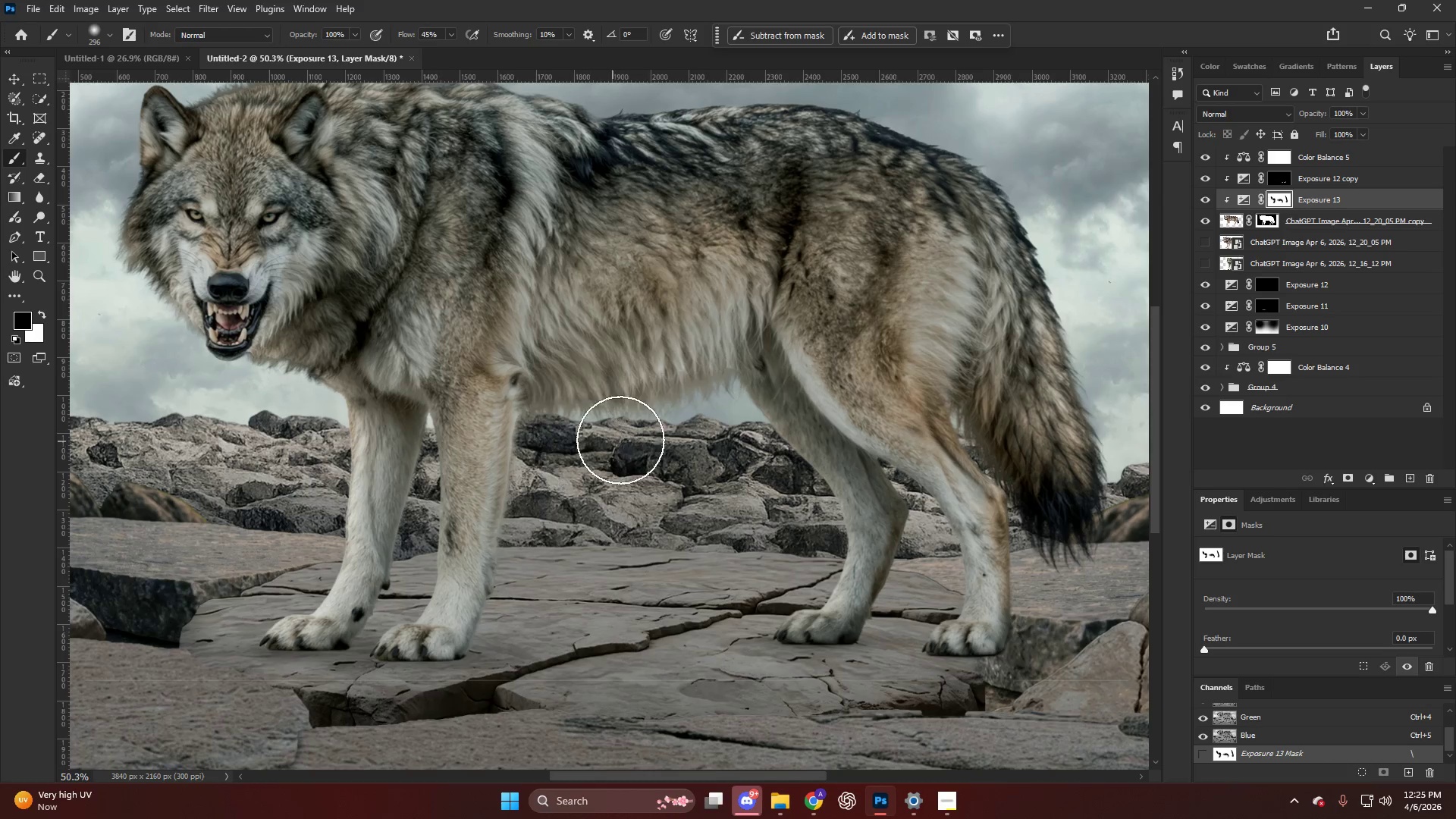 
key(Alt+AltLeft)
 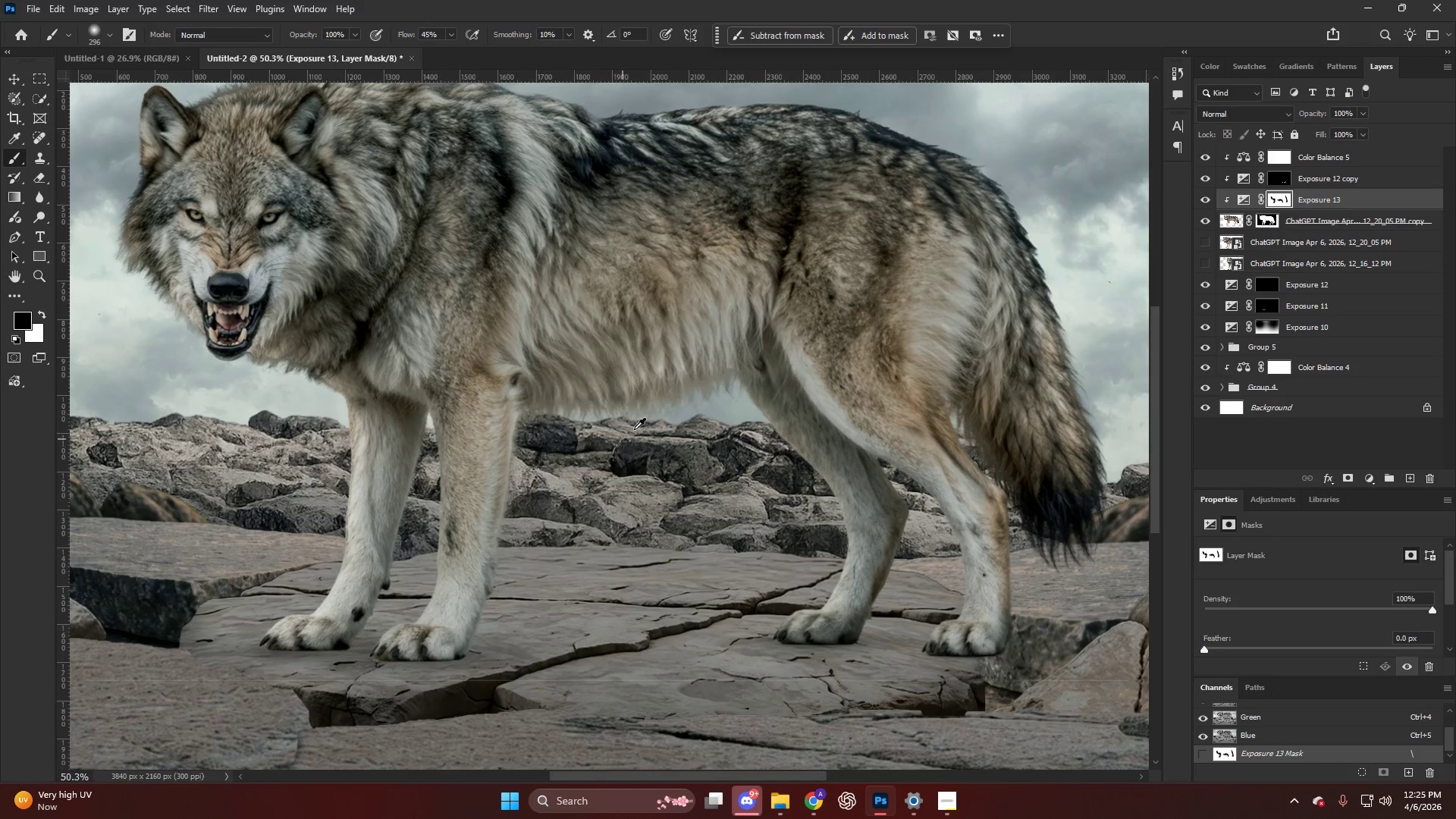 
scroll: coordinate [634, 428], scroll_direction: down, amount: 6.0
 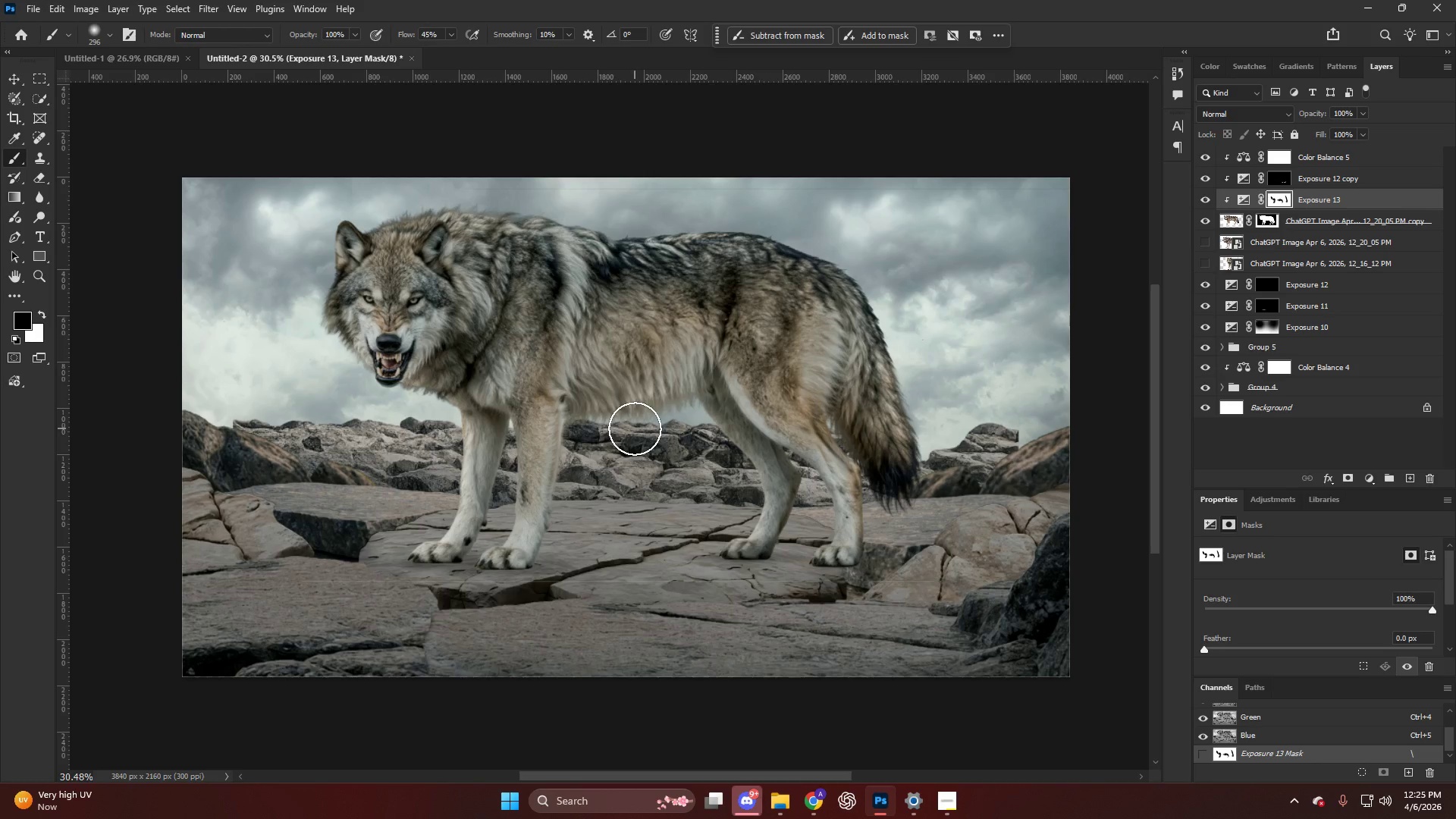 
key(Control+ControlLeft)
 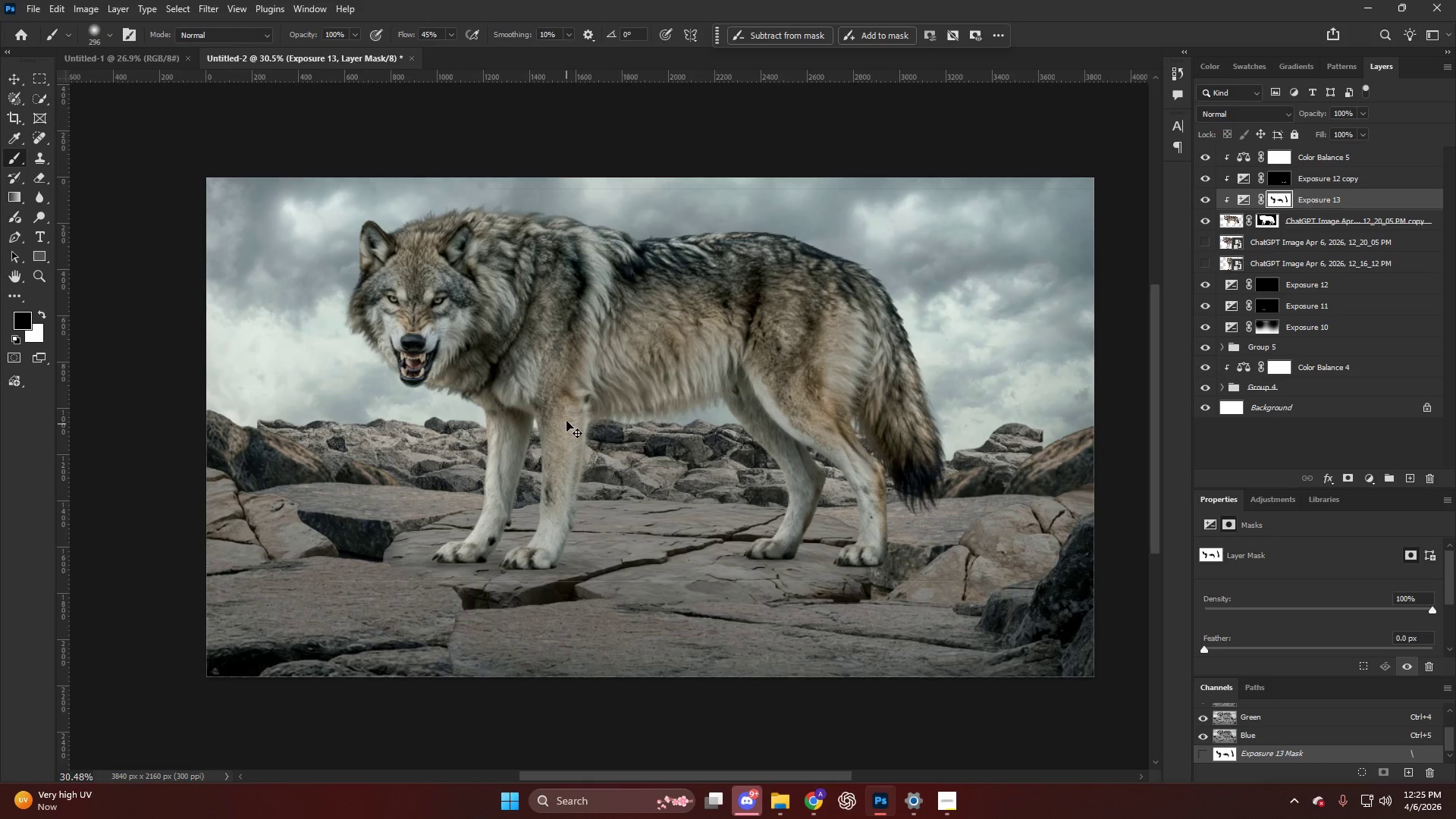 
scroll: coordinate [566, 423], scroll_direction: up, amount: 5.0
 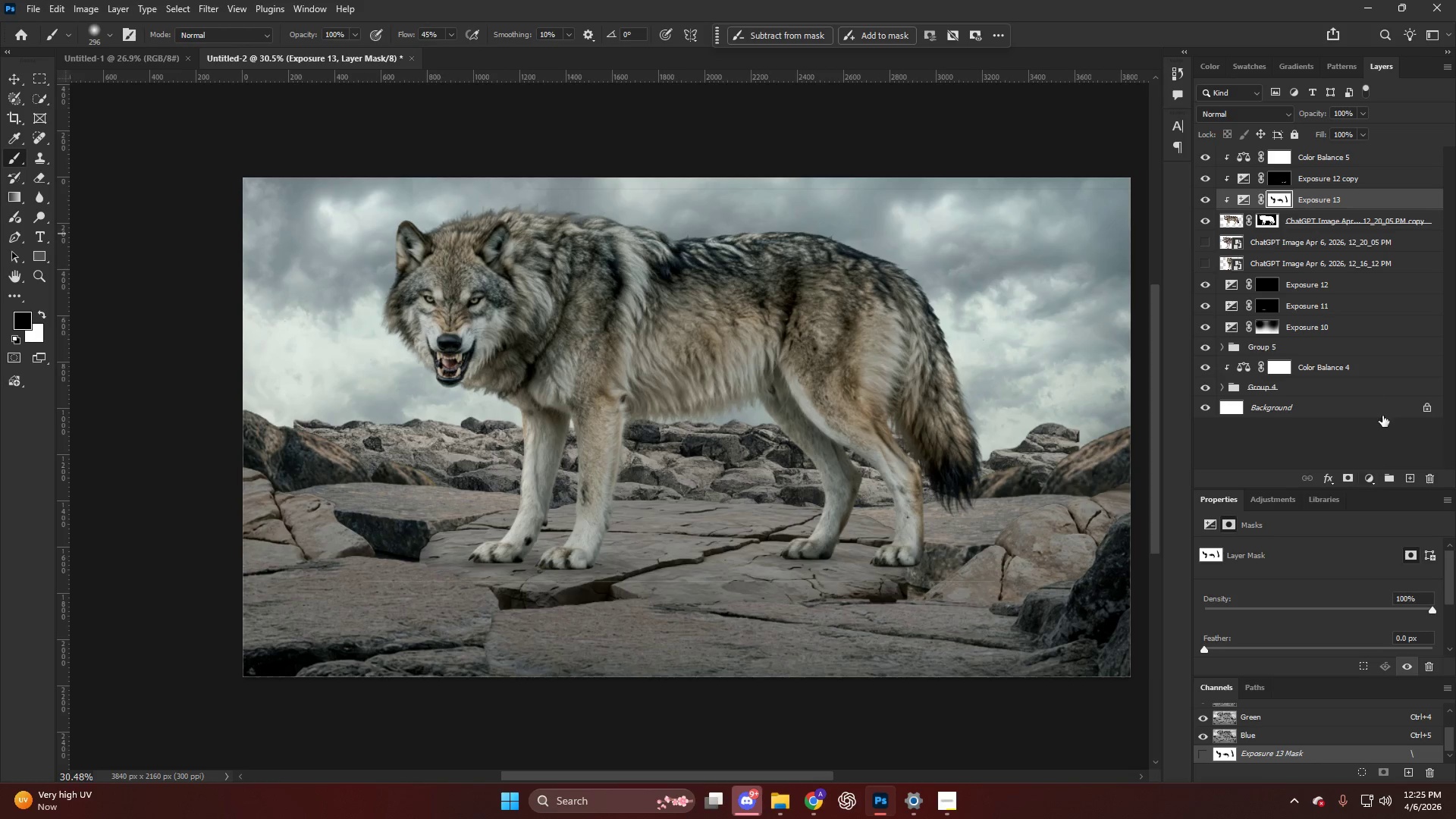 
left_click([1372, 478])
 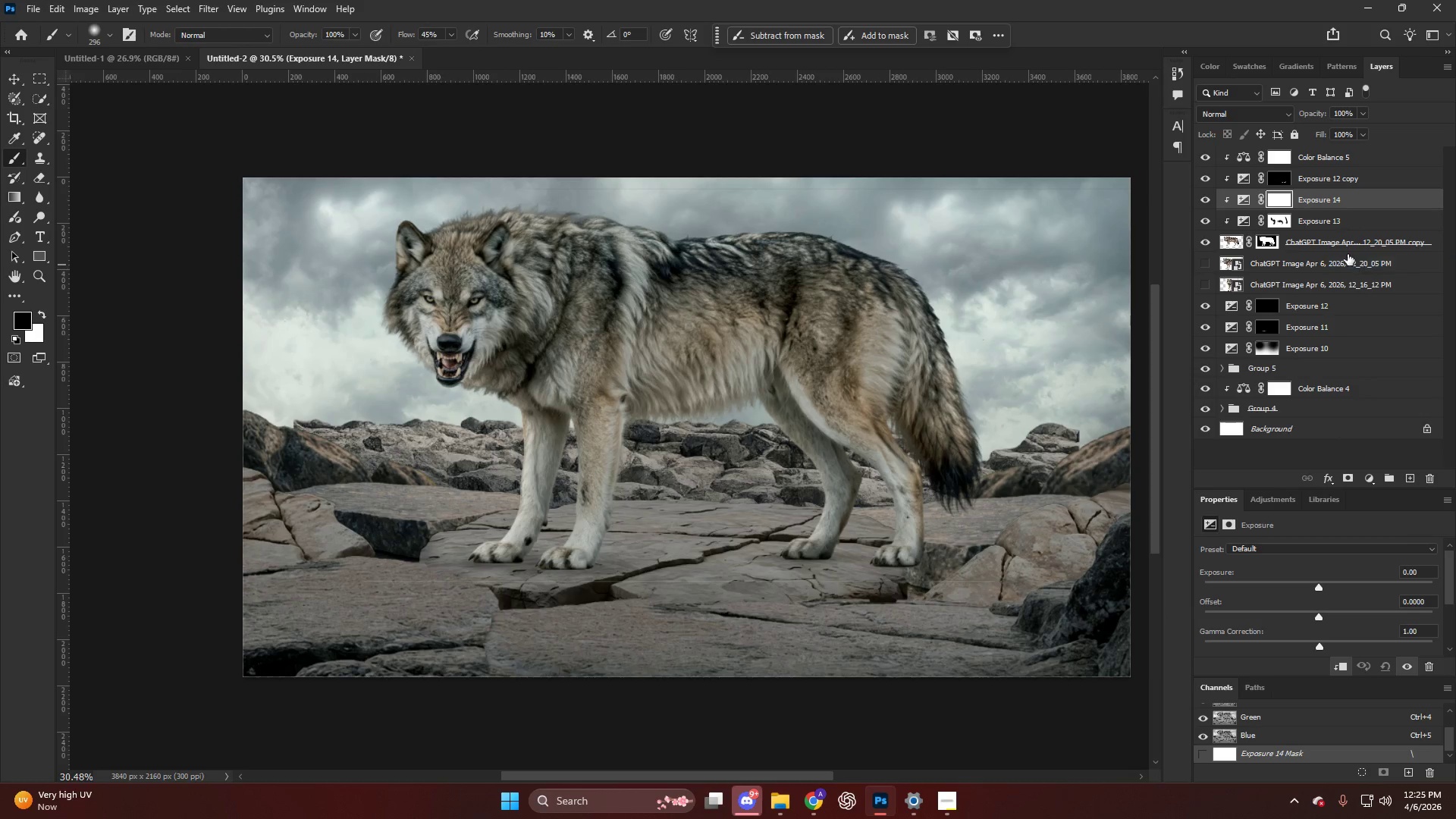 
key(Alt+AltLeft)
 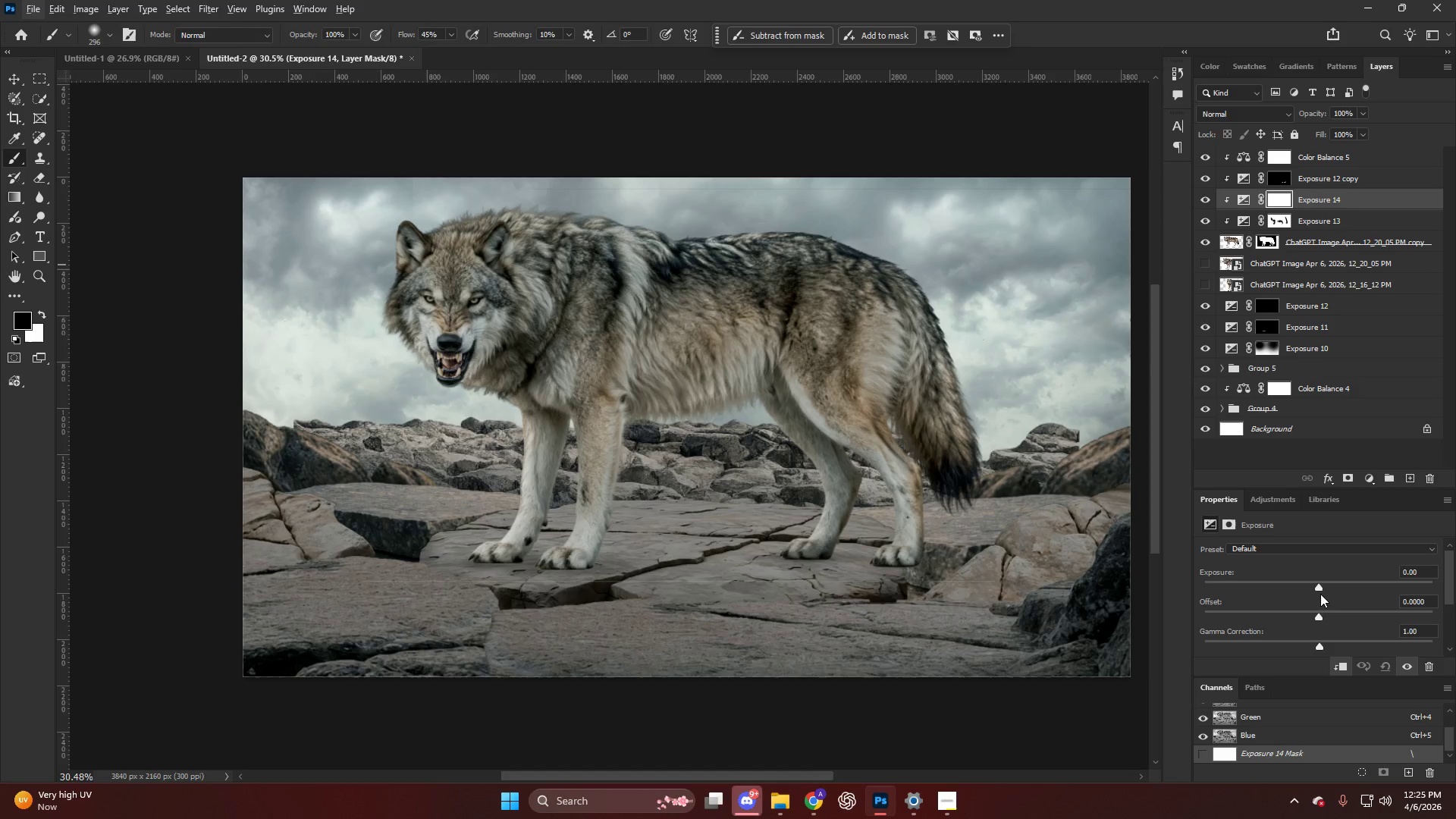 
left_click_drag(start_coordinate=[1320, 585], to_coordinate=[1340, 590])
 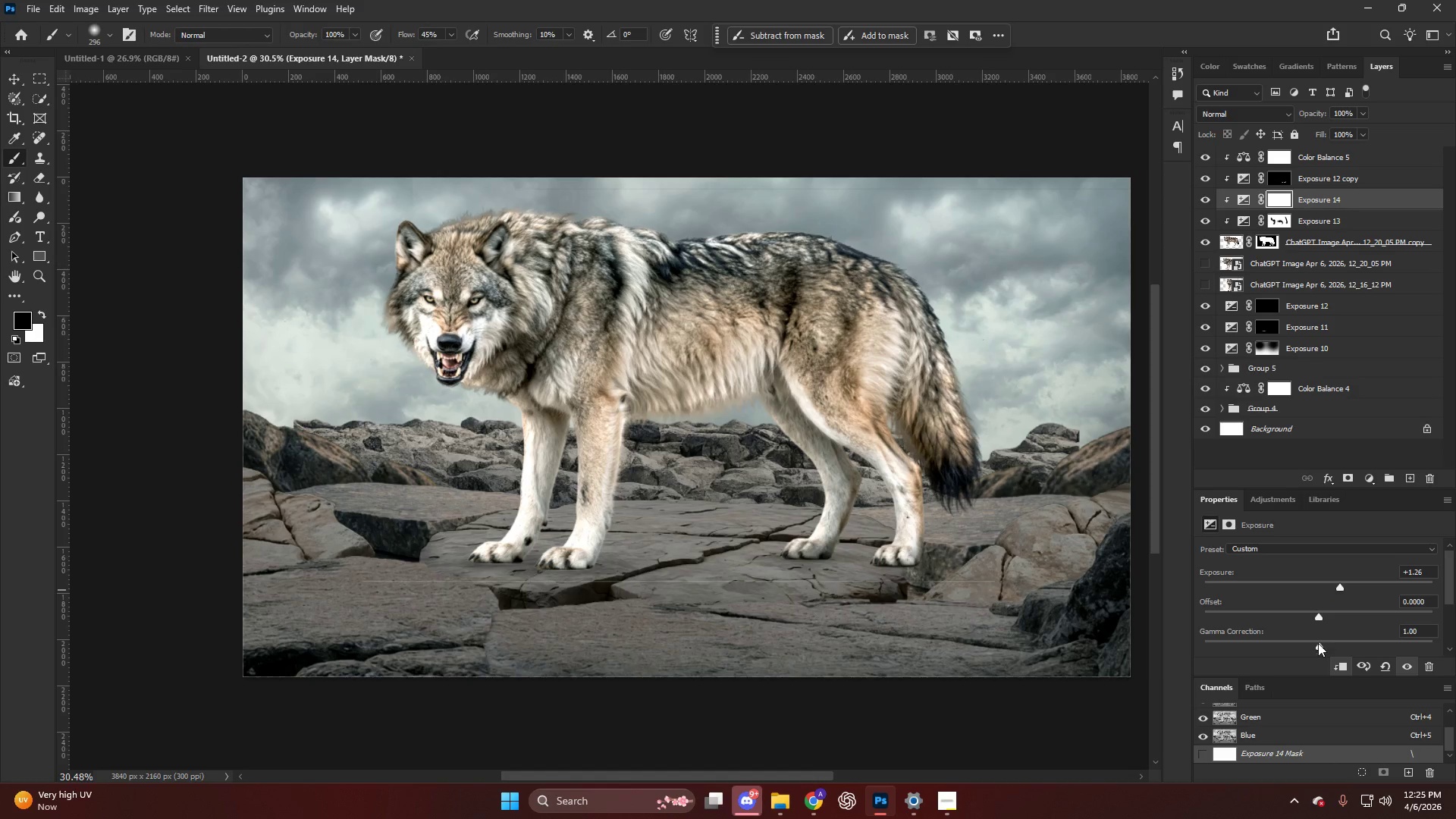 
left_click_drag(start_coordinate=[1317, 645], to_coordinate=[1267, 651])
 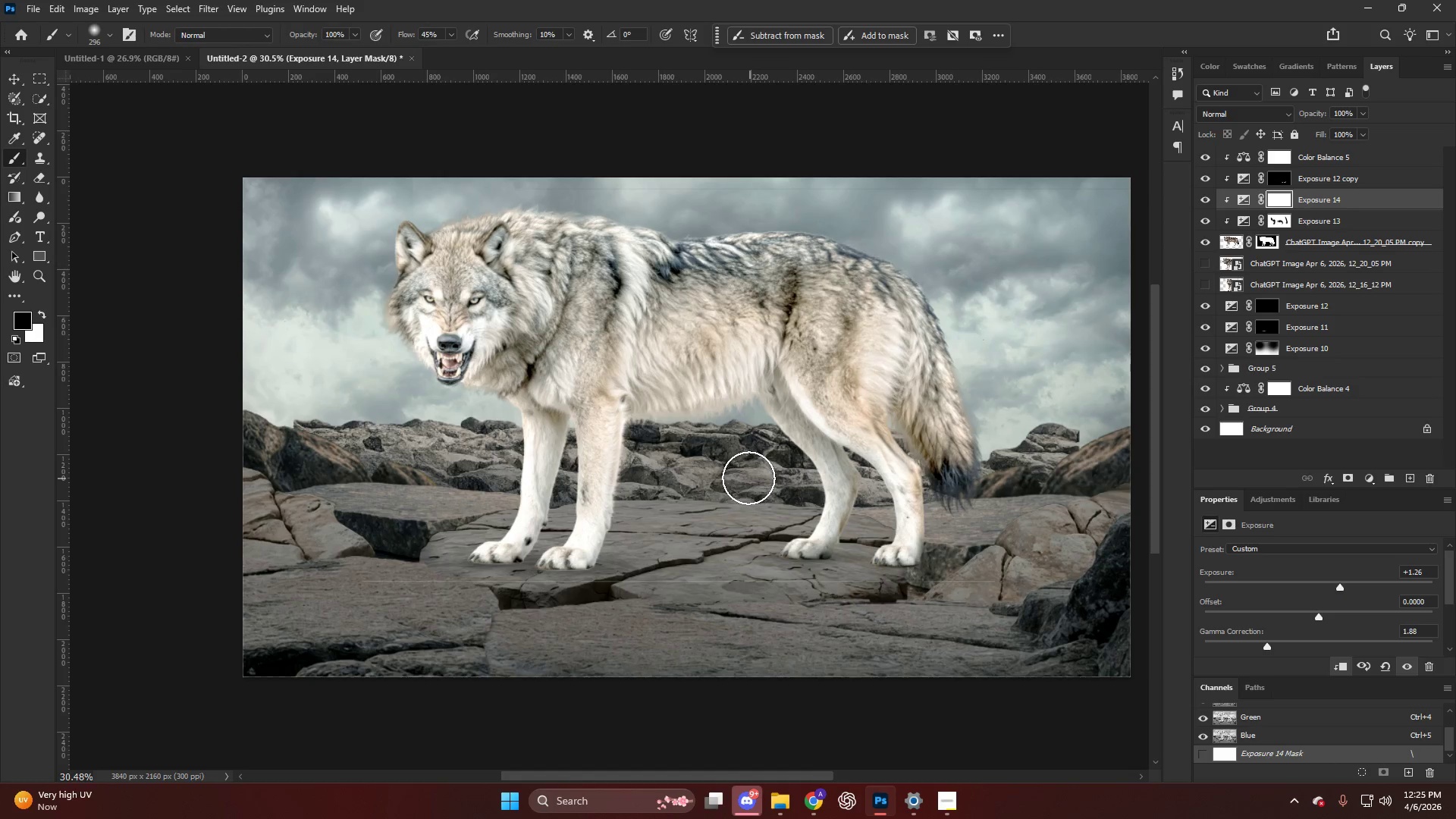 
key(Control+I)
 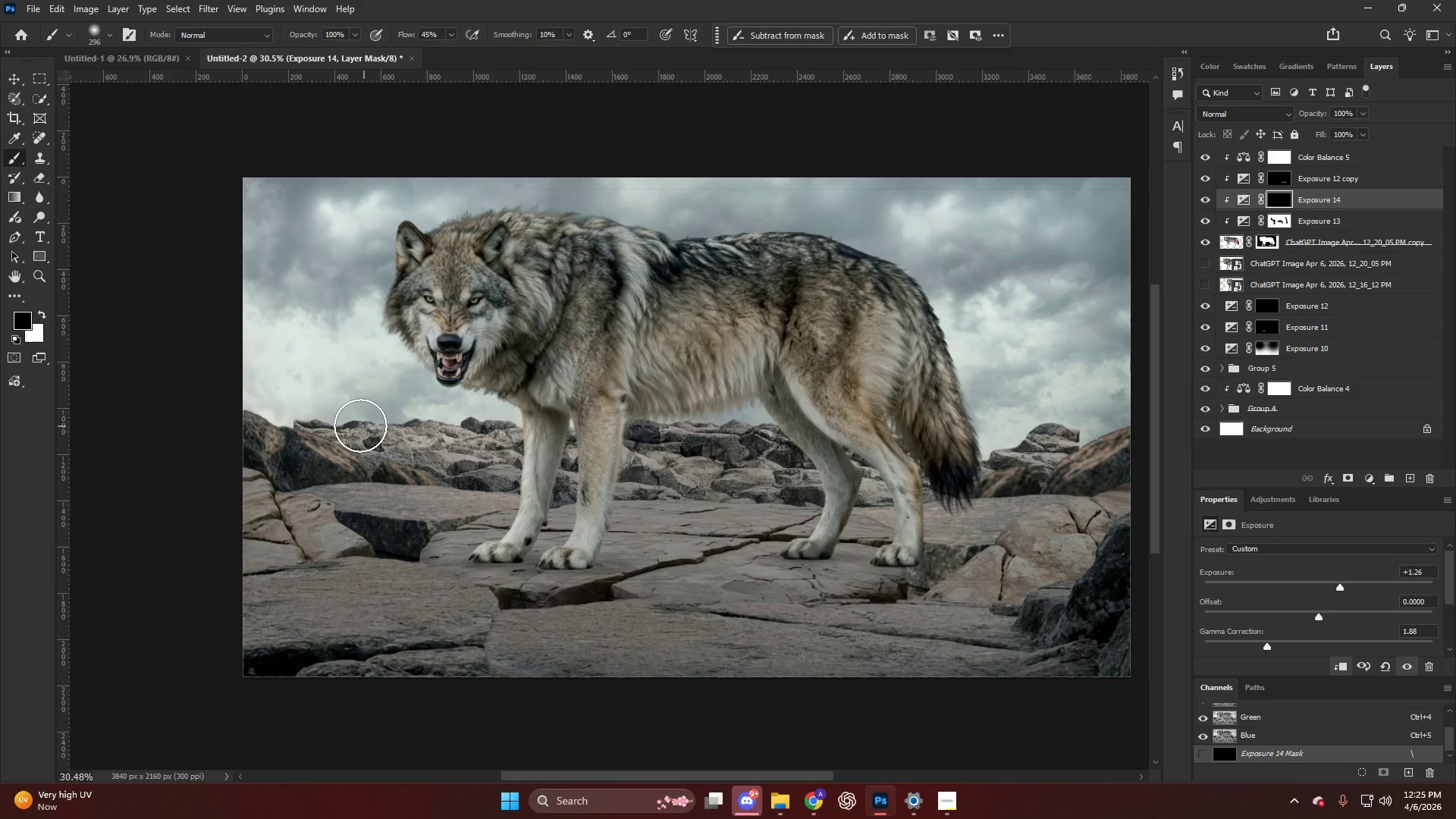 
hold_key(key=AltLeft, duration=0.78)
 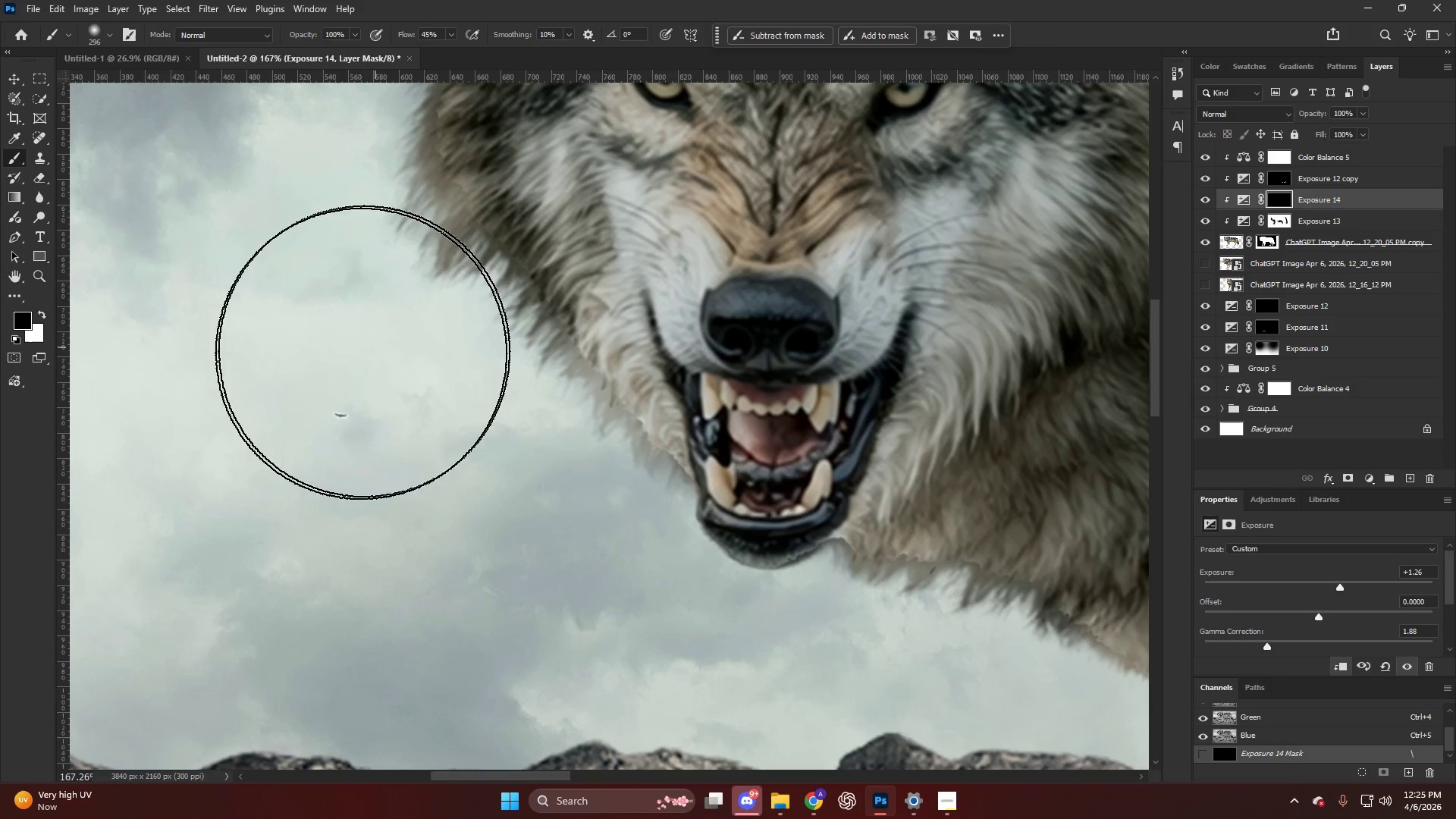 
key(B)
 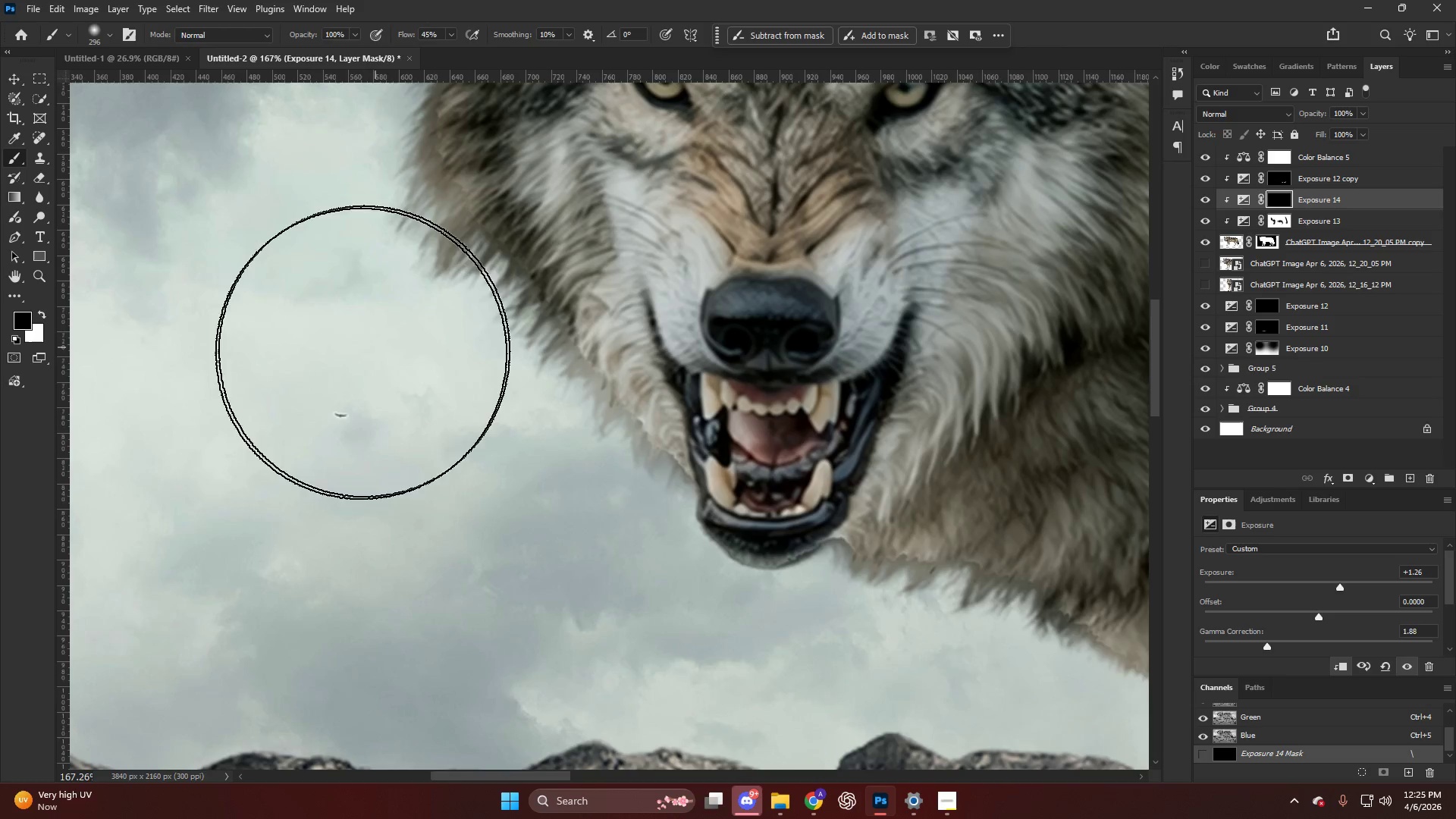 
key(Alt+AltLeft)
 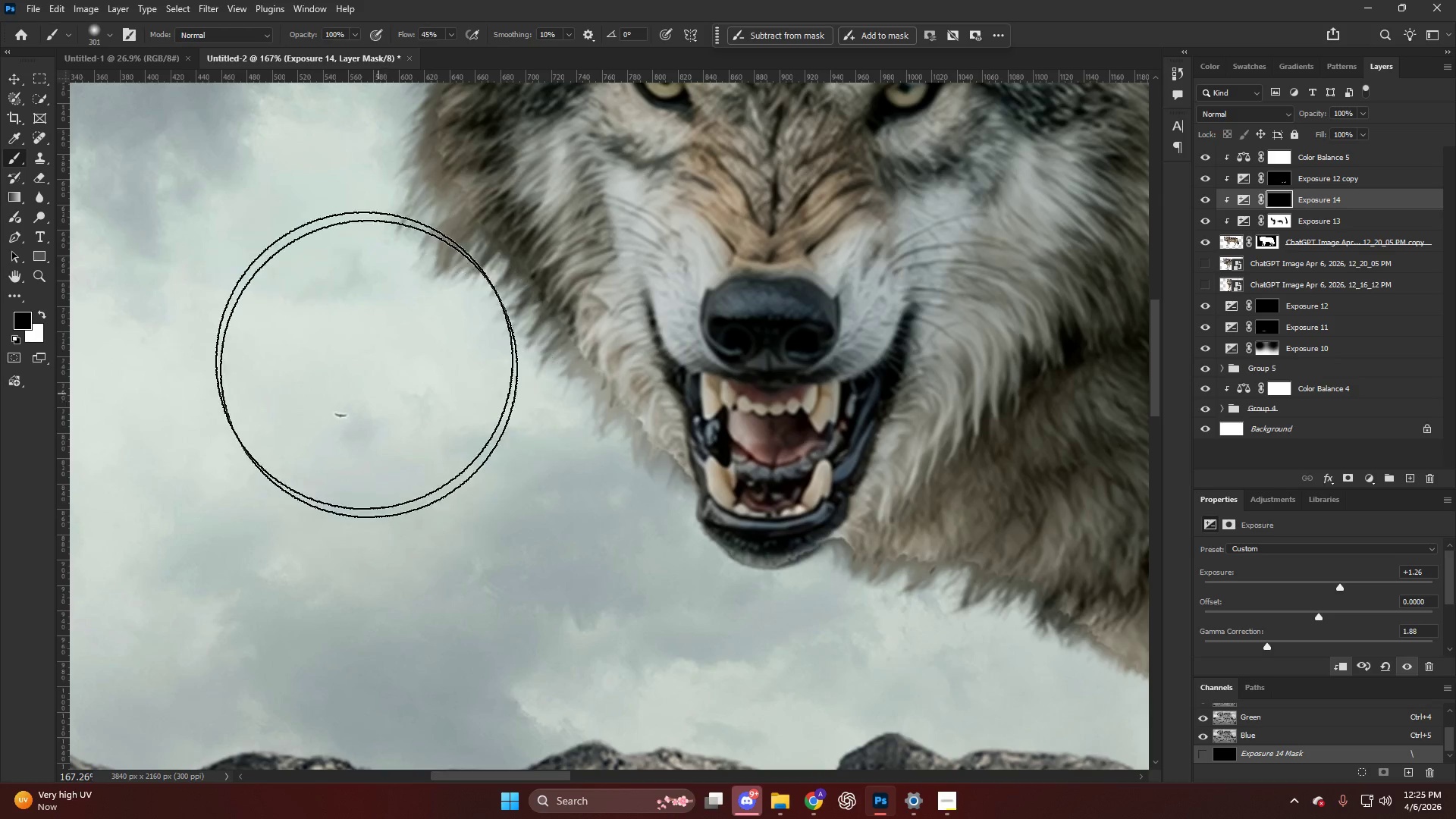 
scroll: coordinate [381, 348], scroll_direction: up, amount: 24.0
 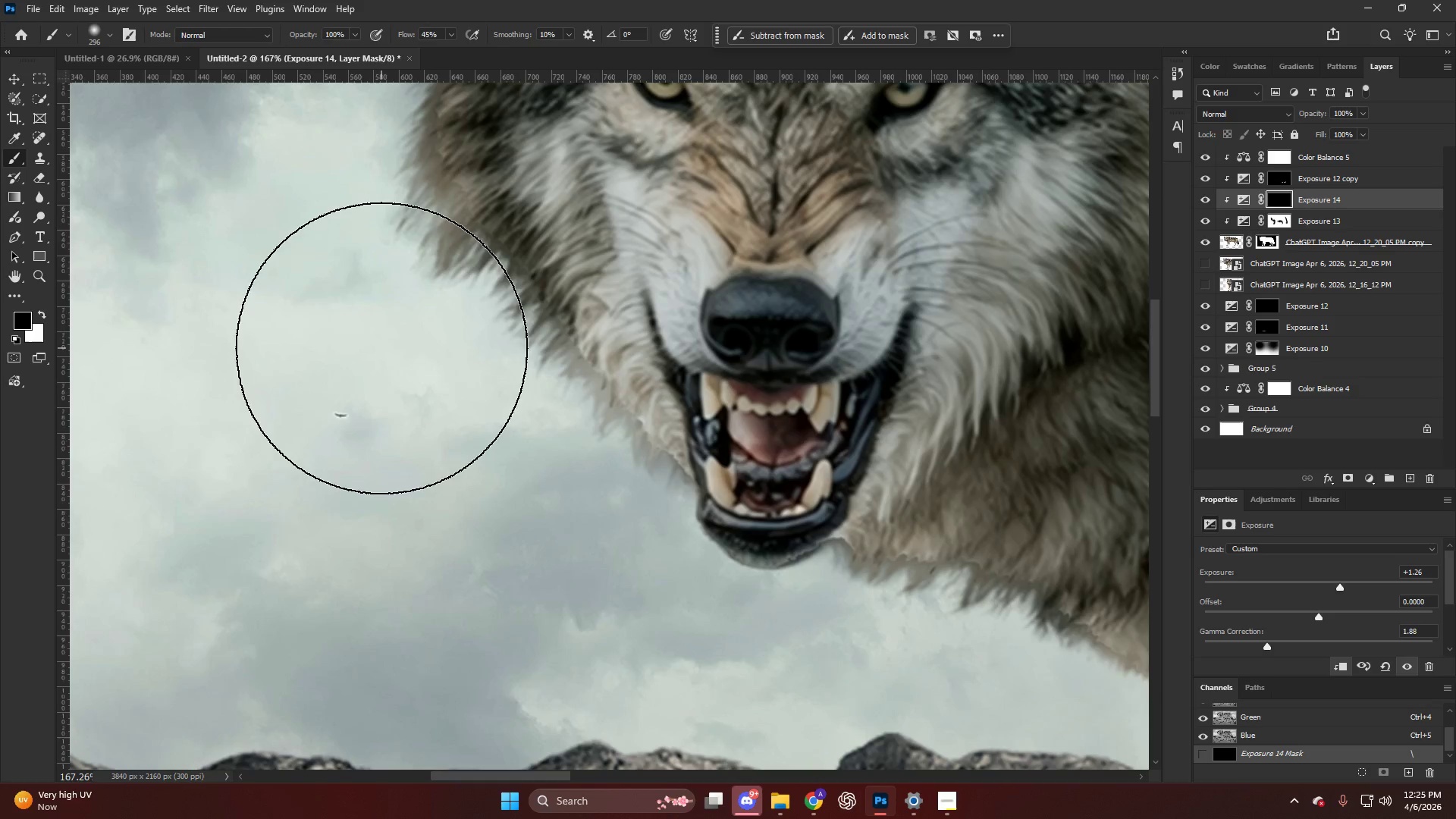 
left_click_drag(start_coordinate=[351, 318], to_coordinate=[362, 329])
 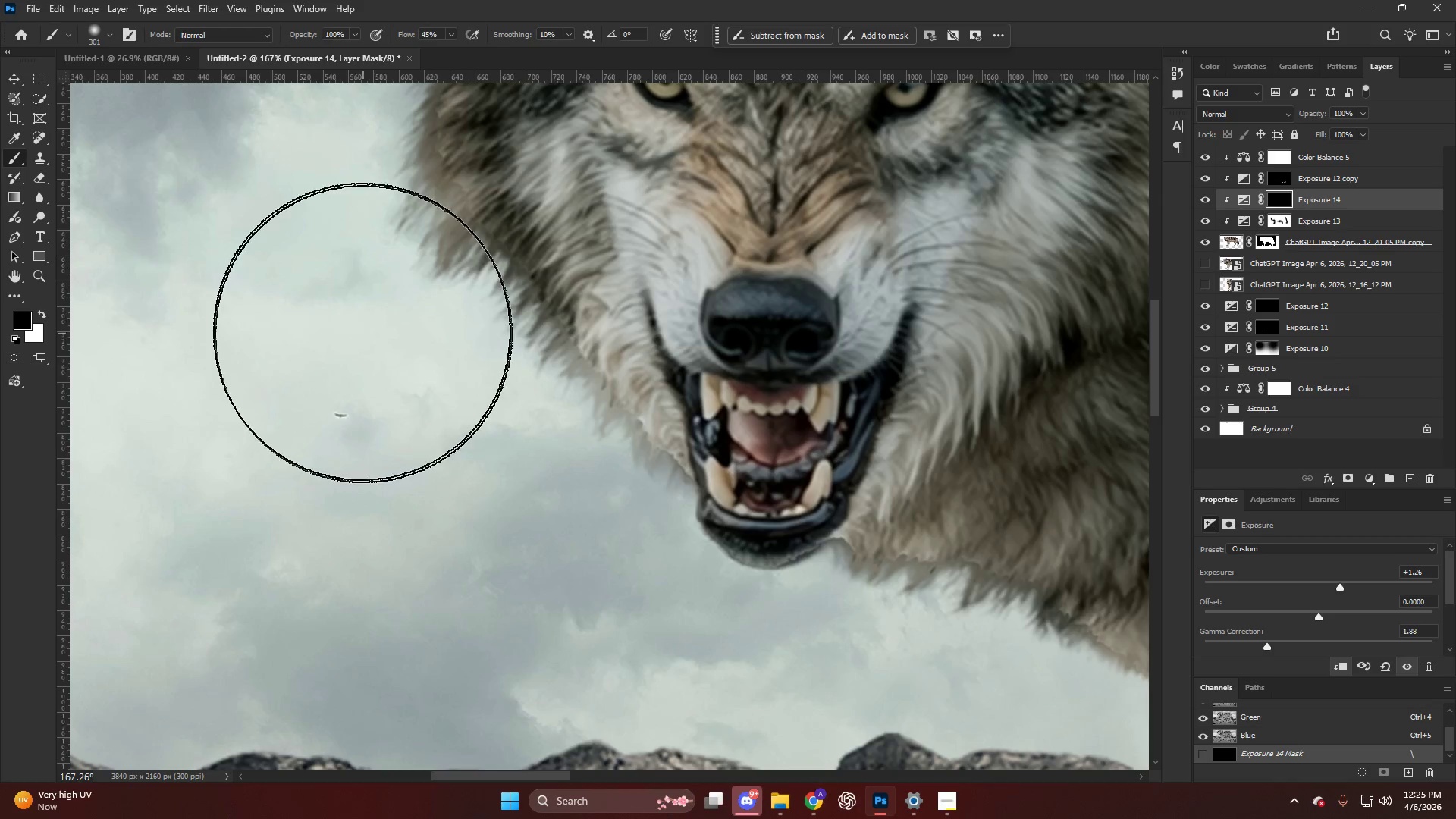 
key(X)
 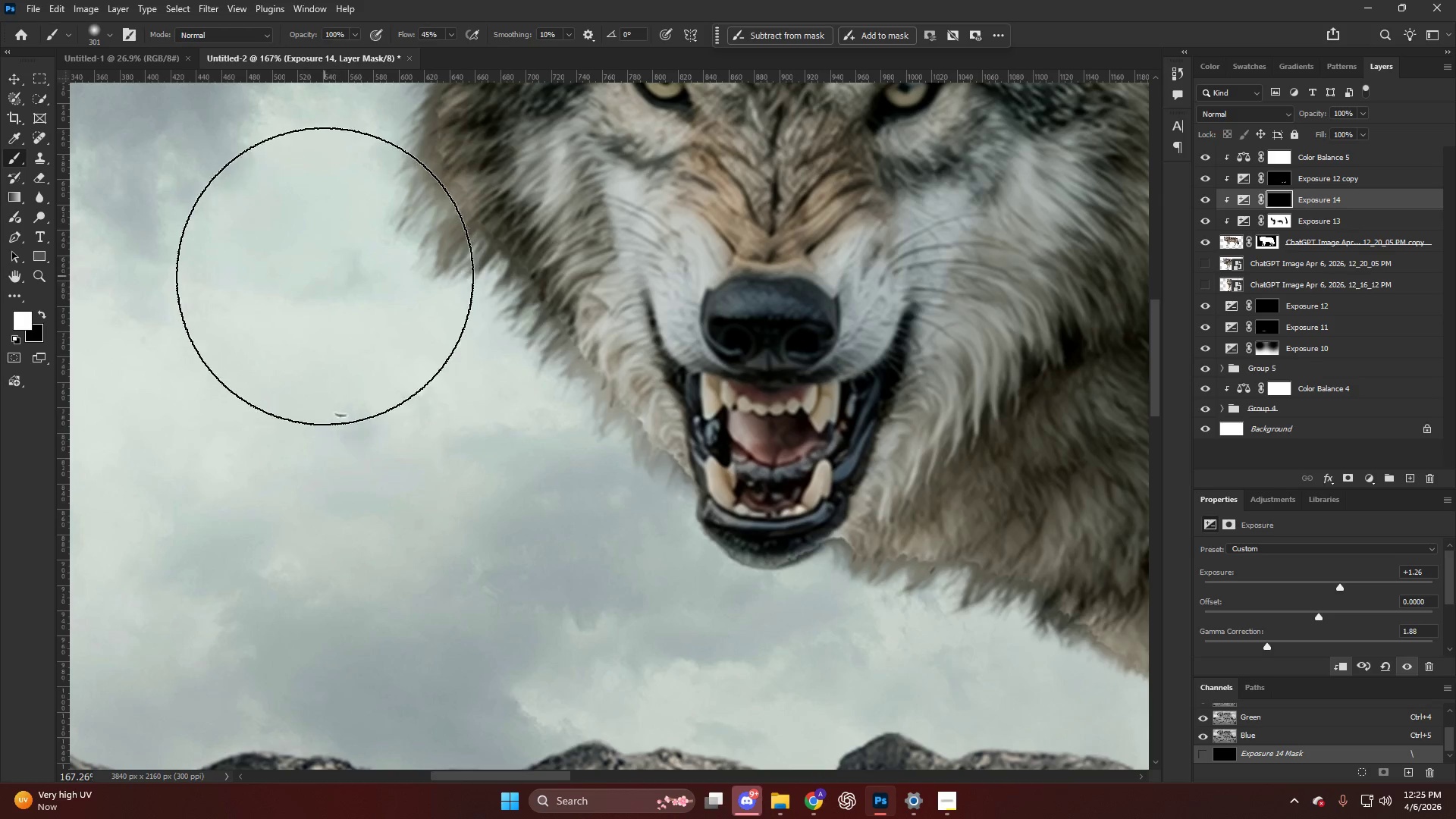 
left_click_drag(start_coordinate=[360, 321], to_coordinate=[257, 238])
 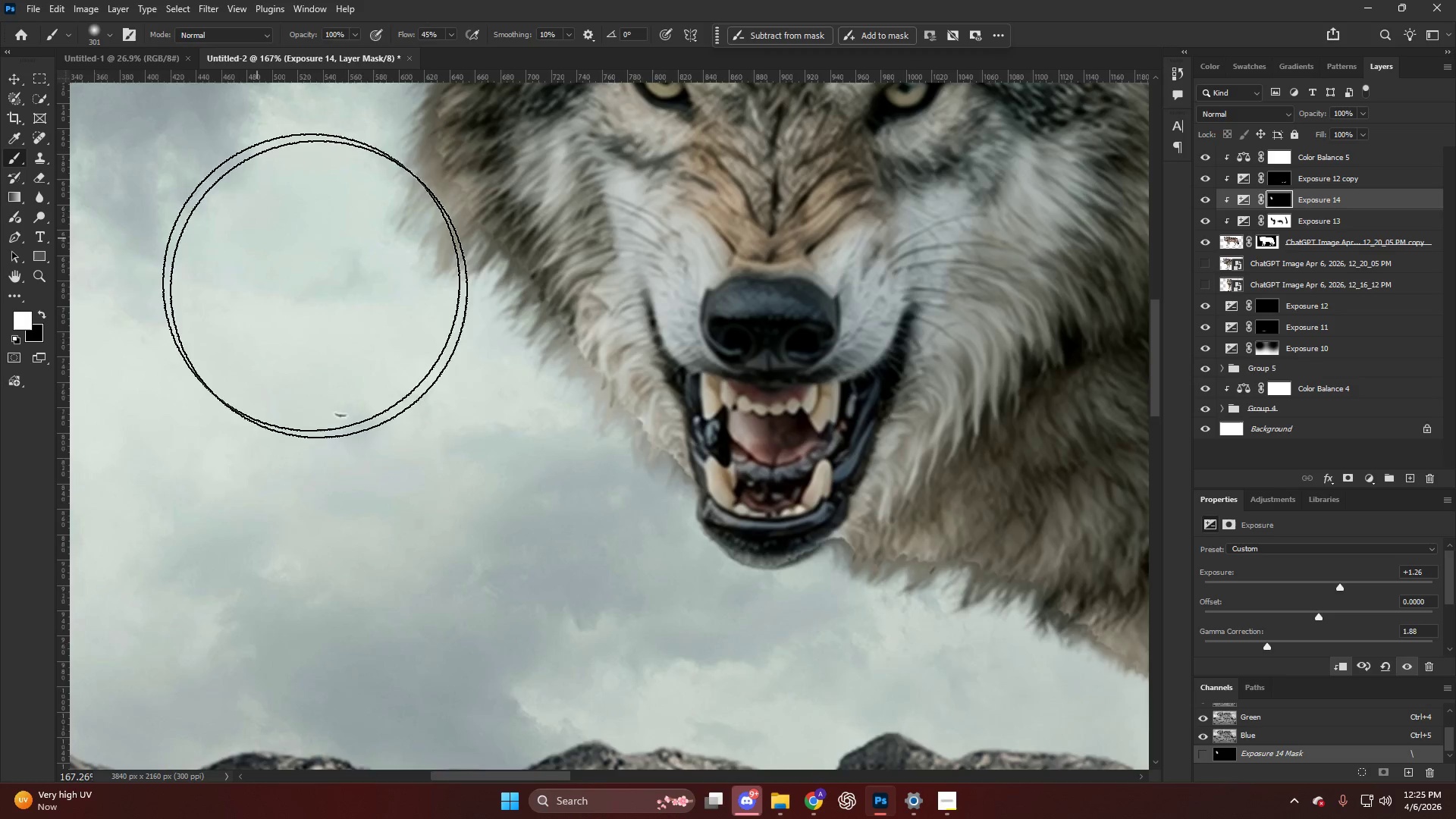 
key(Alt+AltLeft)
 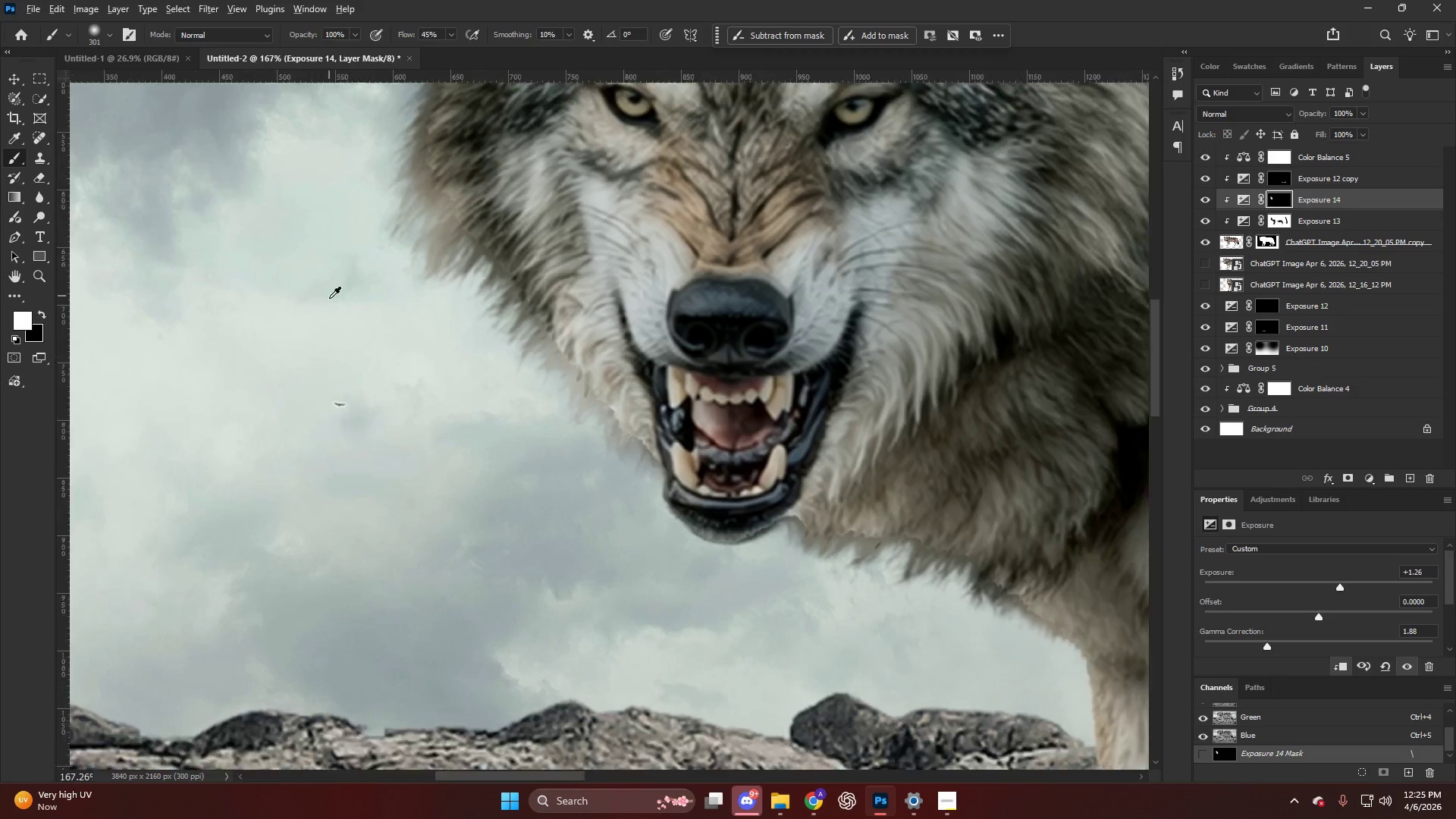 
hold_key(key=AltLeft, duration=0.34)
 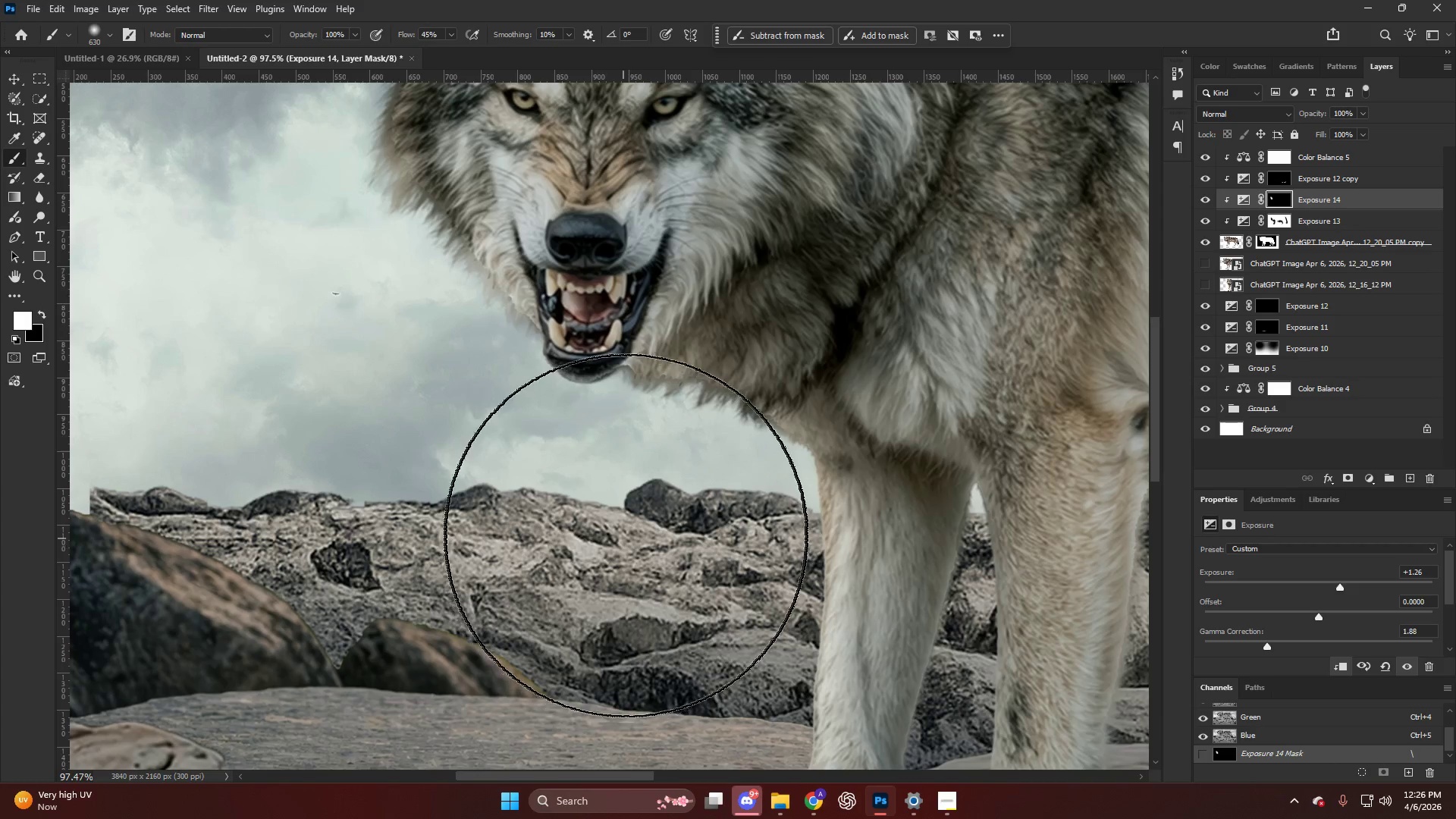 
scroll: coordinate [347, 315], scroll_direction: down, amount: 12.0
 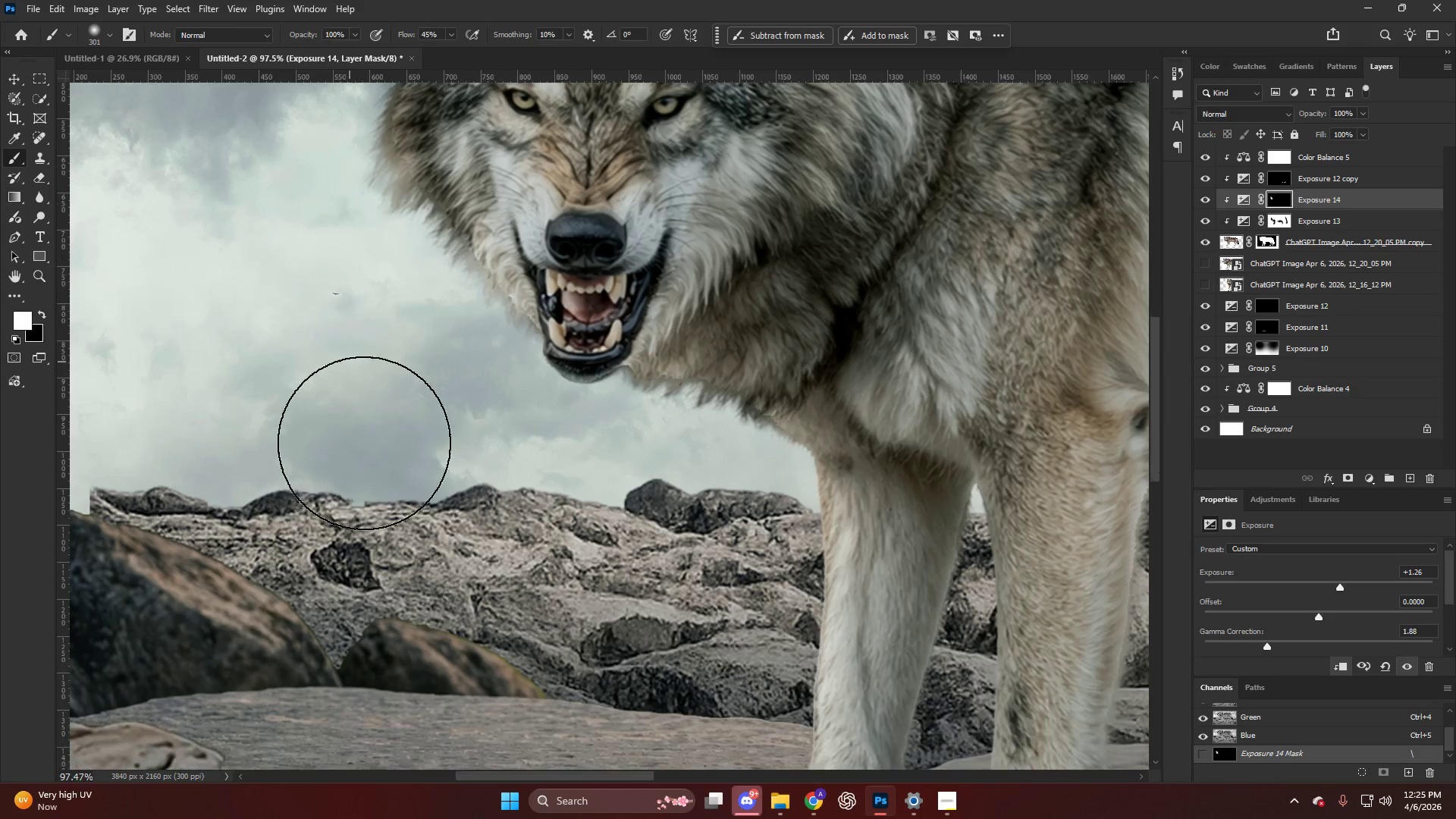 
left_click_drag(start_coordinate=[635, 539], to_coordinate=[639, 544])
 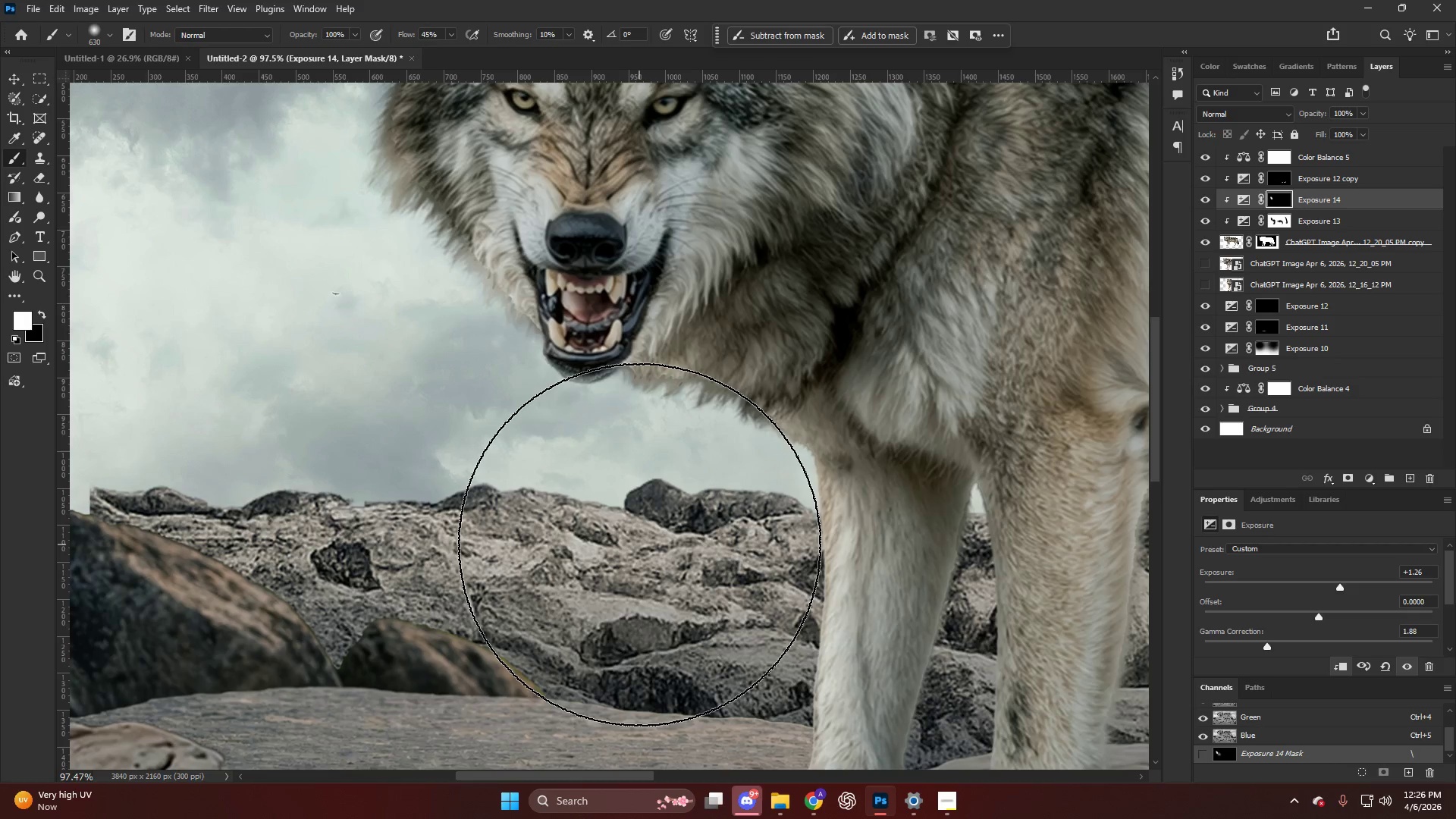 
double_click([640, 544])
 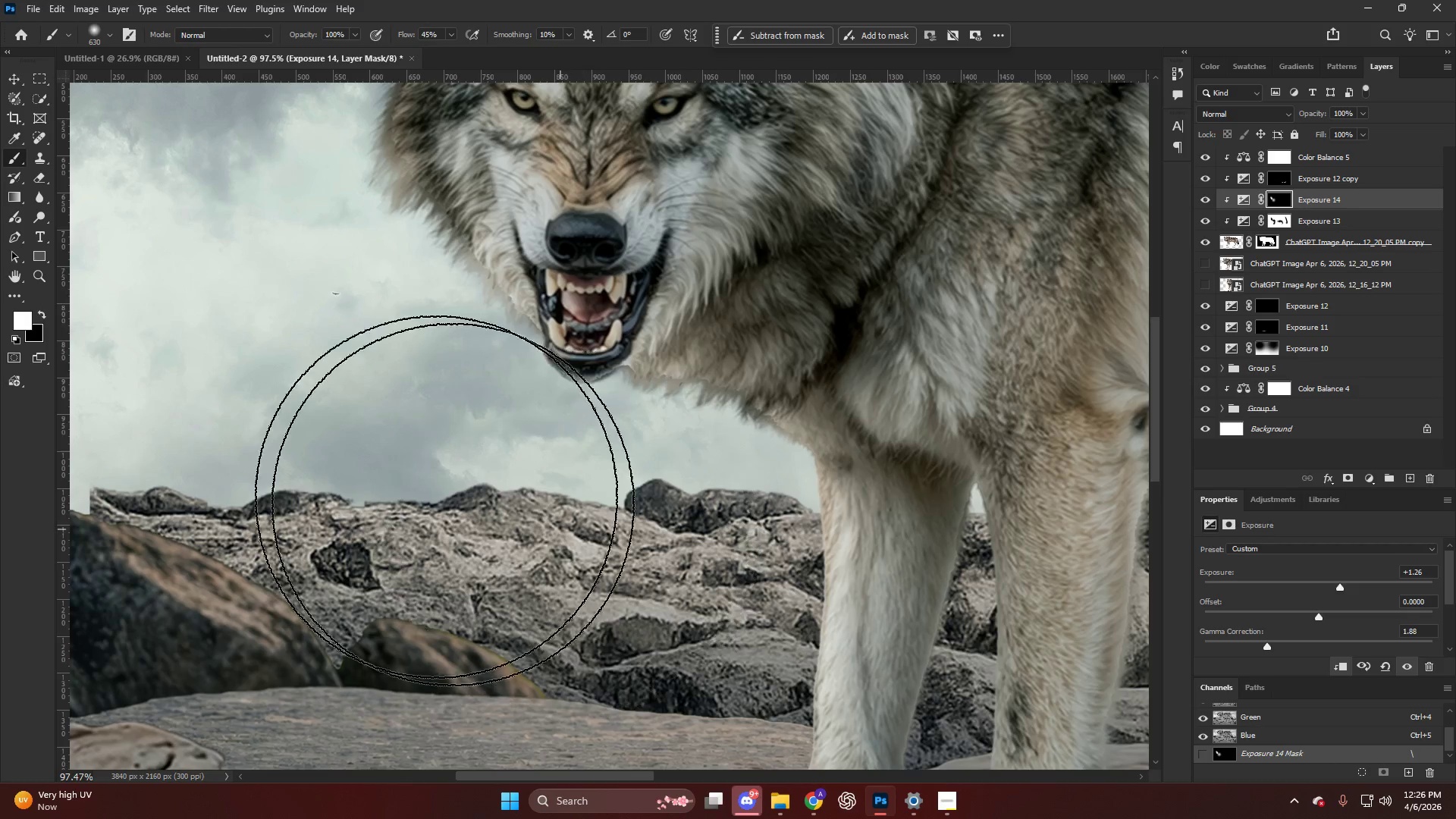 
left_click_drag(start_coordinate=[368, 431], to_coordinate=[318, 371])
 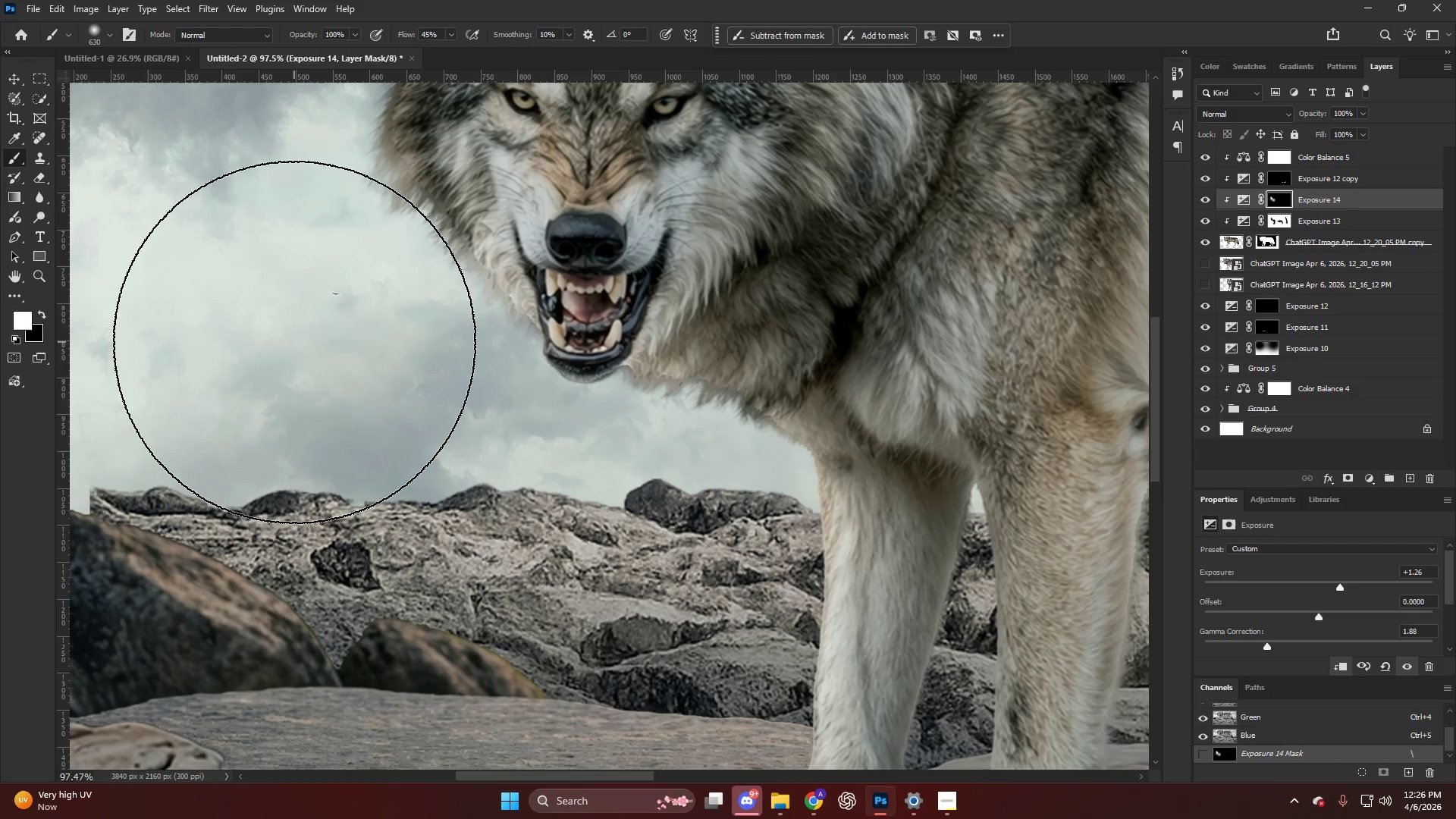 
double_click([294, 342])
 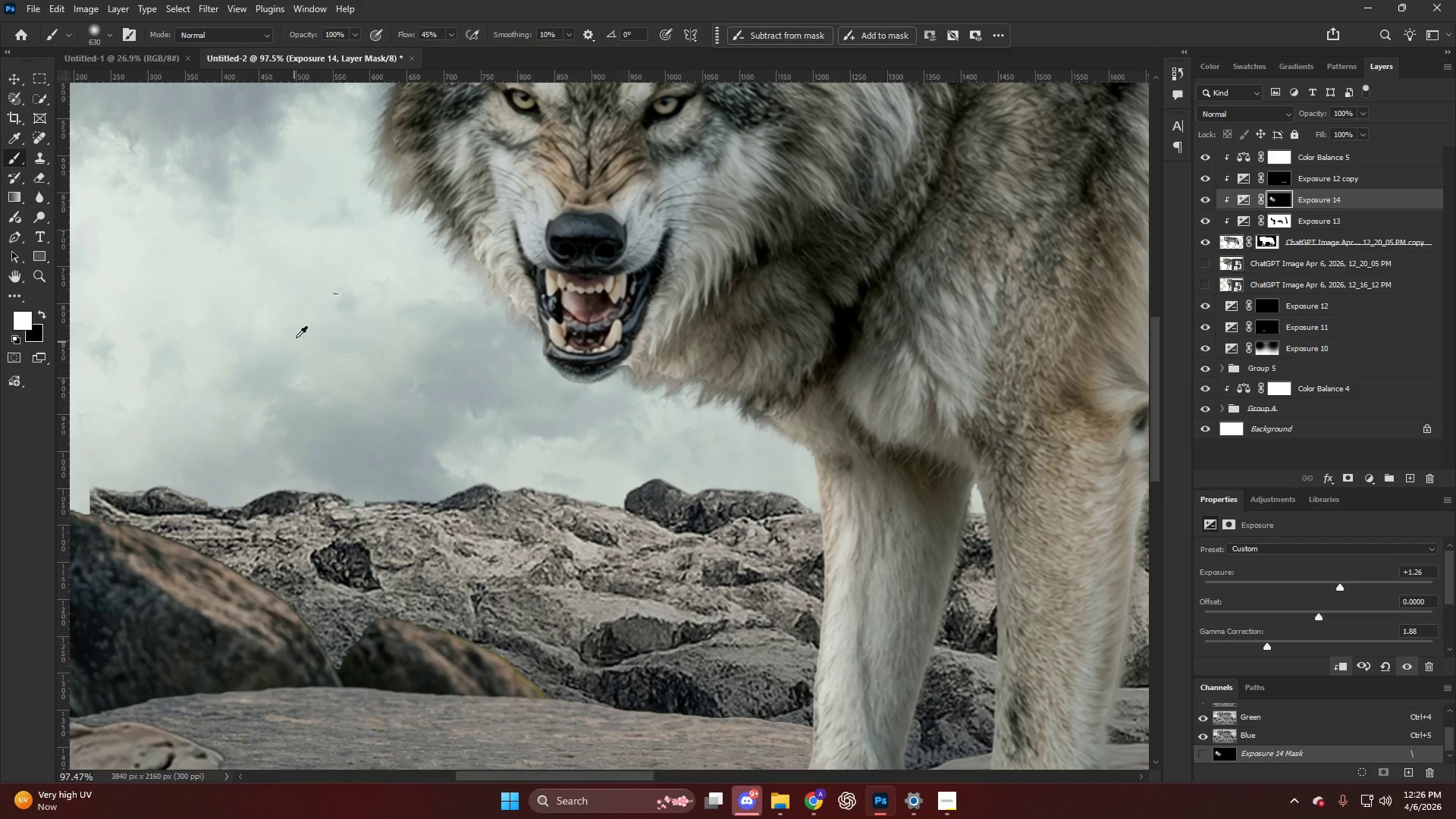 
hold_key(key=AltLeft, duration=0.48)
scroll: coordinate [306, 340], scroll_direction: down, amount: 13.0
 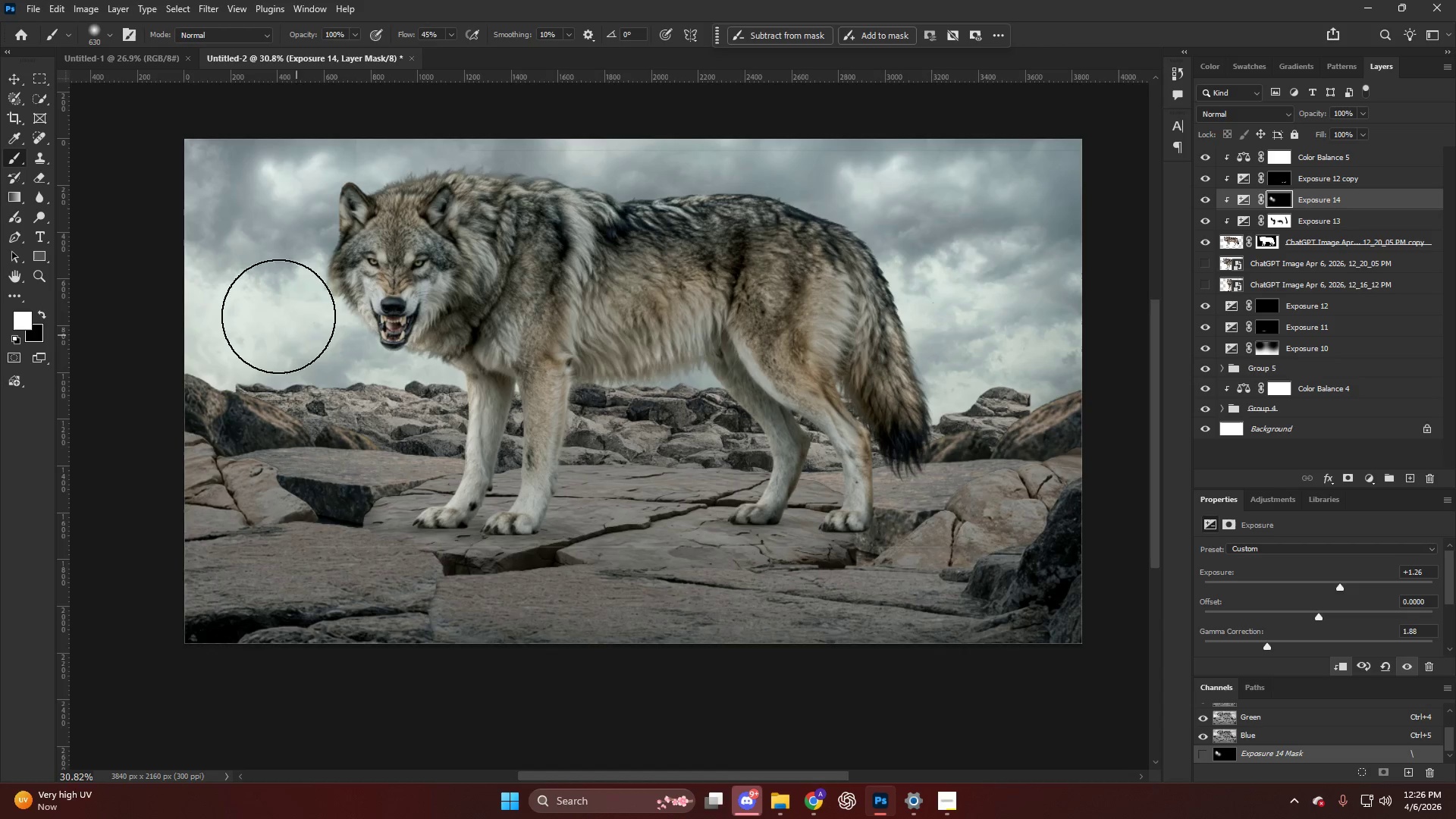 
hold_key(key=AltLeft, duration=0.41)
 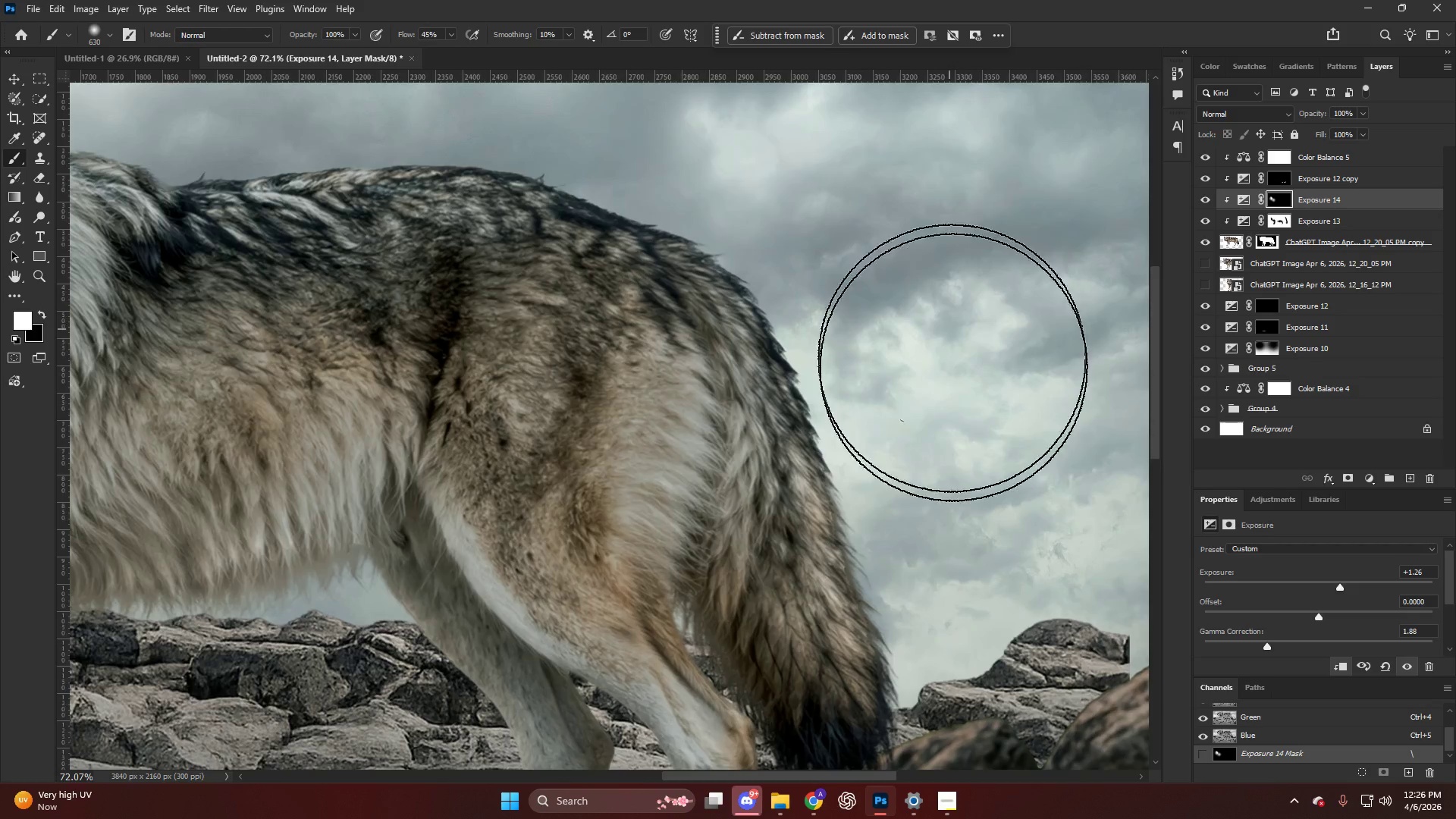 
left_click_drag(start_coordinate=[949, 343], to_coordinate=[962, 468])
 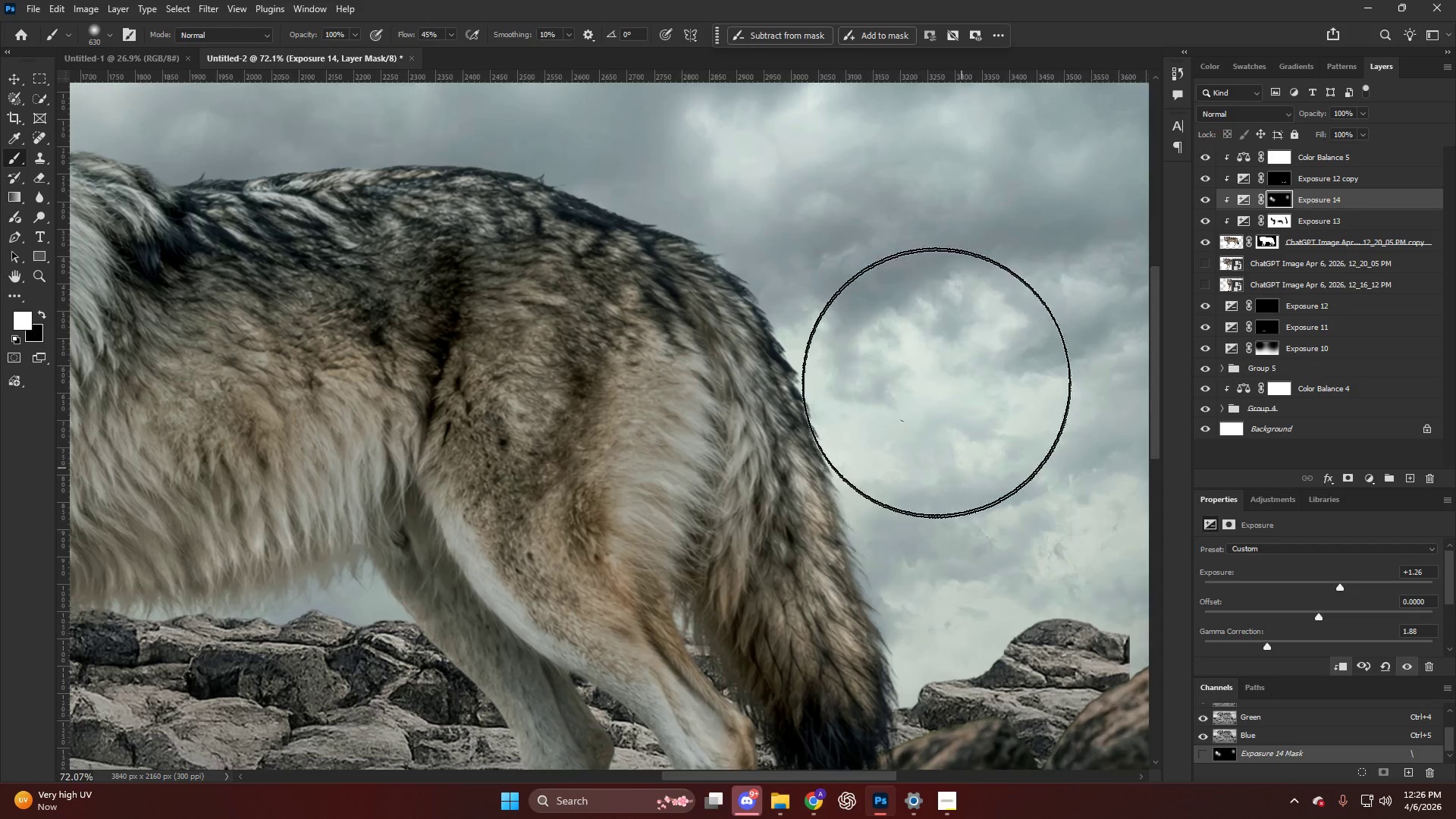 
left_click_drag(start_coordinate=[939, 396], to_coordinate=[1009, 533])
 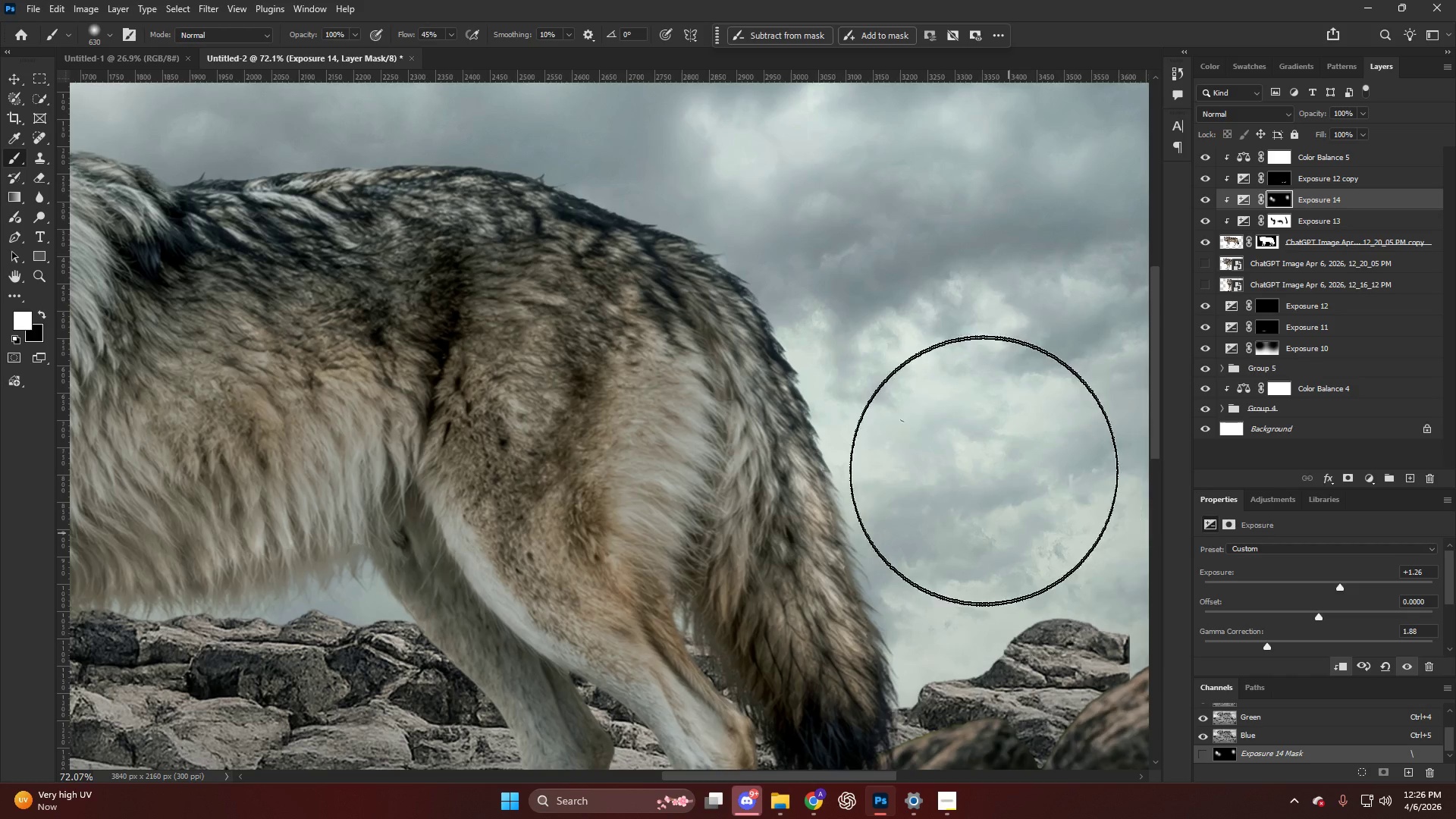 
scroll: coordinate [949, 325], scroll_direction: up, amount: 14.0
 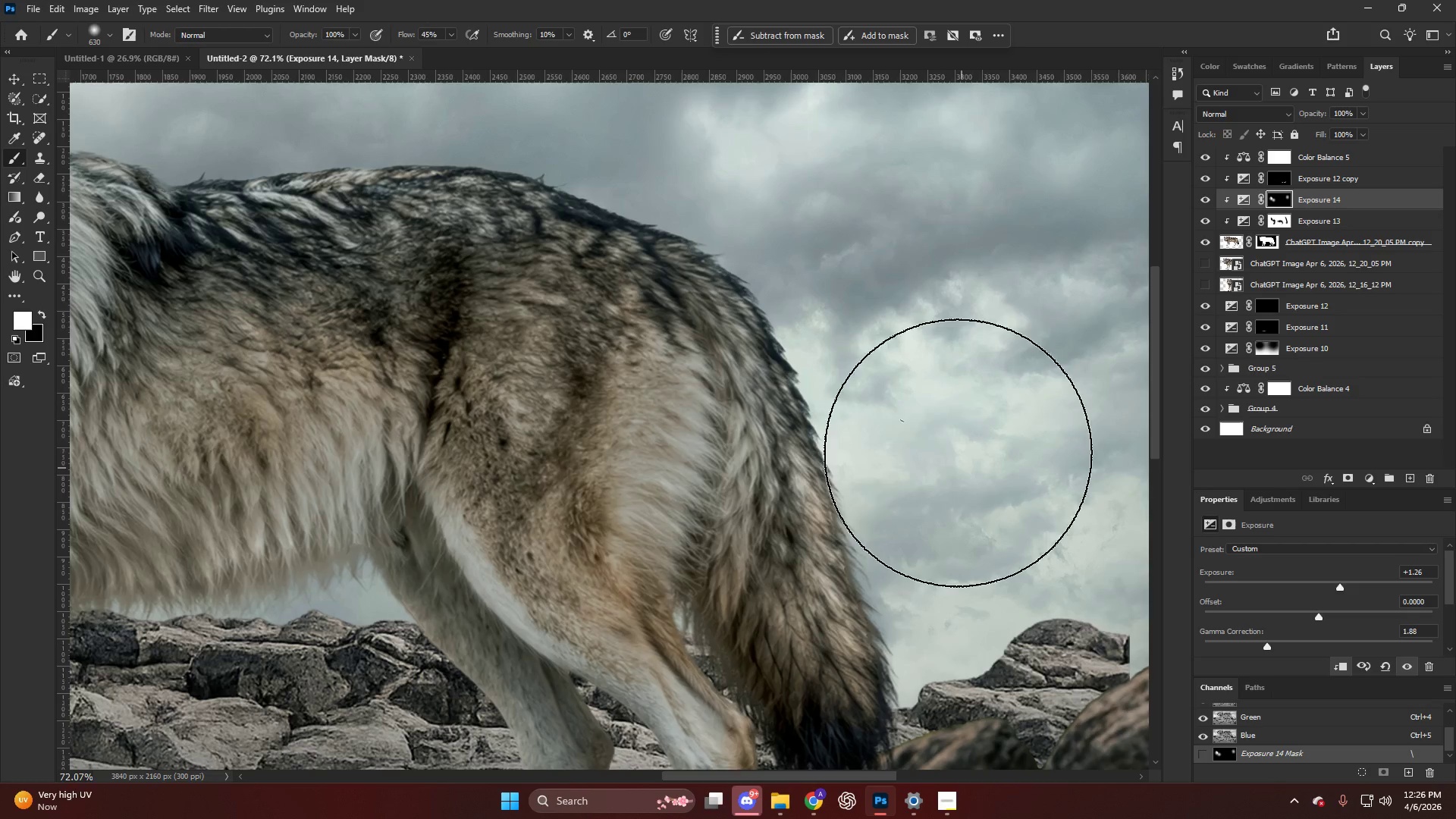 
left_click_drag(start_coordinate=[984, 472], to_coordinate=[1045, 601])
 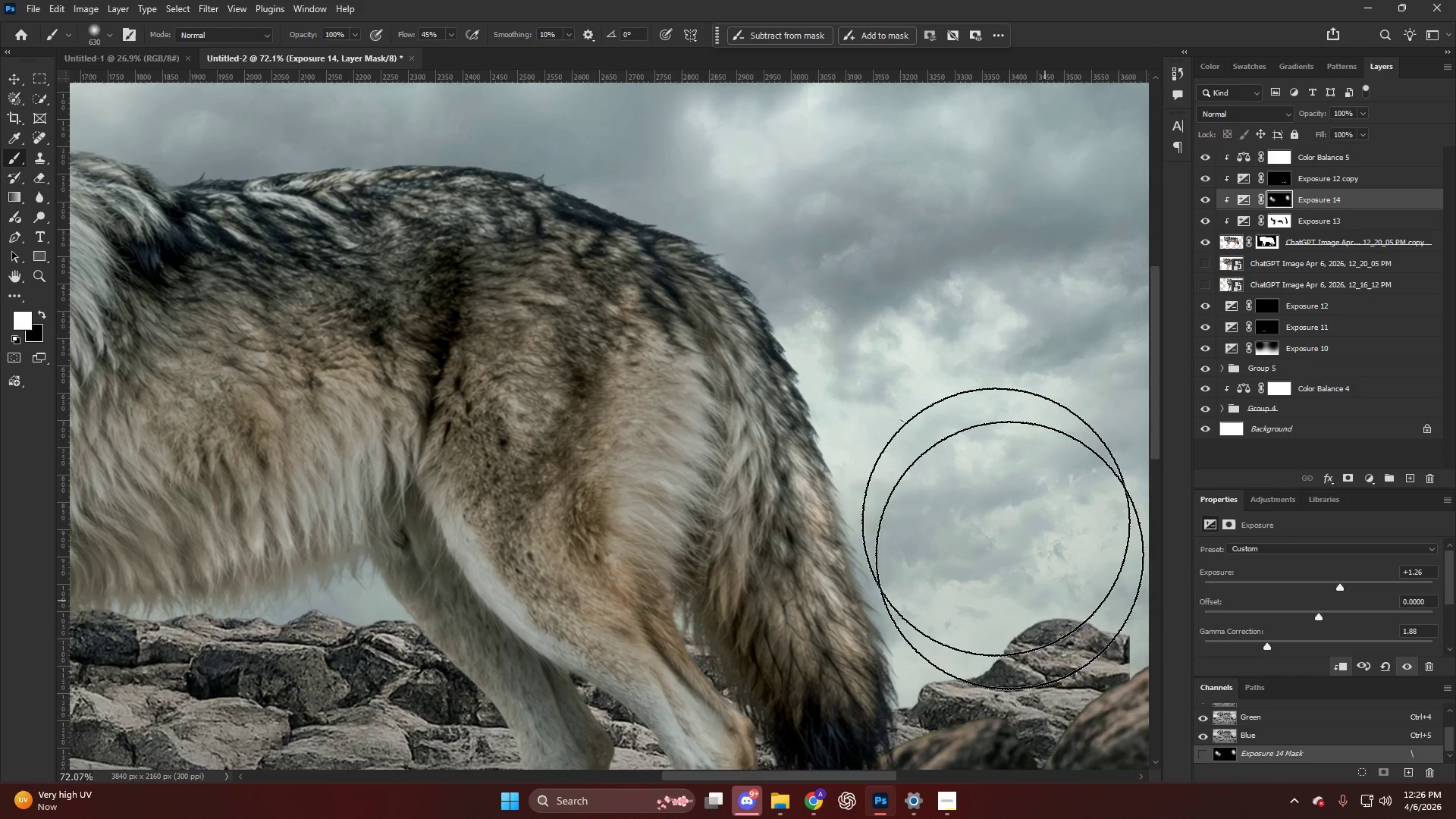 
left_click_drag(start_coordinate=[981, 475], to_coordinate=[1136, 719])
 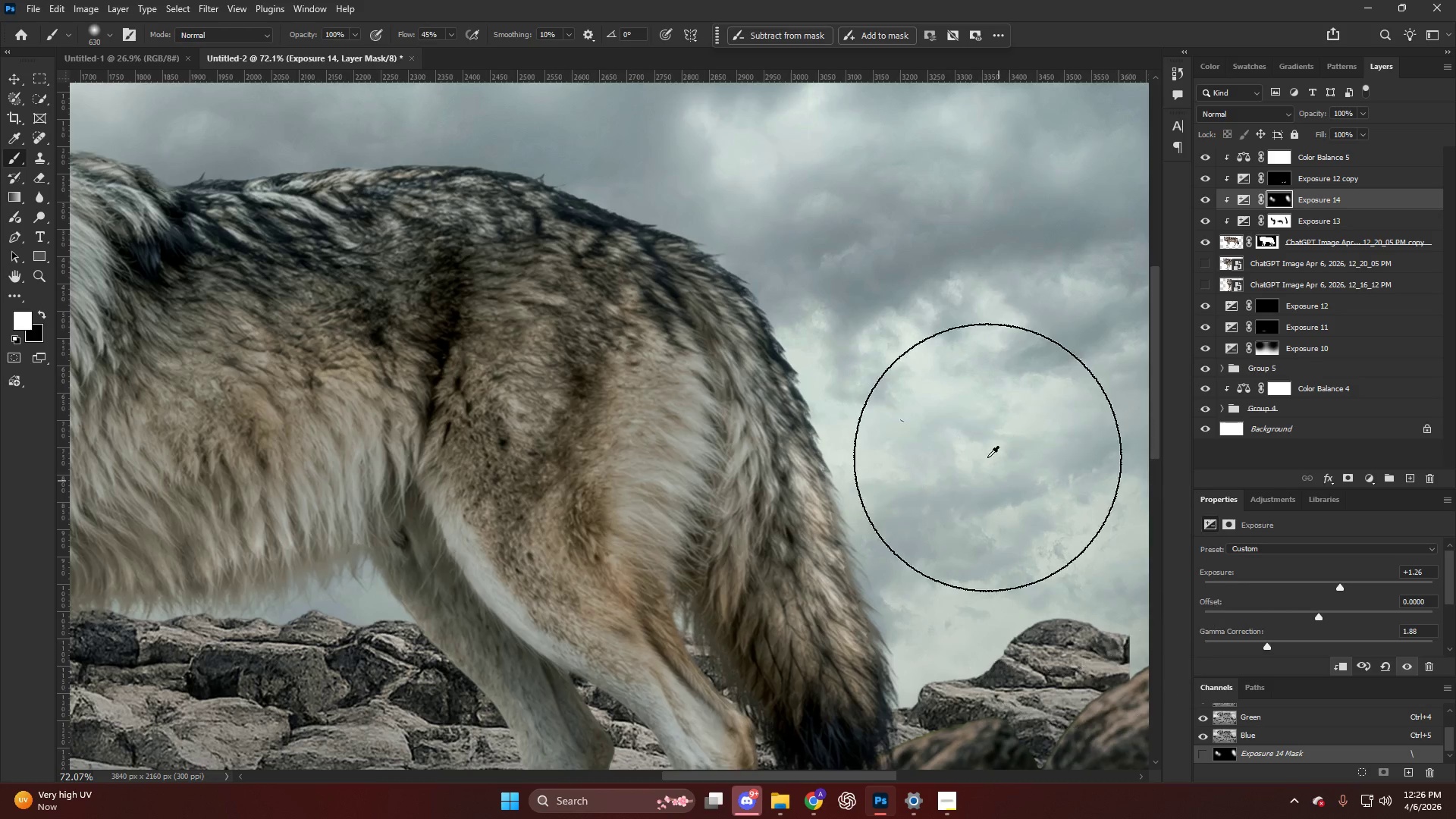 
hold_key(key=AltLeft, duration=0.33)
 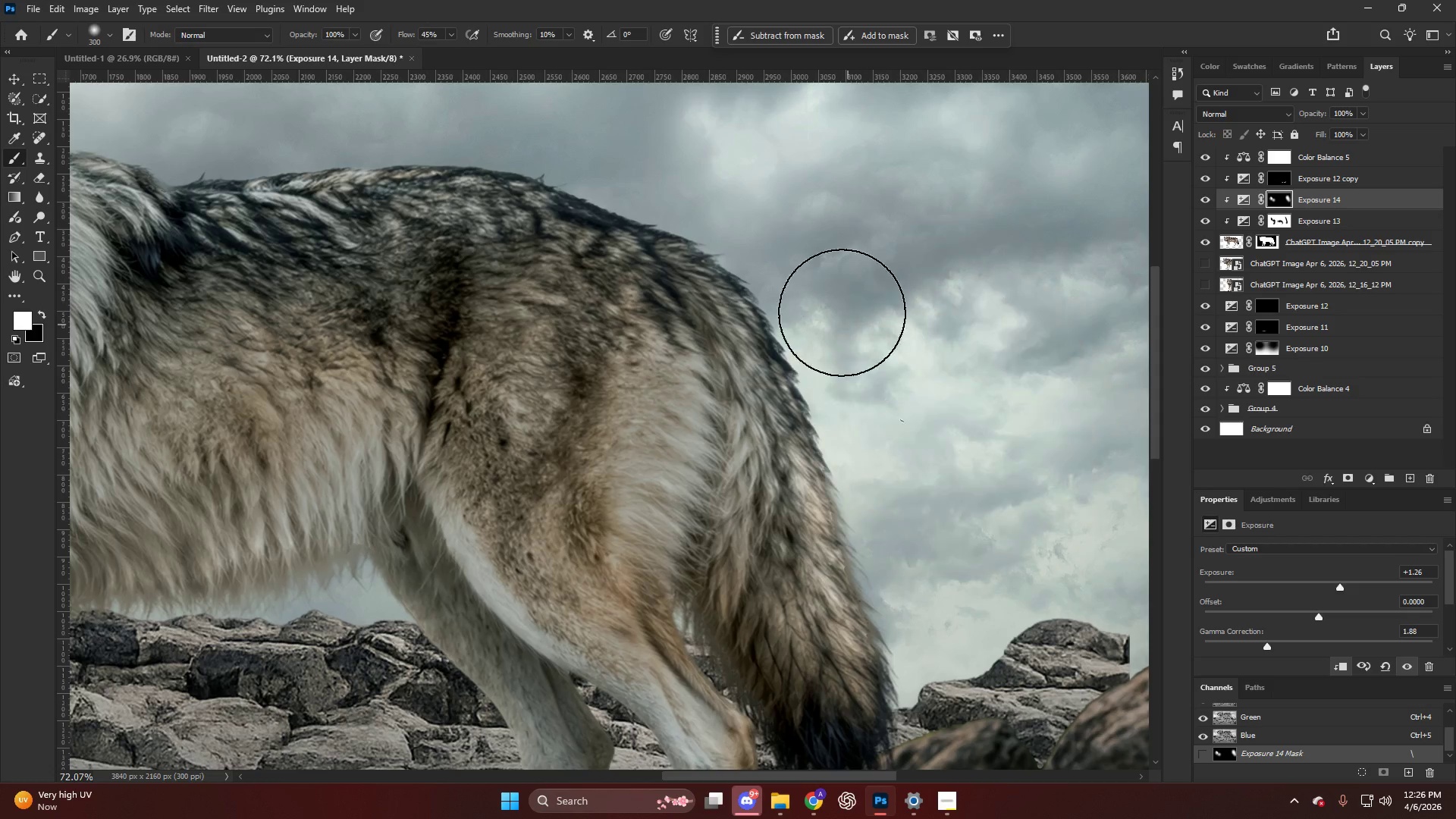 
left_click_drag(start_coordinate=[846, 326], to_coordinate=[977, 721])
 